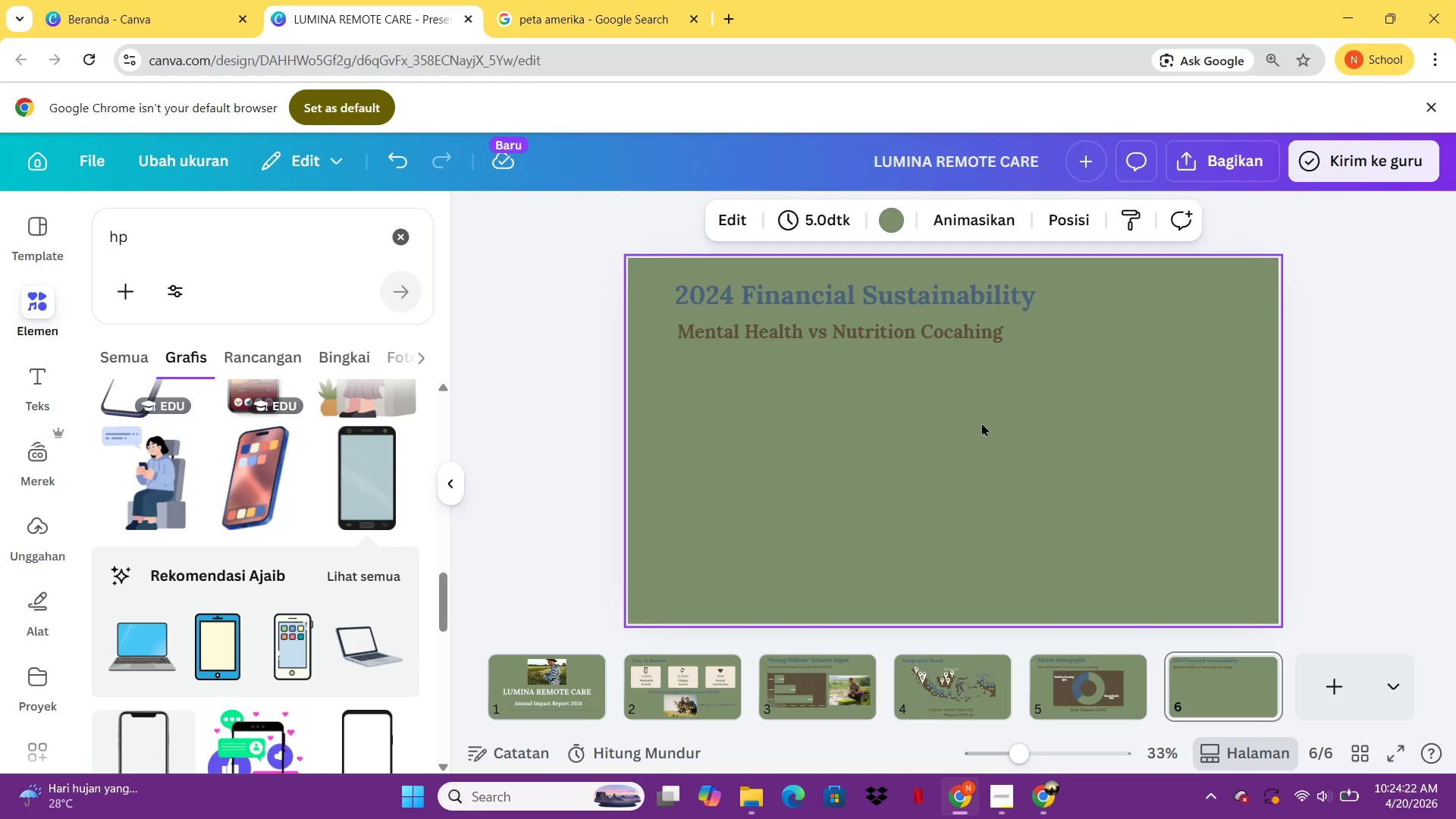 
left_click([981, 423])
 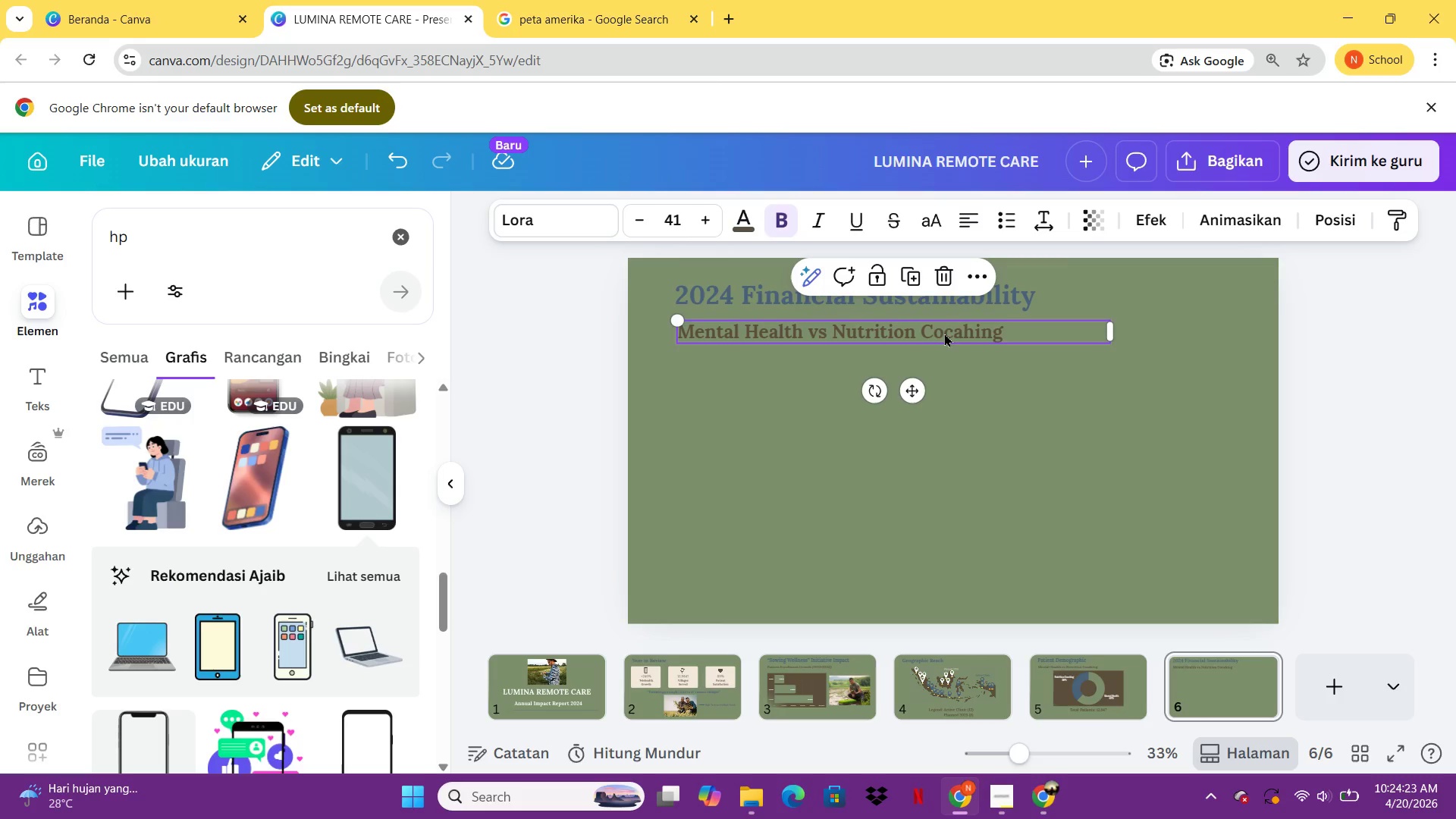 
double_click([944, 333])
 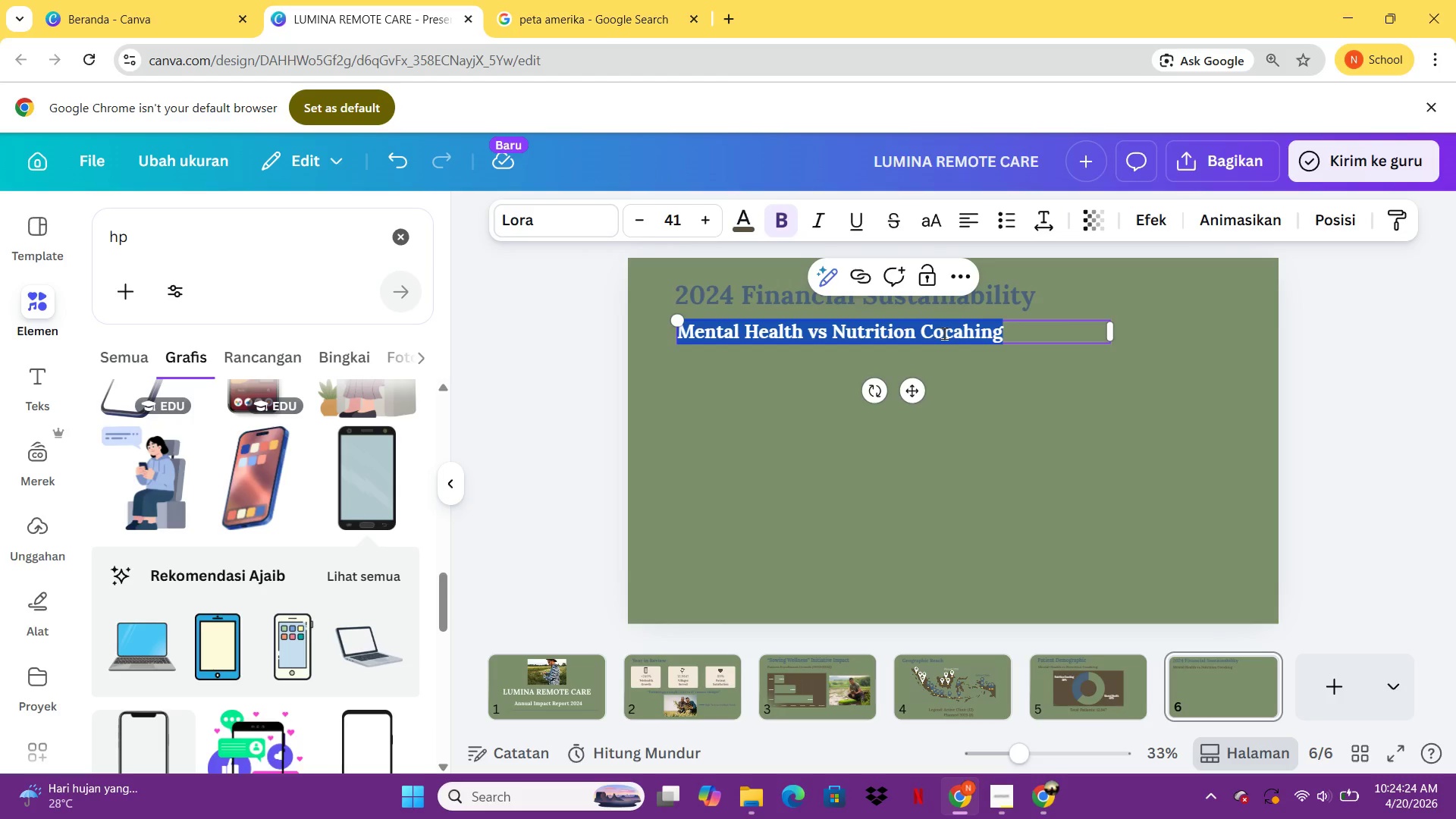 
key(Control+ControlLeft)
 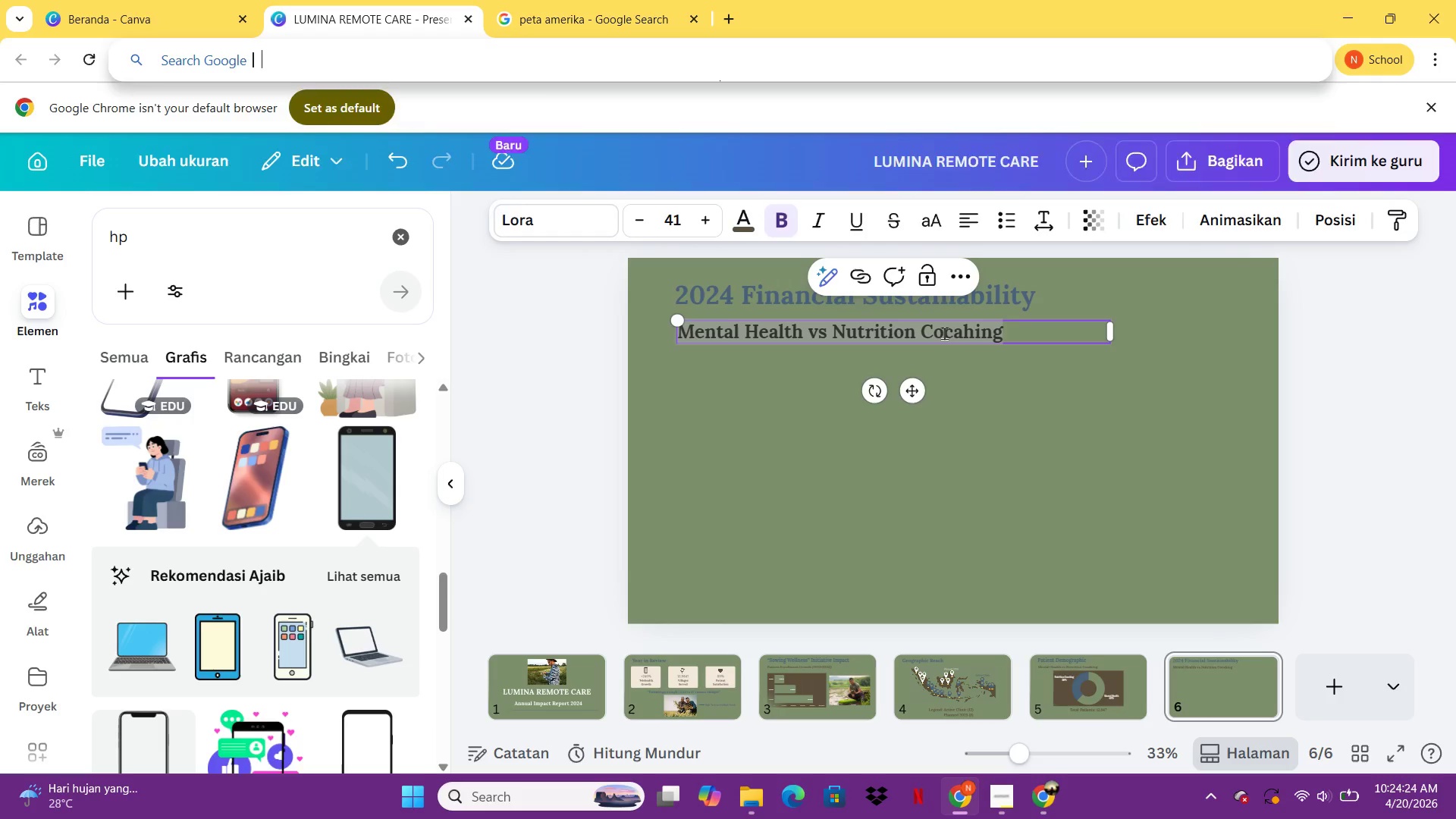 
key(Control+E)
 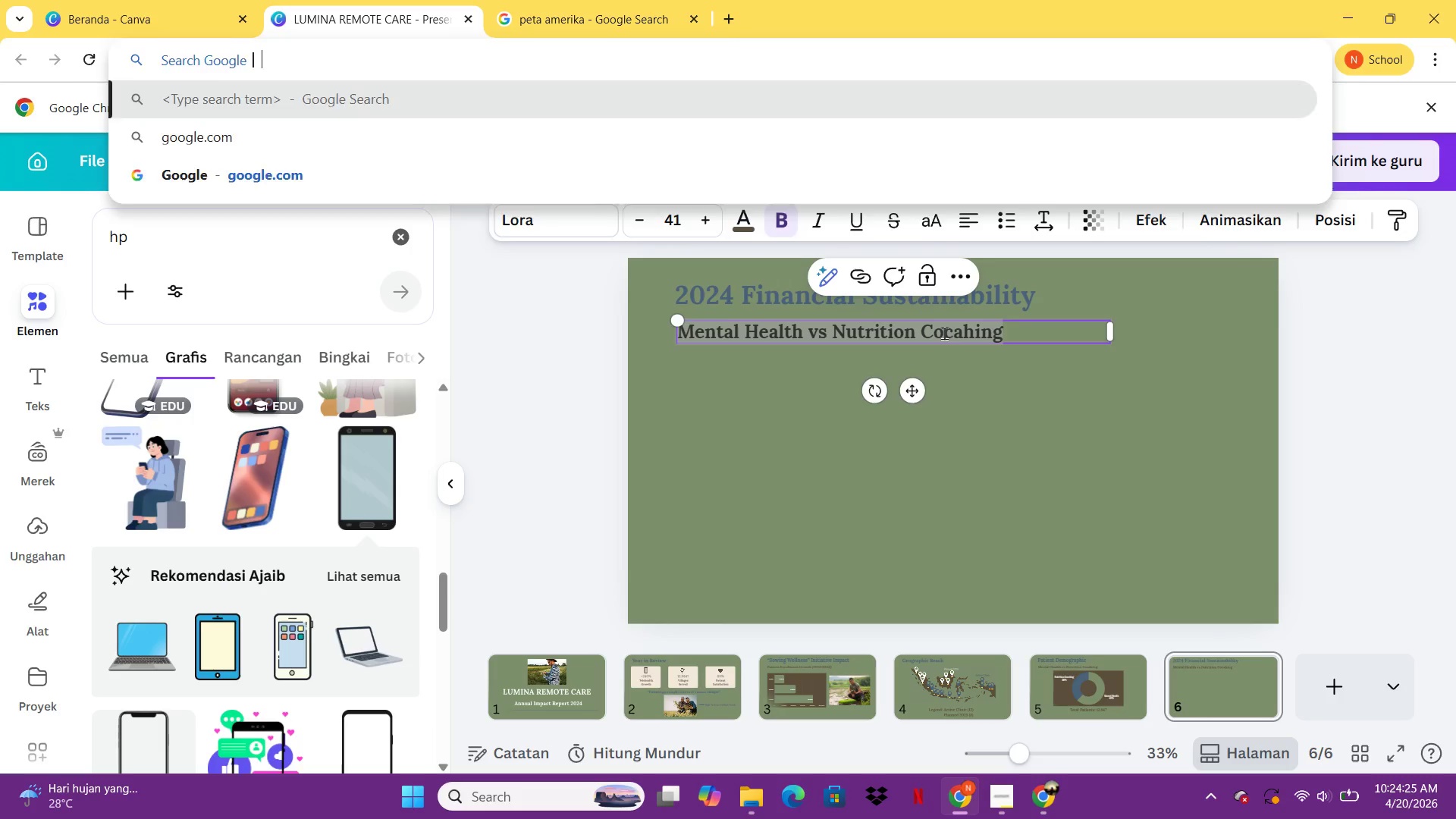 
key(Backspace)
 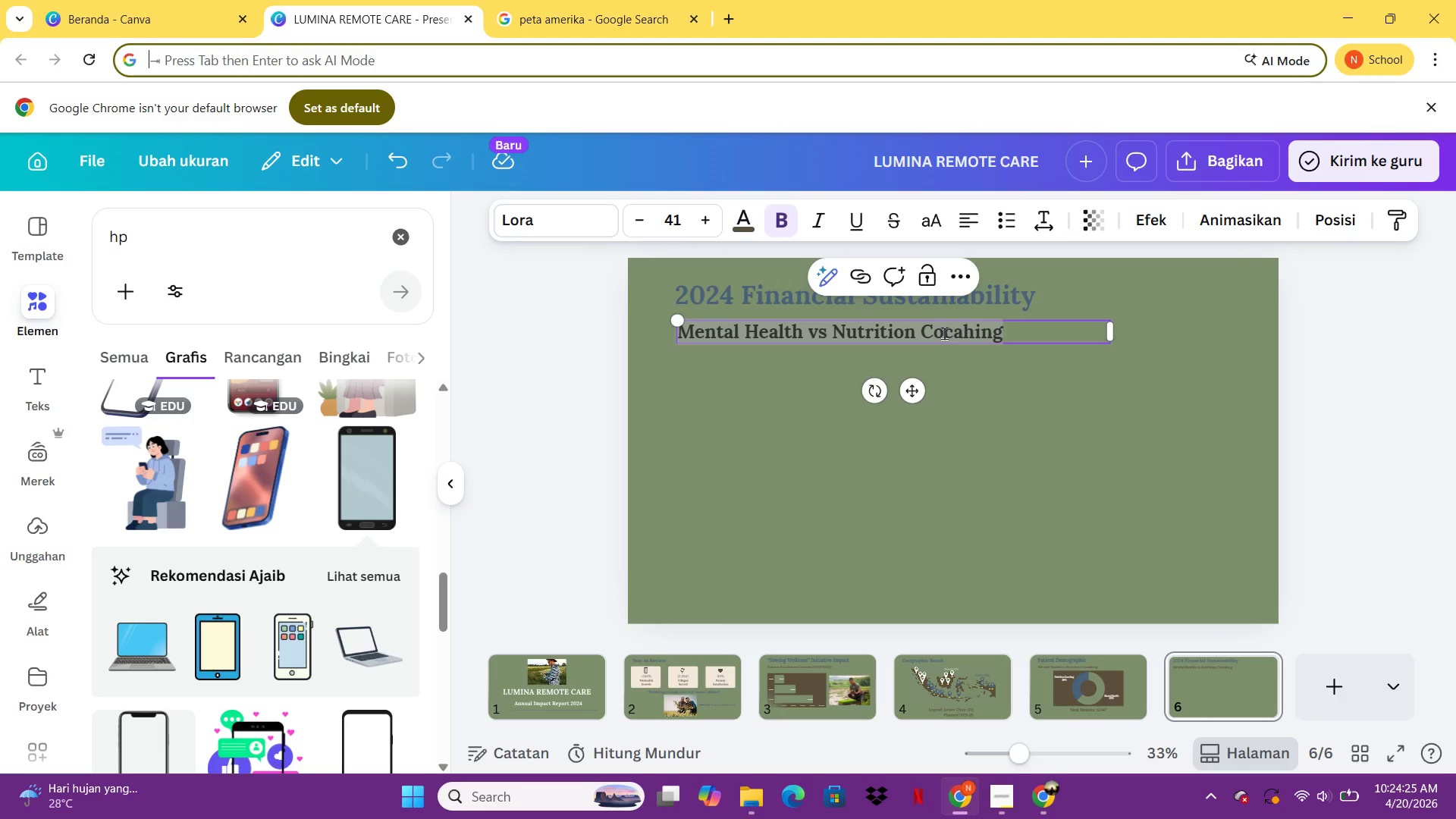 
key(Shift+ShiftLeft)
 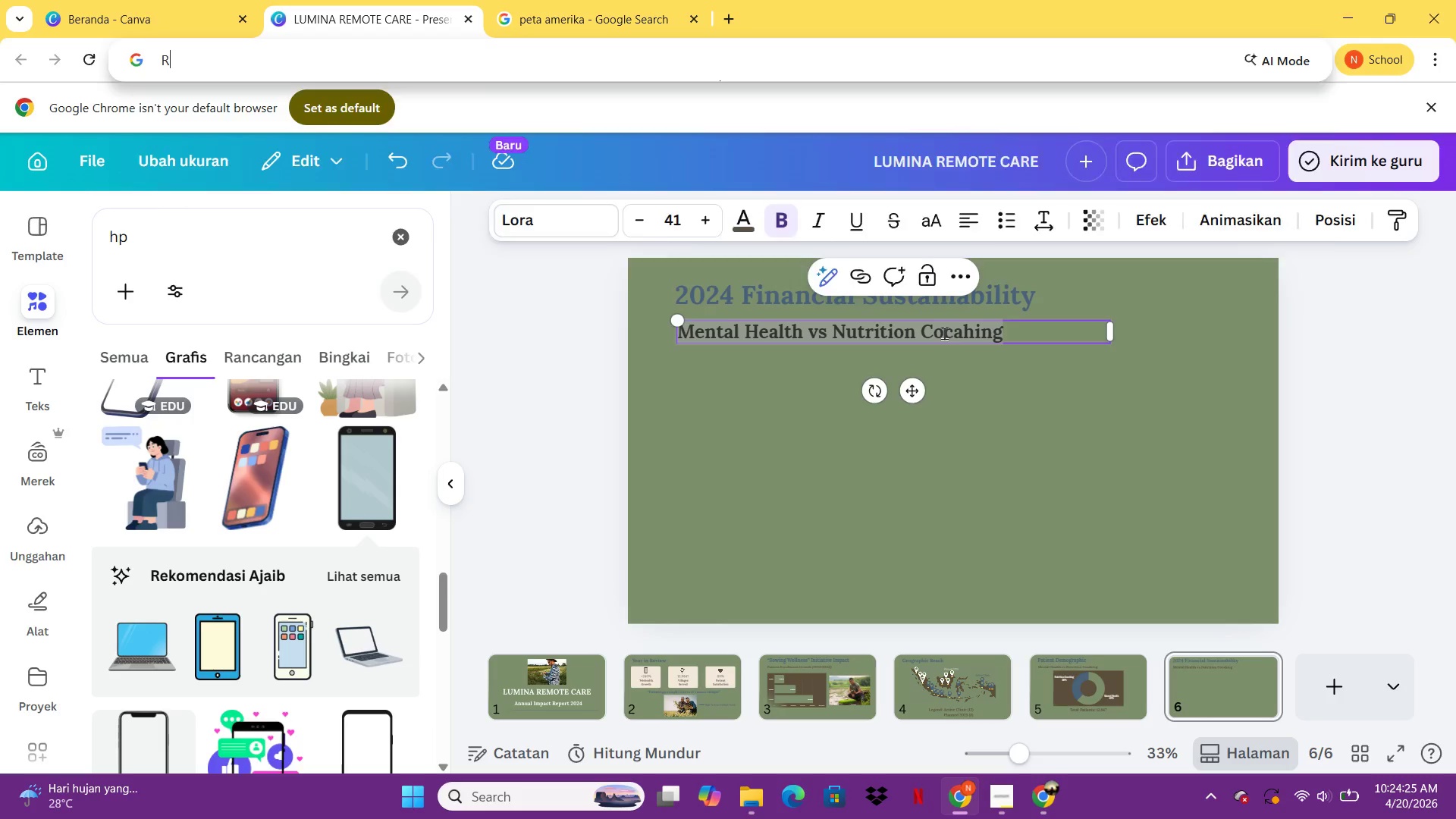 
key(Shift+R)
 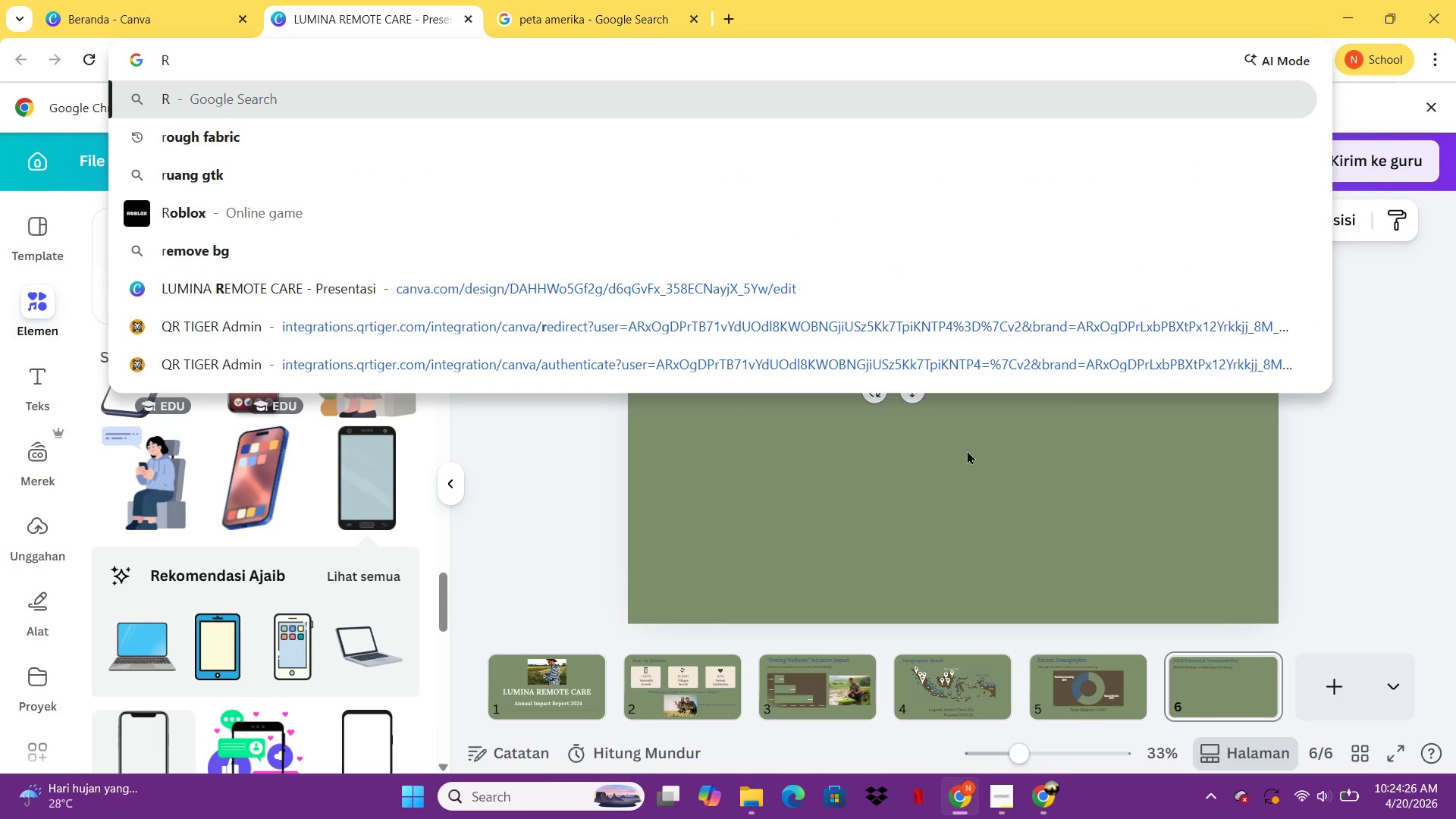 
left_click([982, 489])
 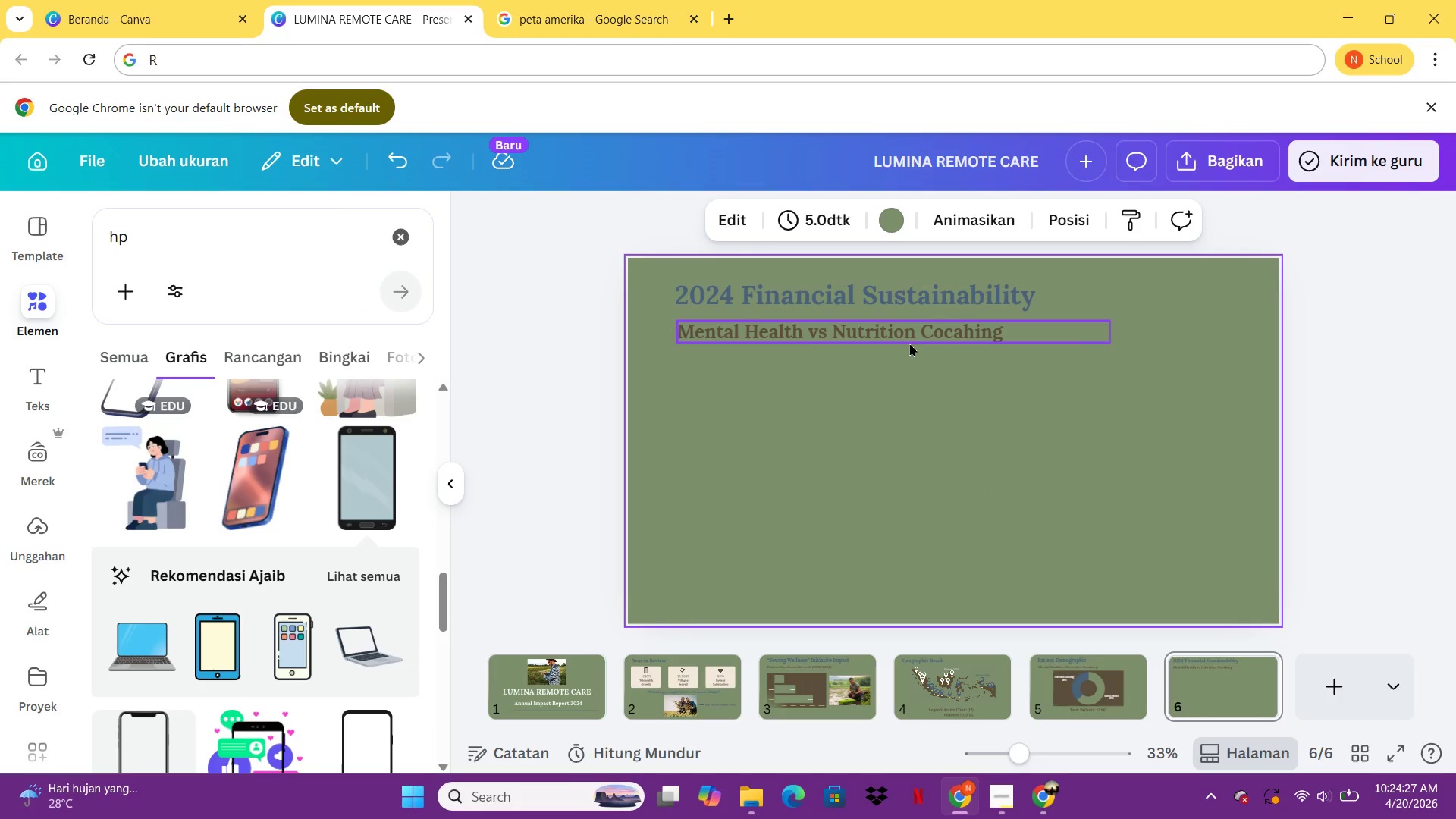 
left_click([908, 338])
 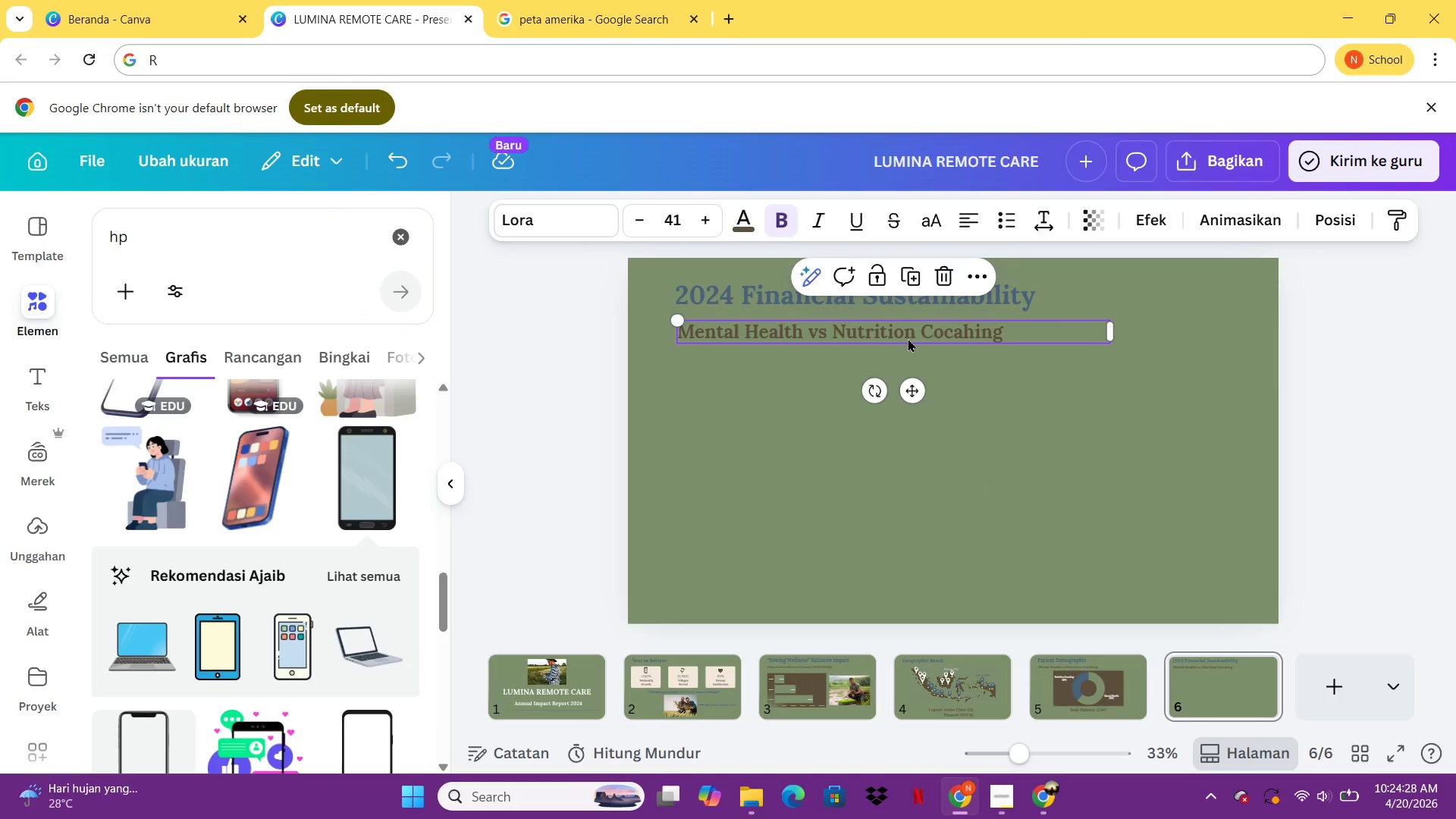 
left_click([908, 338])
 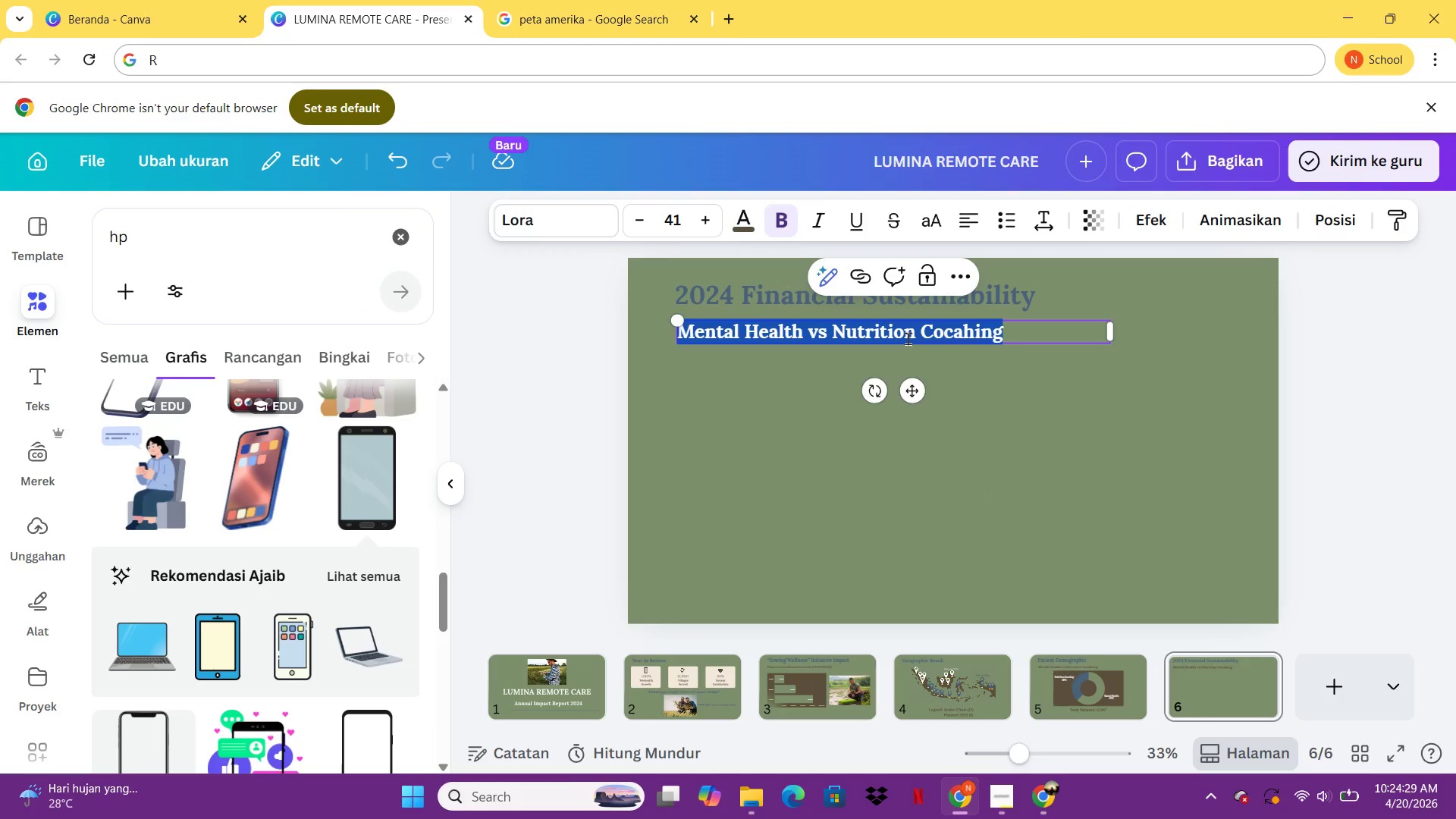 
type(Revenue Sources:)
 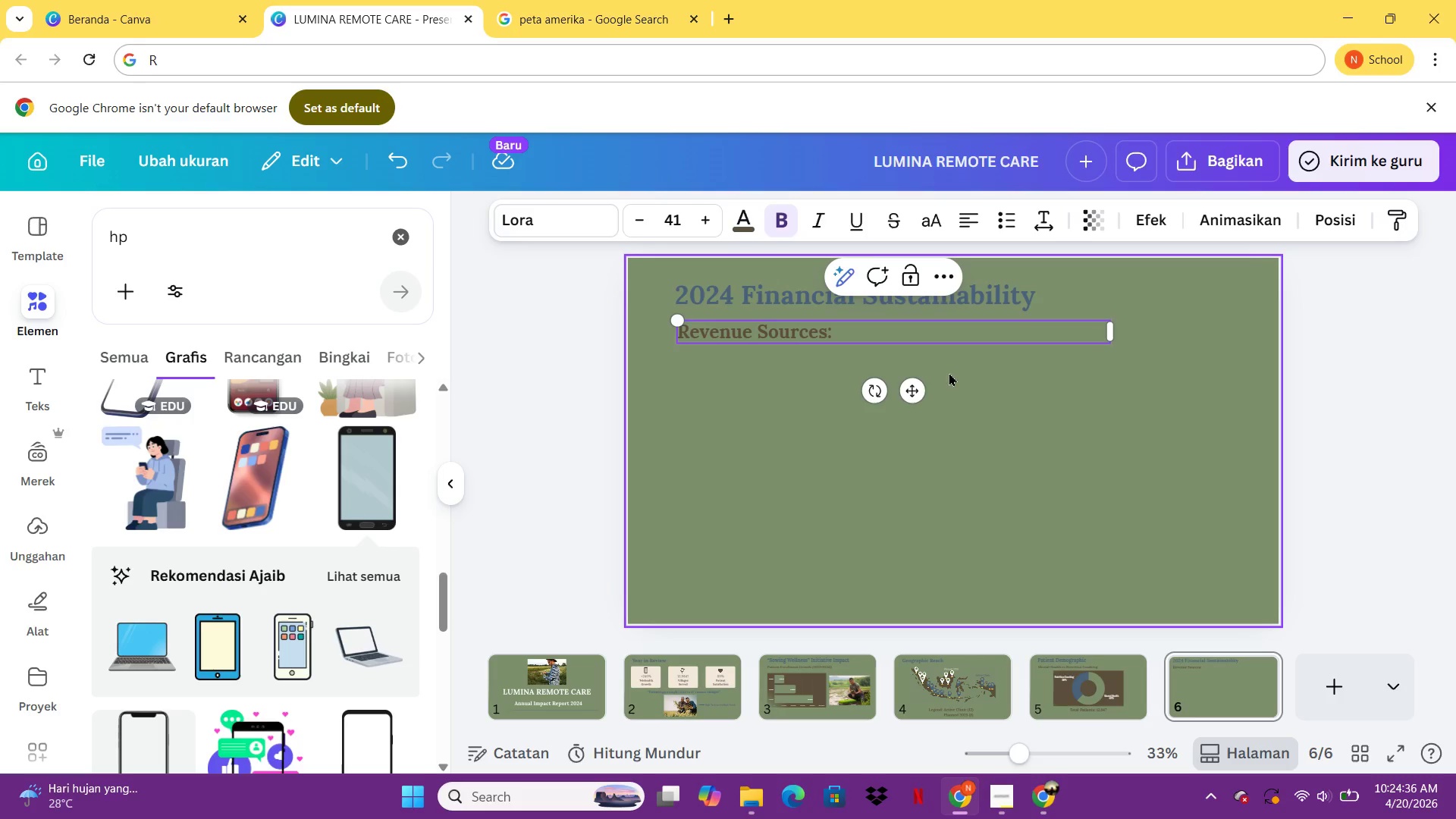 
left_click([989, 406])
 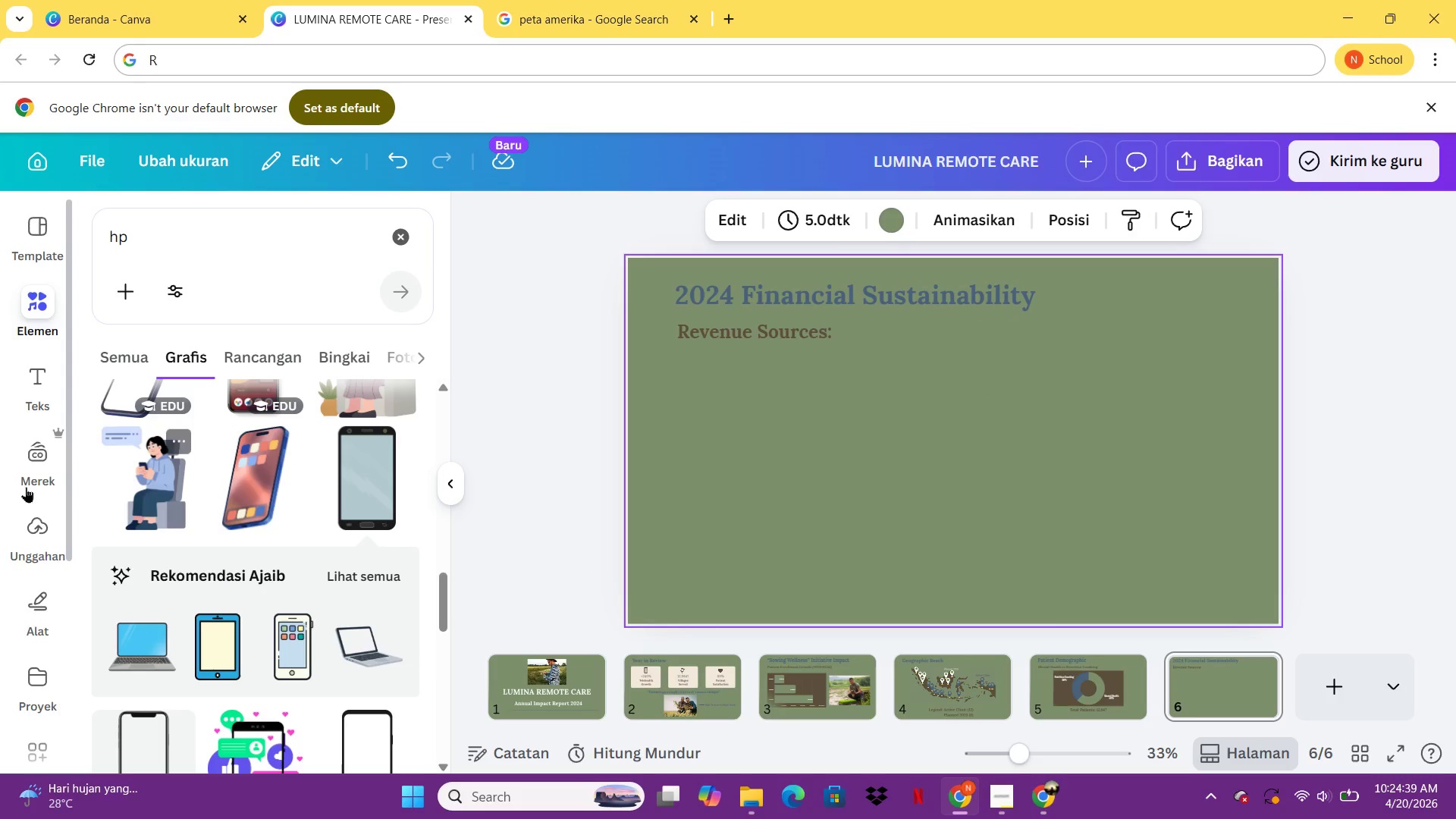 
left_click([23, 400])
 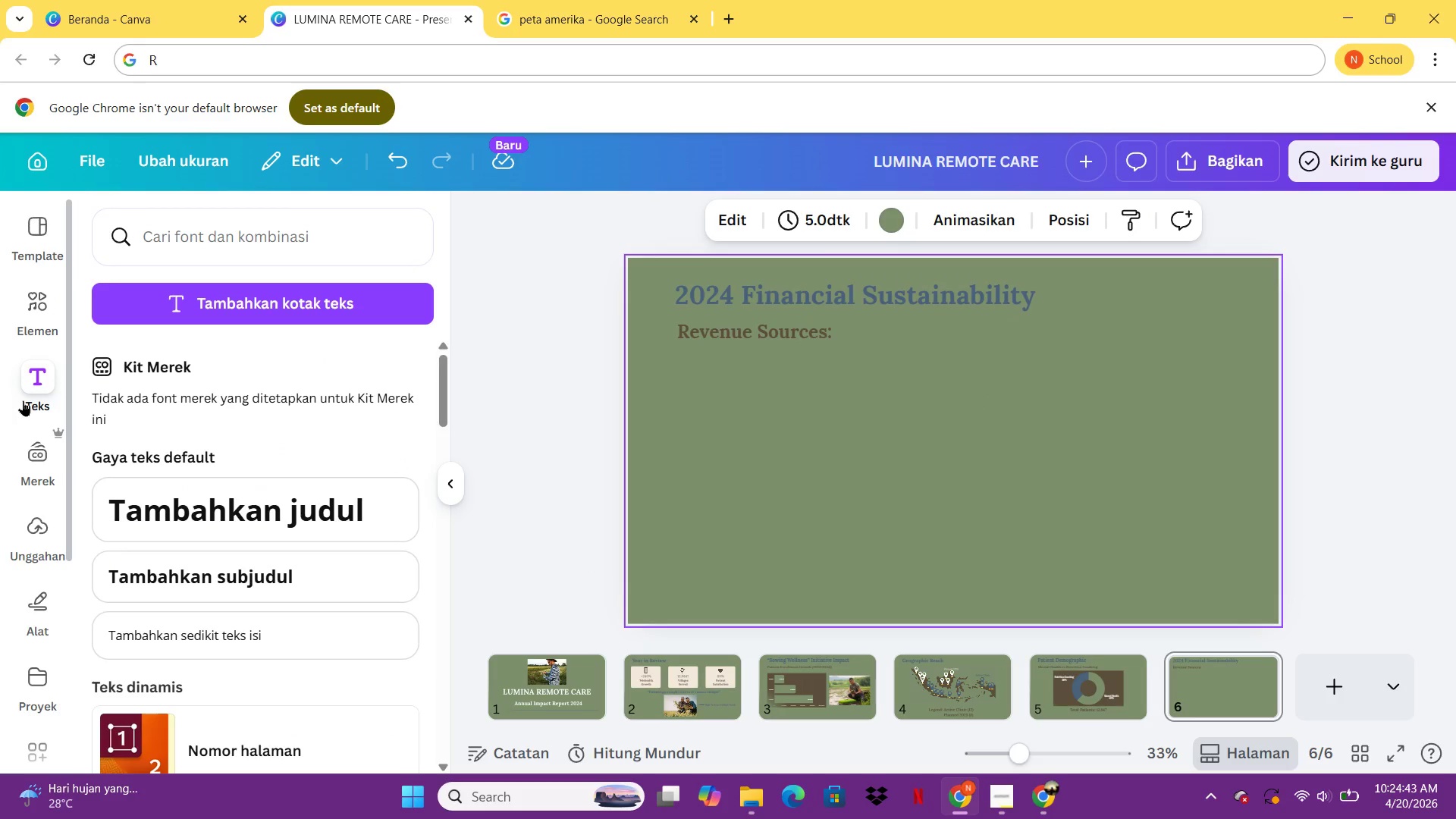 
left_click([171, 253])
 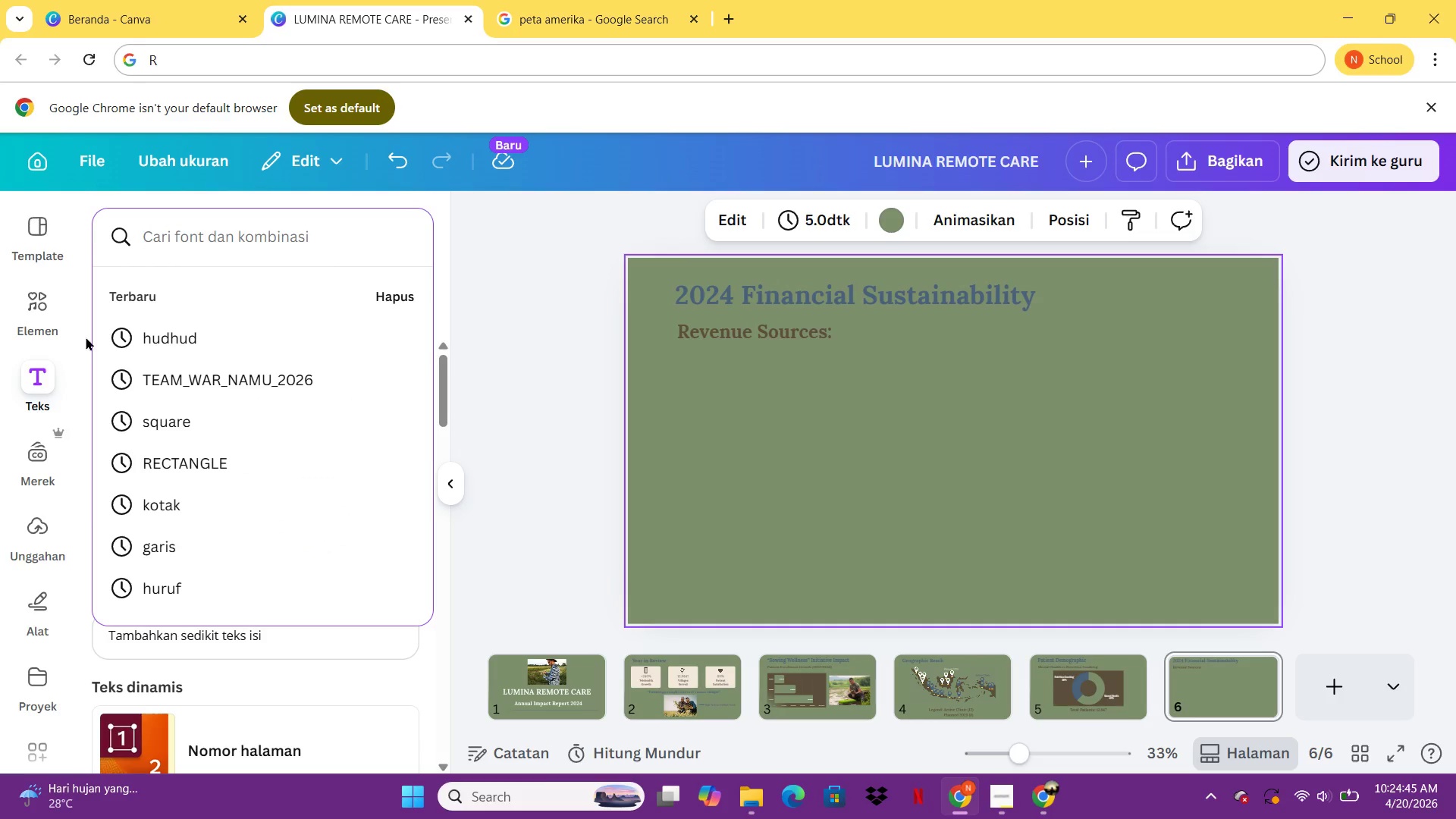 
left_click([45, 356])
 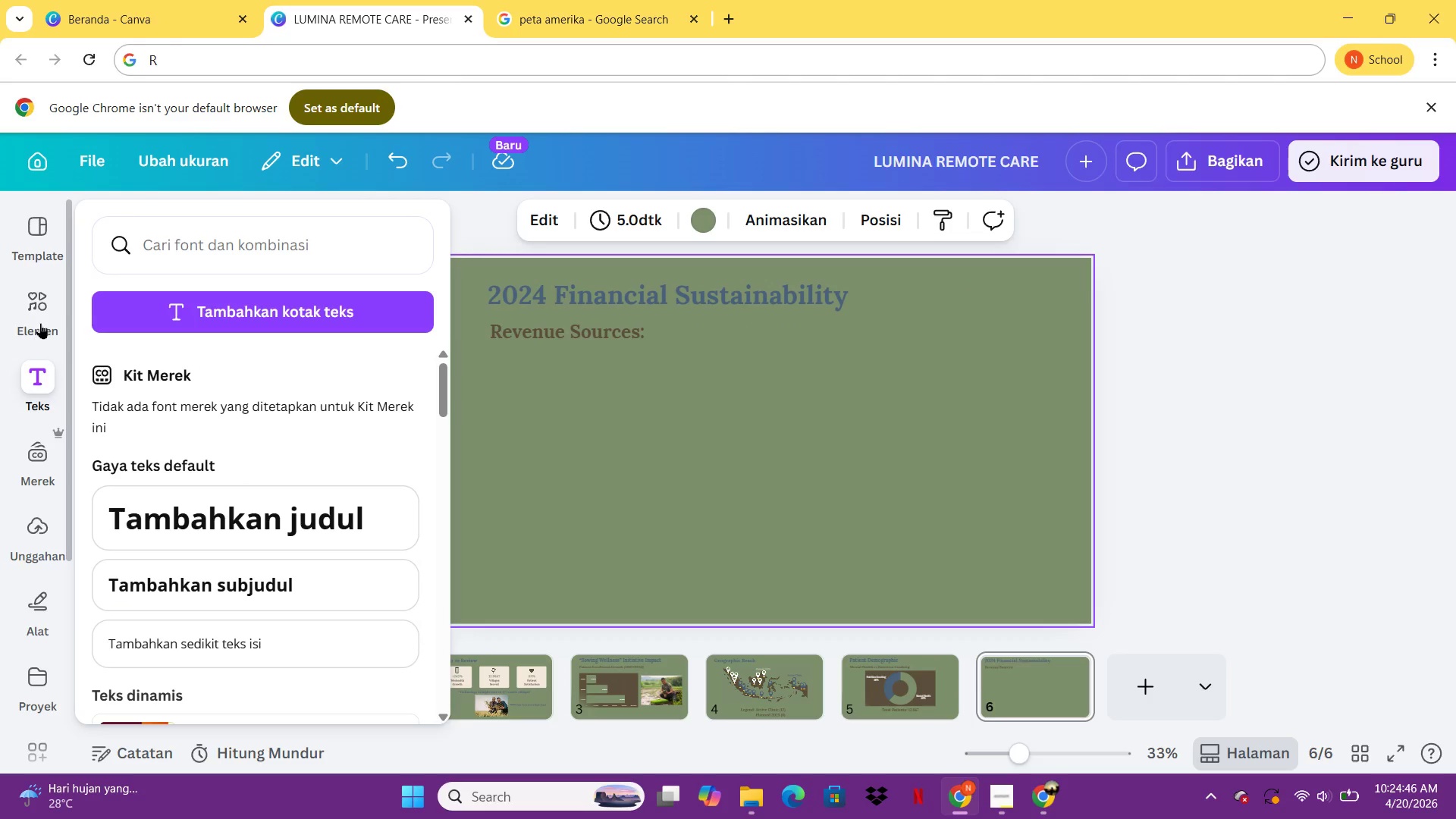 
left_click([39, 320])
 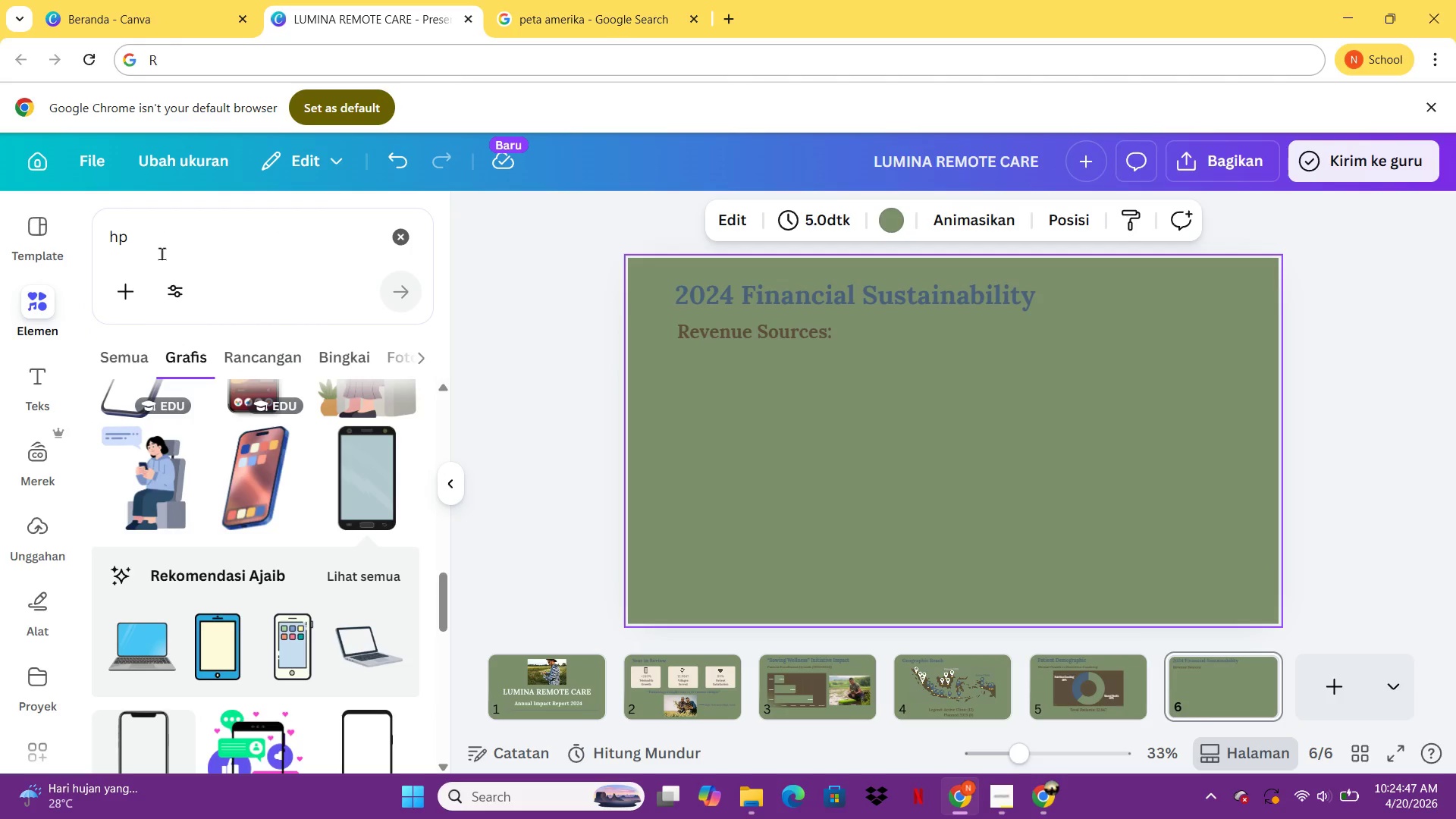 
left_click_drag(start_coordinate=[168, 246], to_coordinate=[103, 240])
 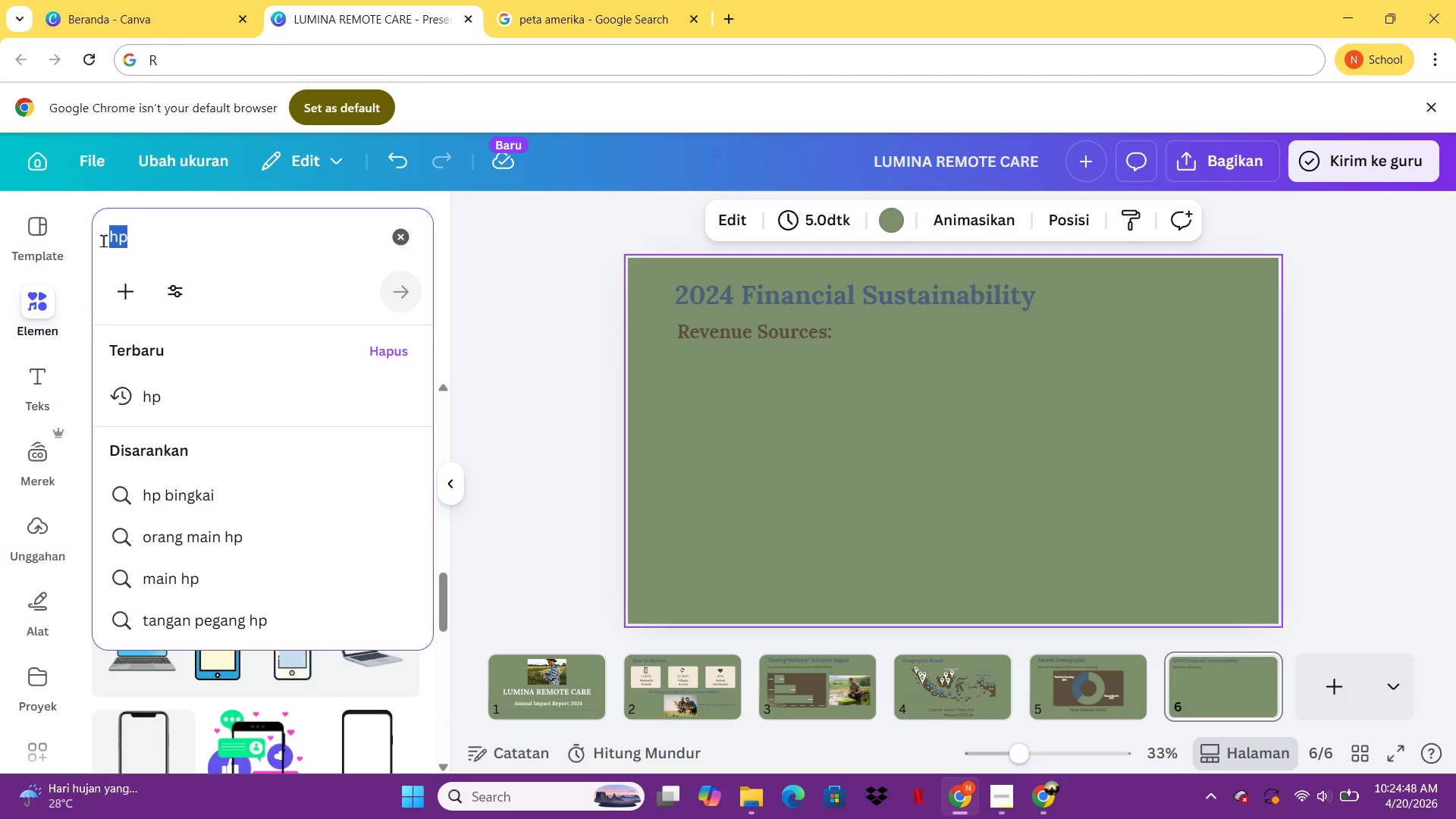 
type(bar c)
 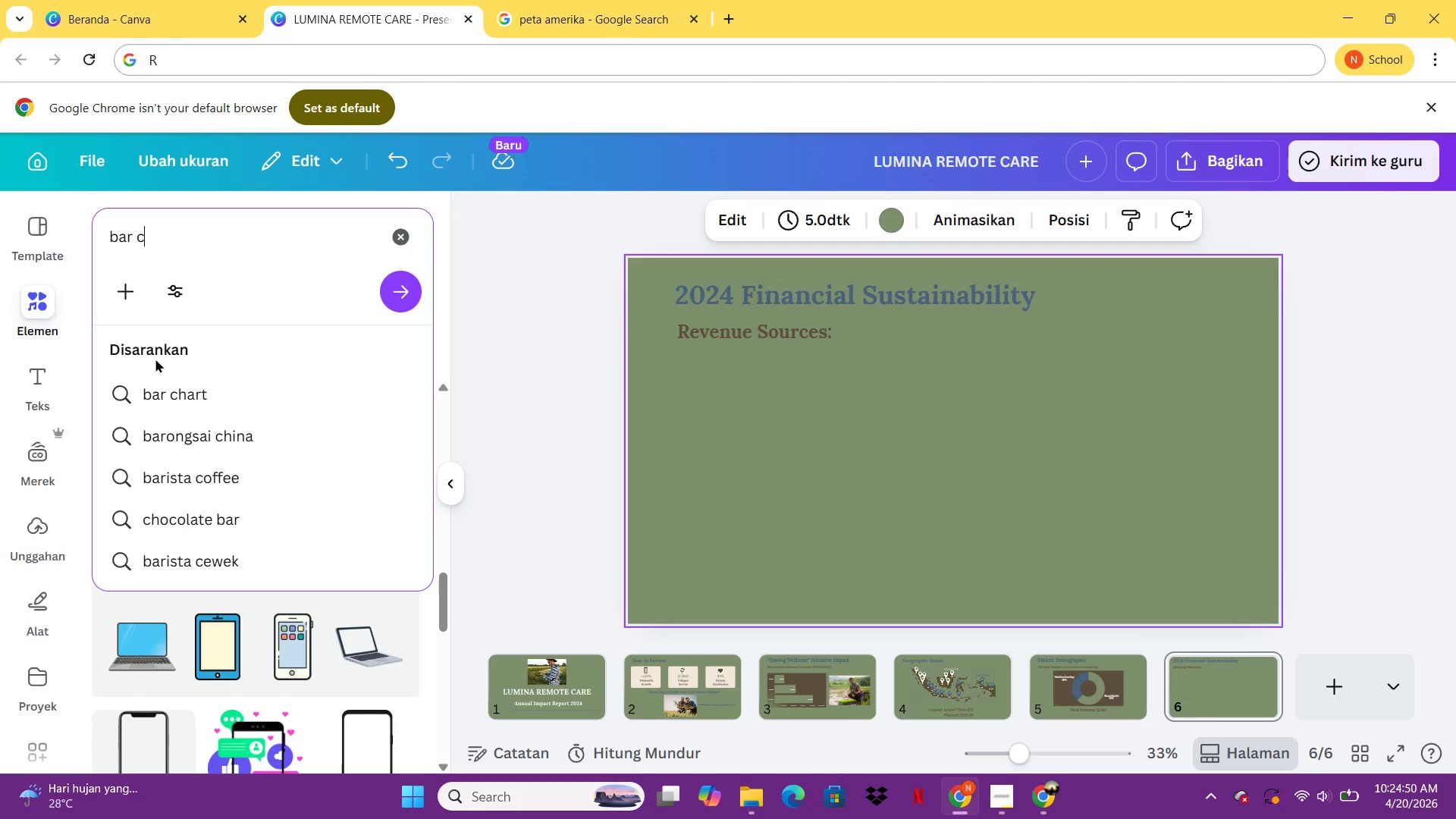 
left_click([164, 378])
 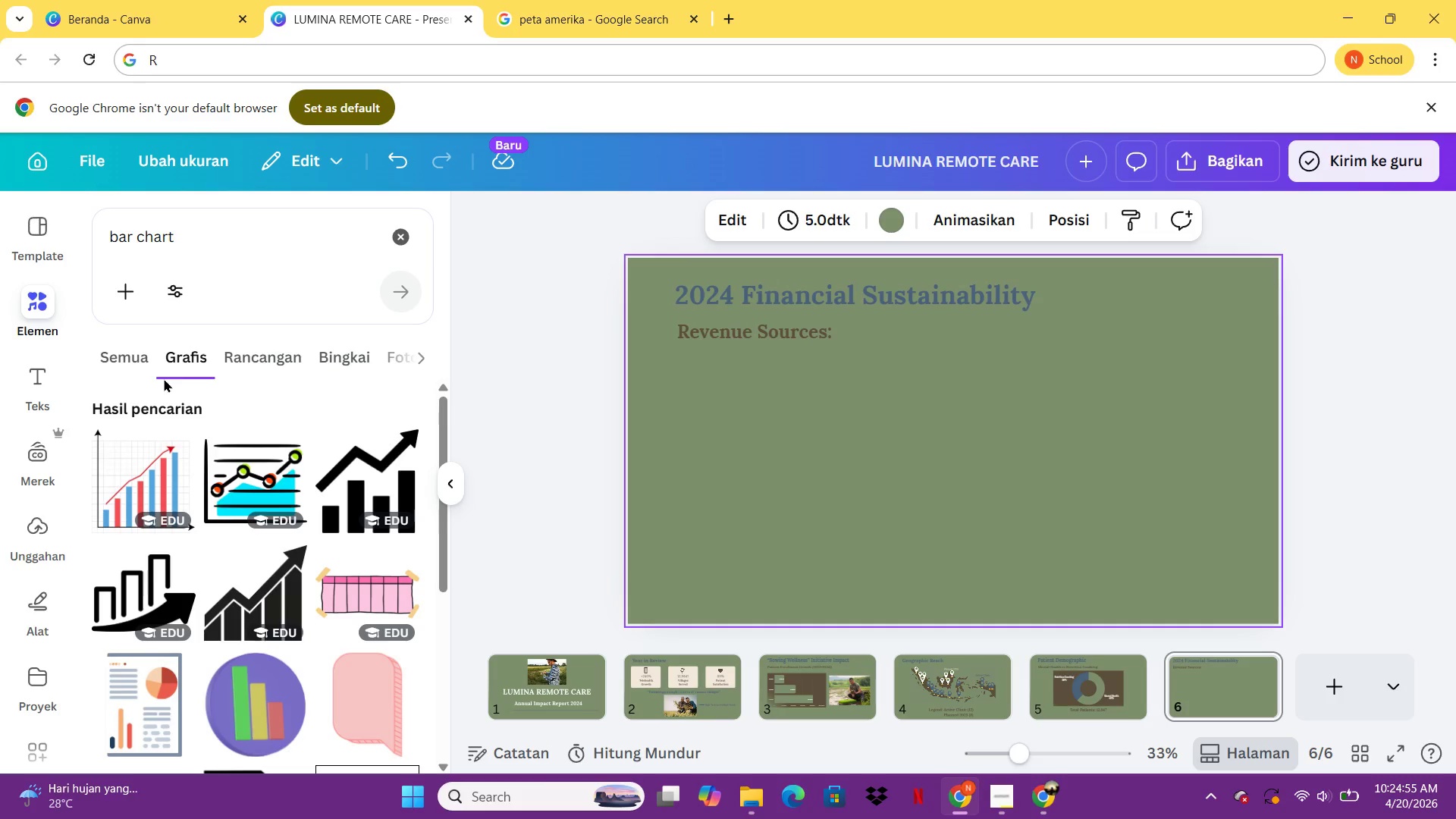 
wait(5.83)
 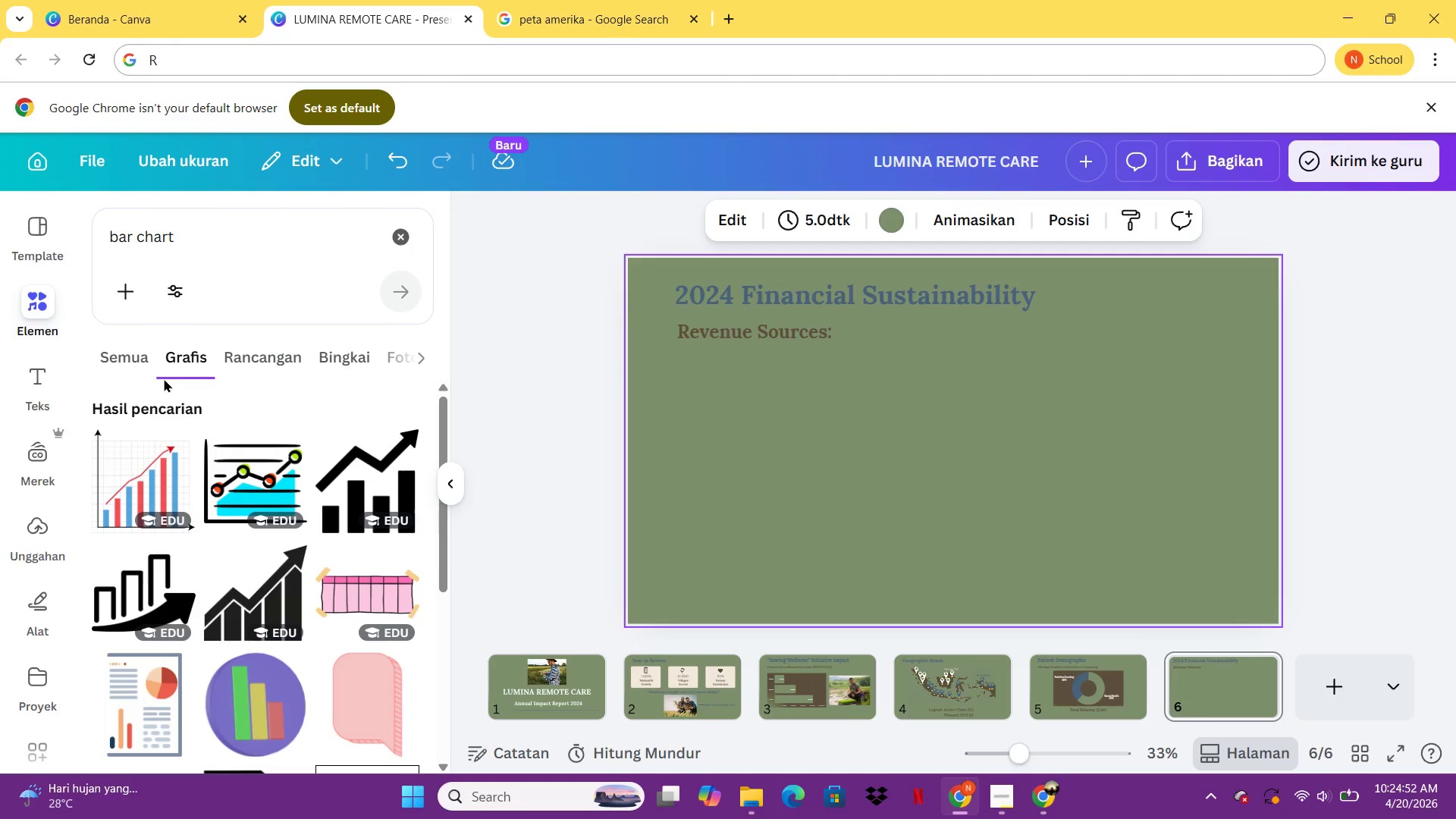 
left_click([129, 358])
 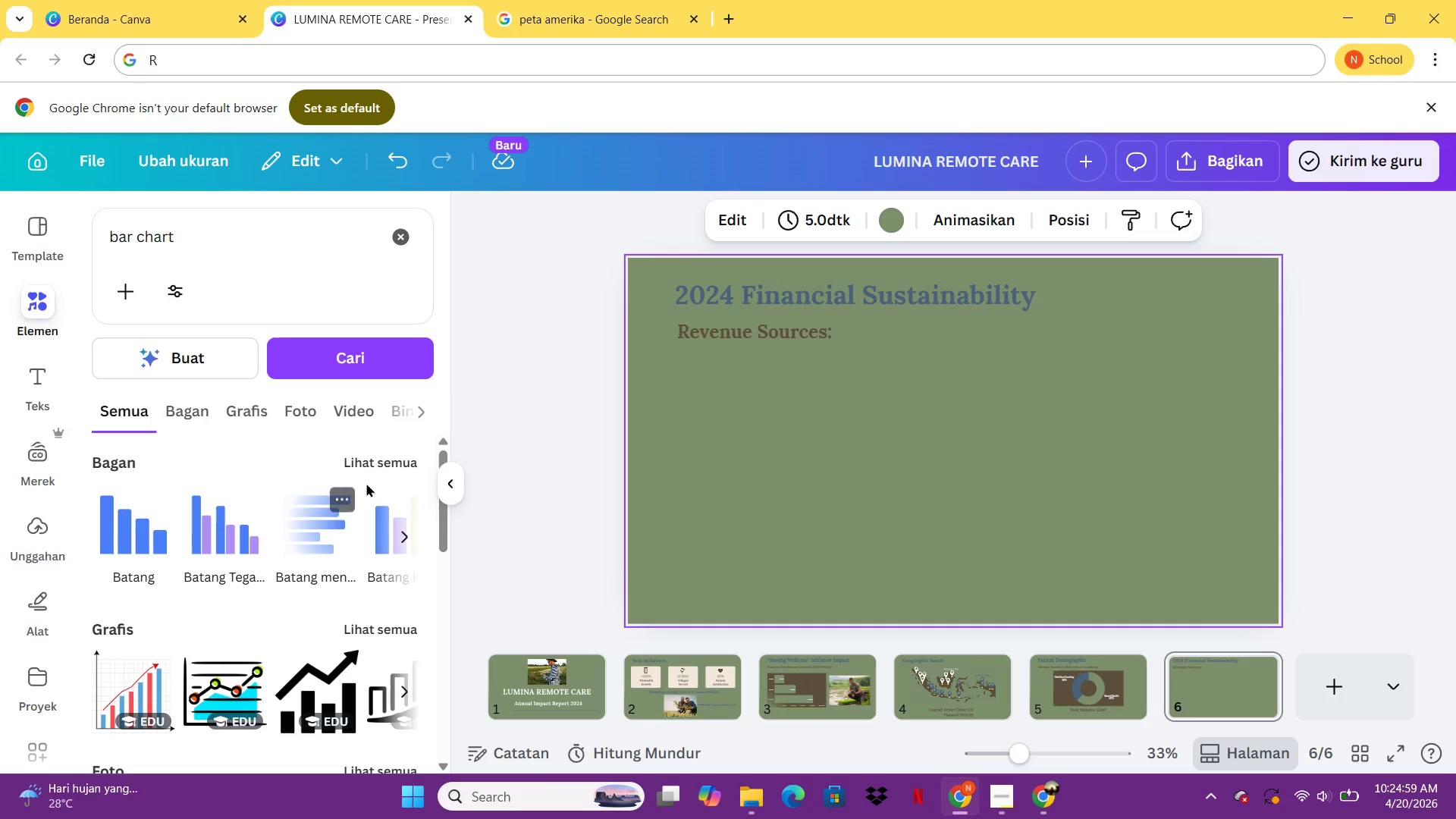 
left_click([371, 472])
 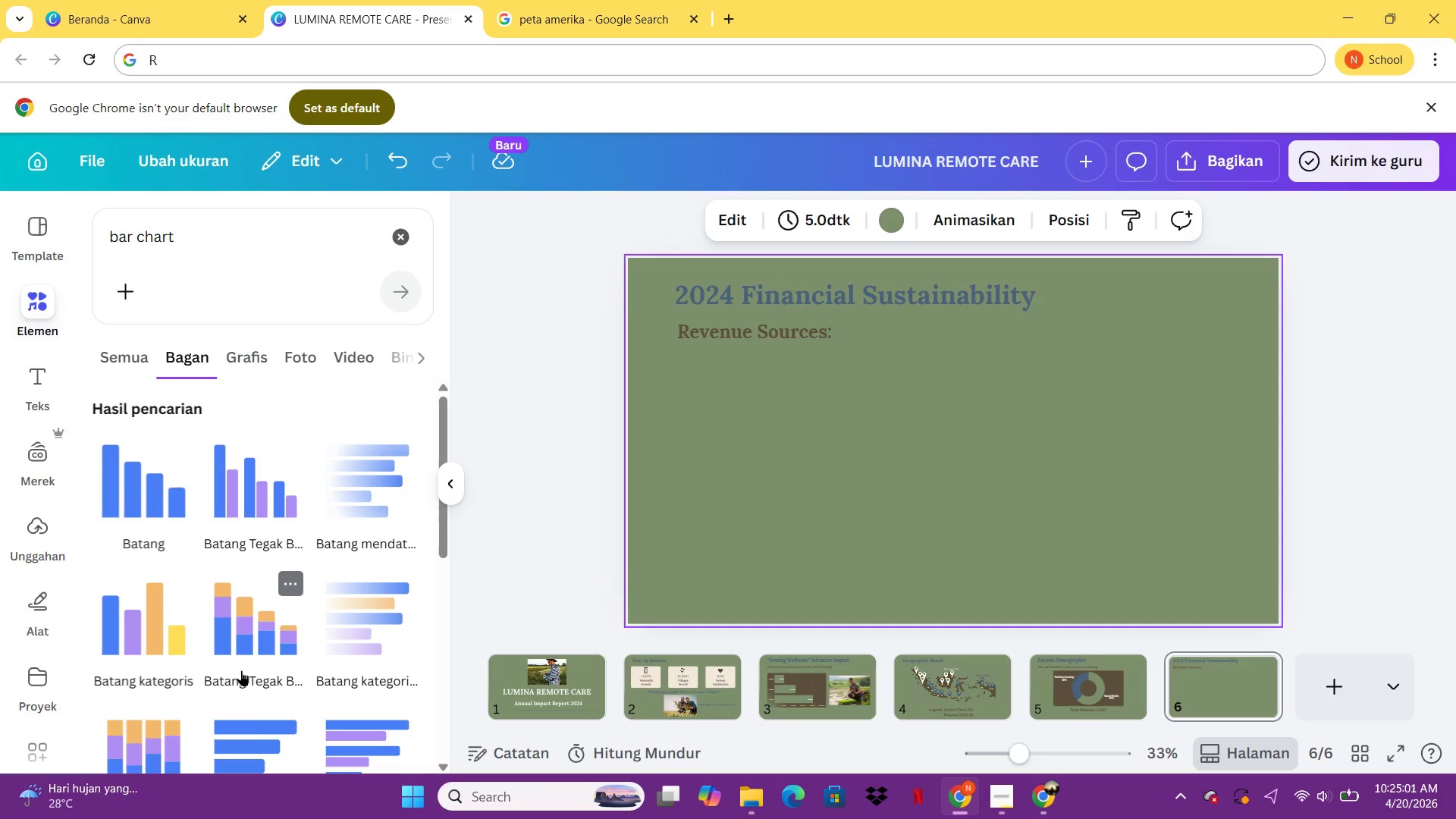 
left_click([252, 733])
 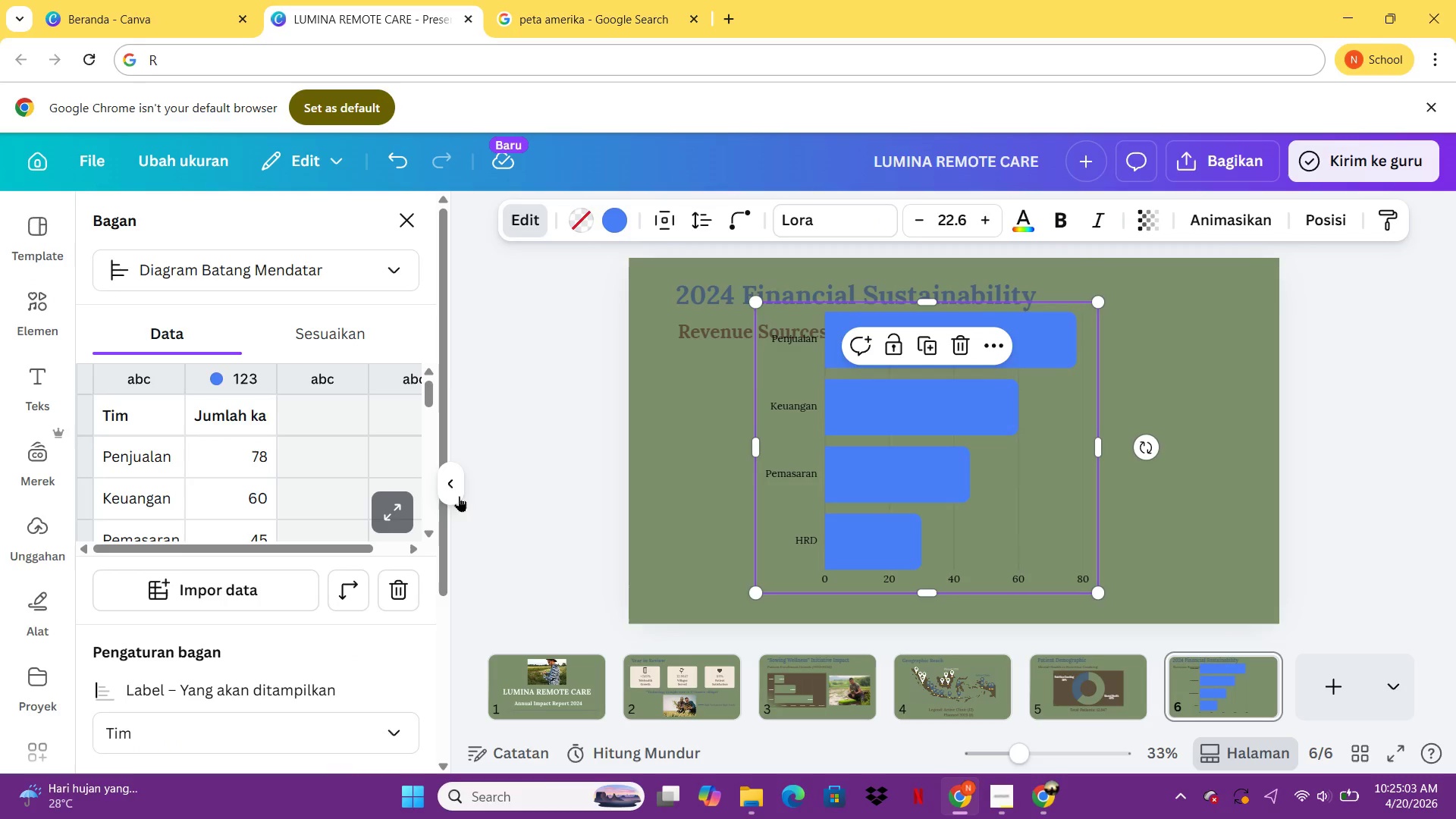 
left_click([400, 506])
 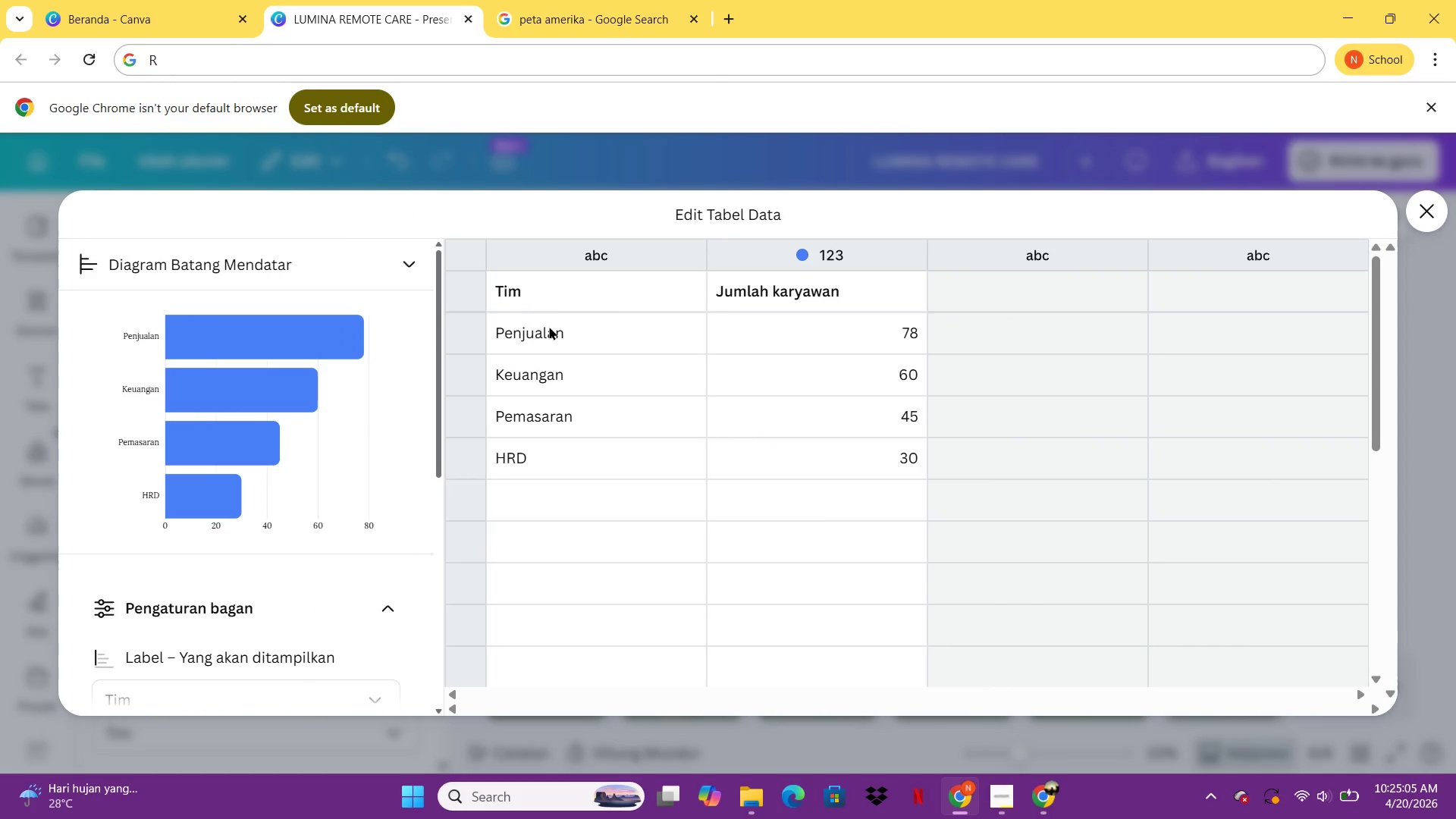 
left_click([551, 326])
 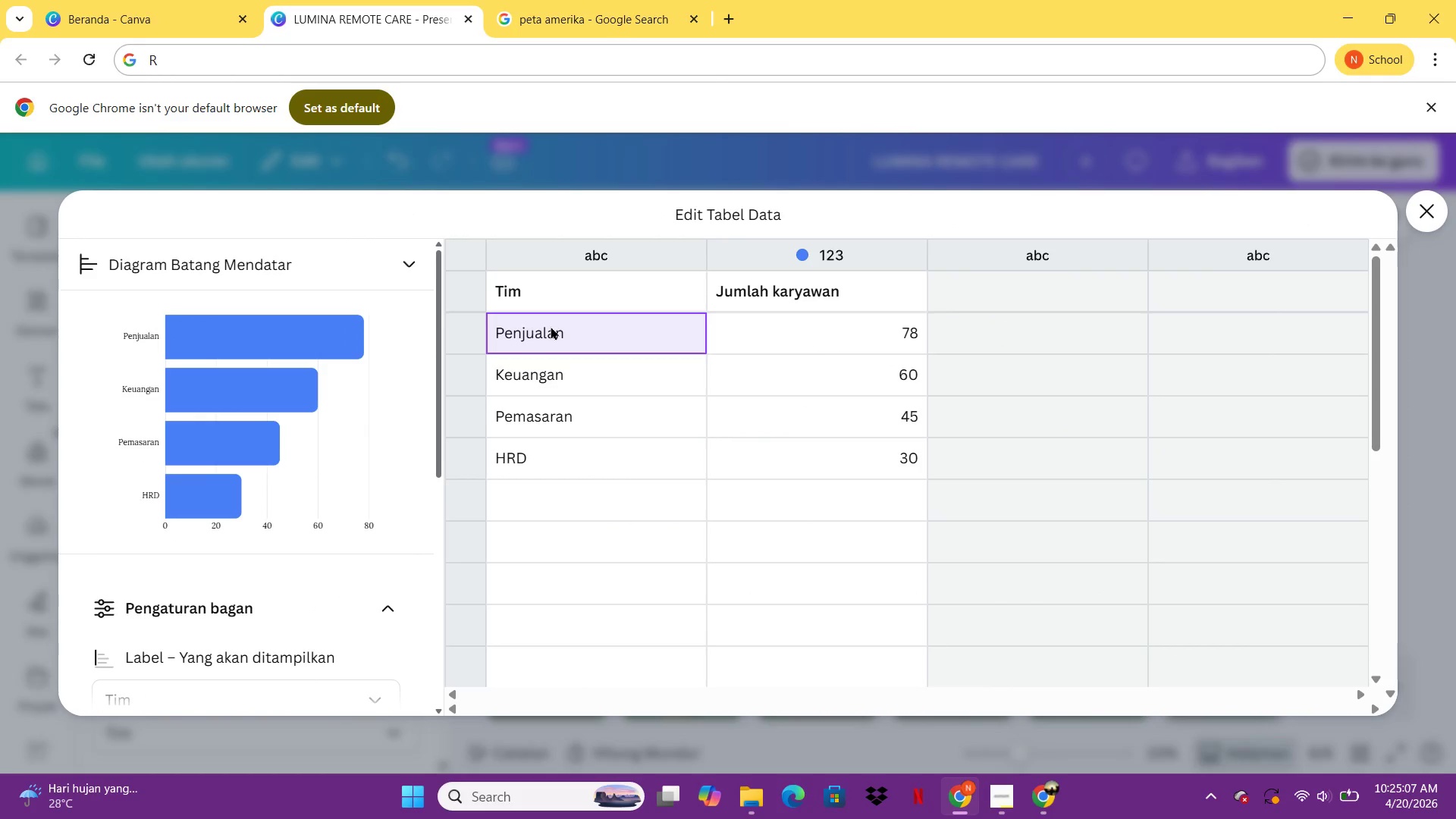 
type(Grants)
 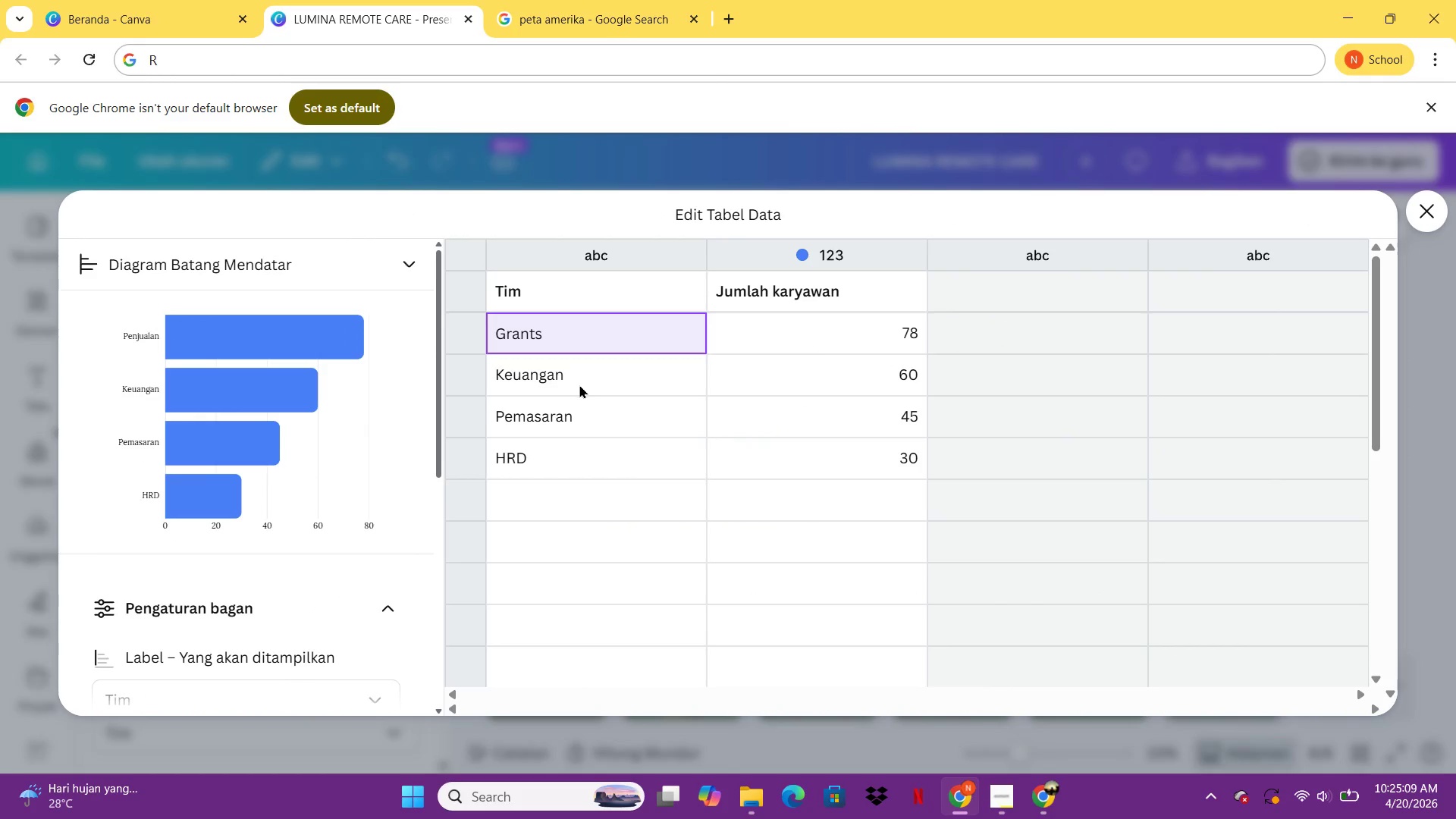 
left_click([579, 384])
 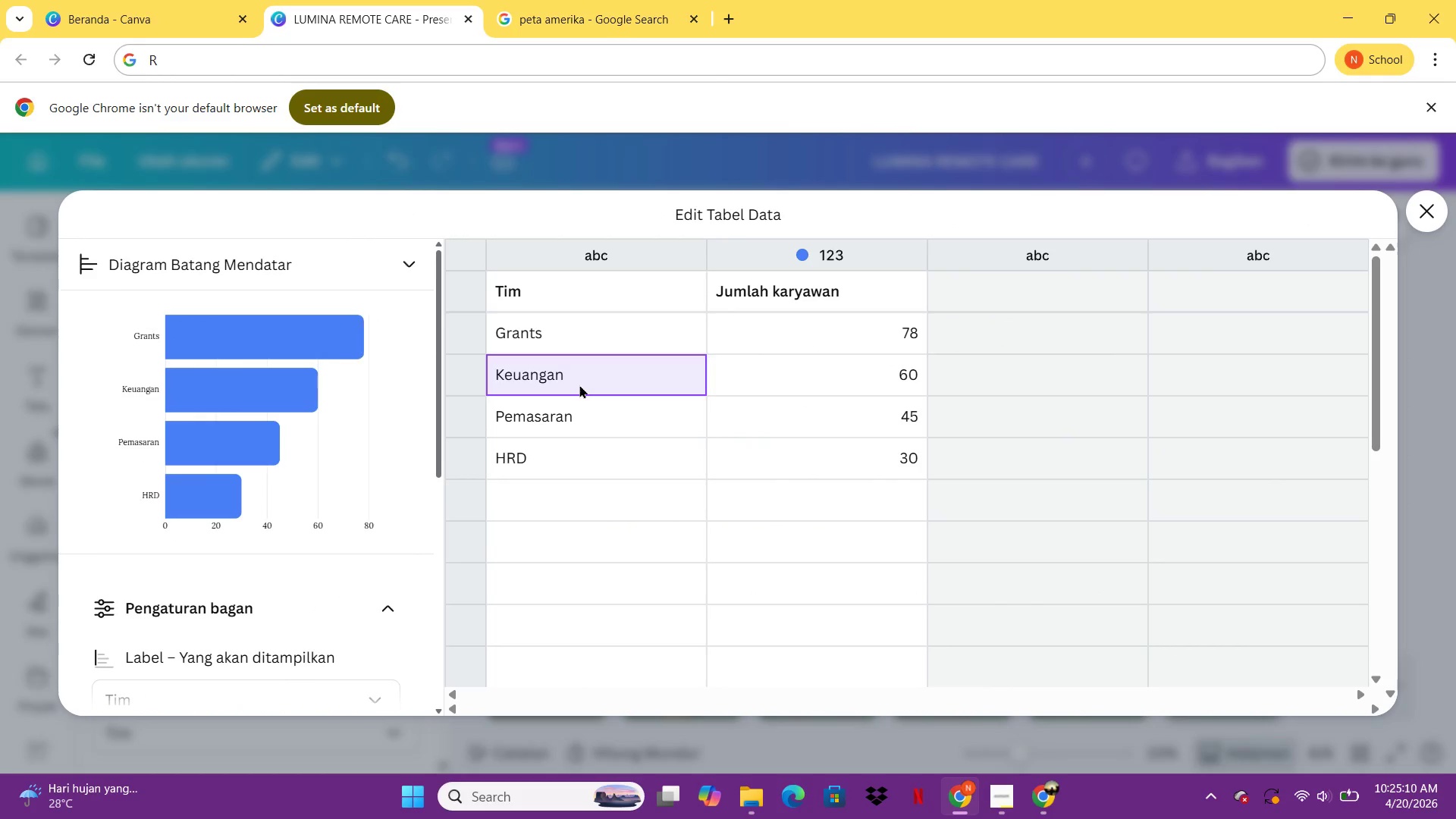 
key(Control+D)
 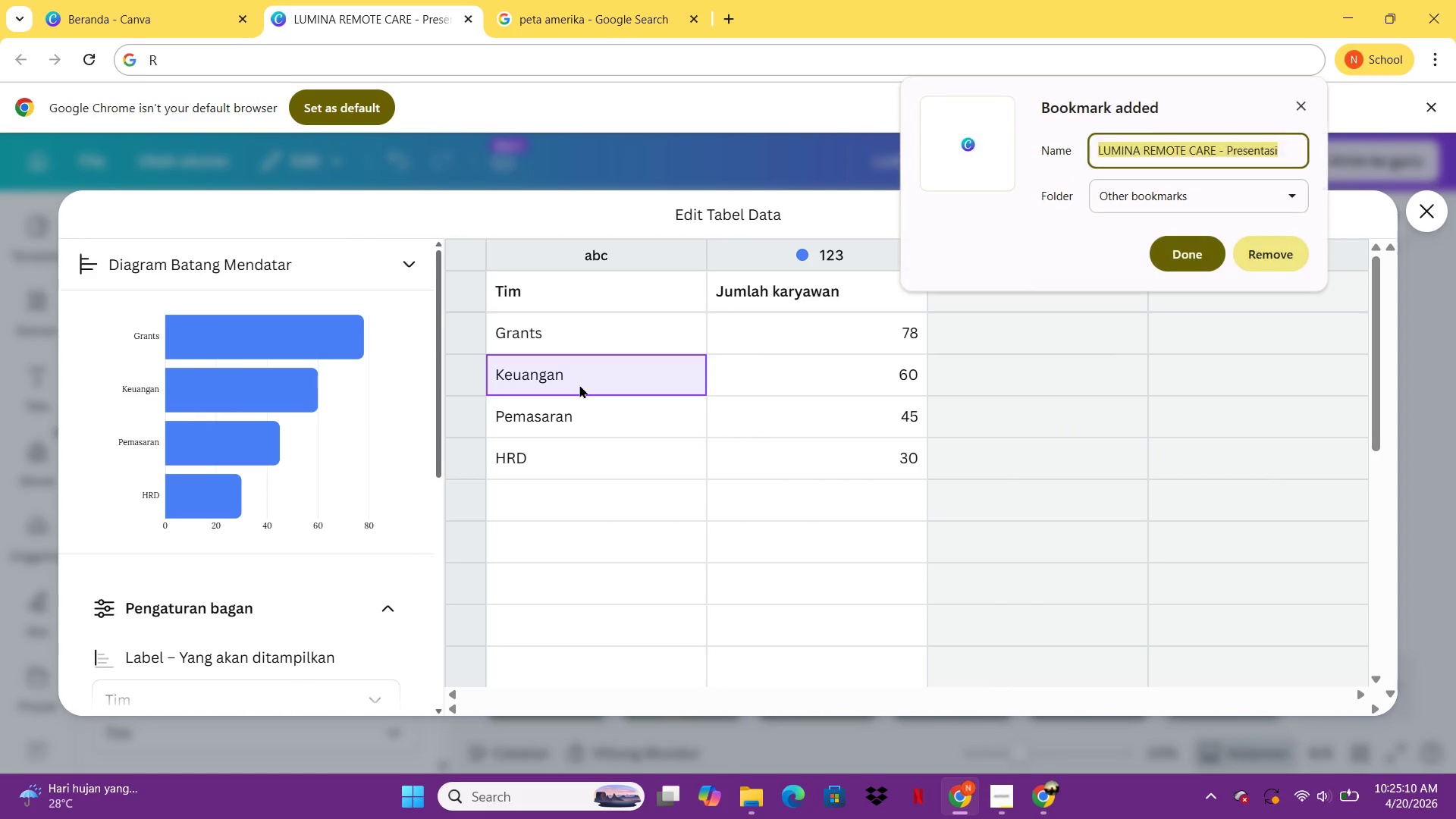 
type(onations)
 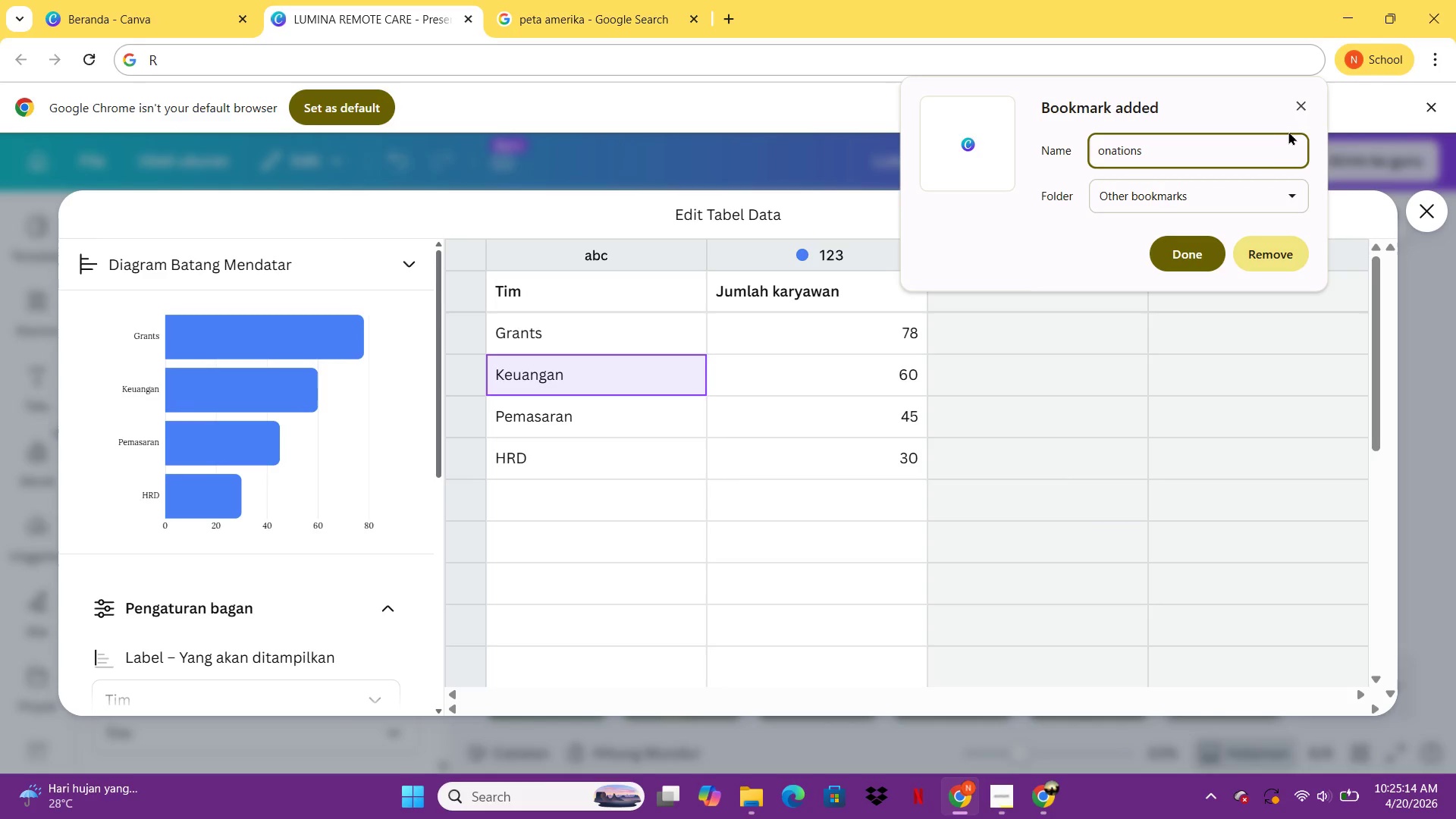 
left_click([1297, 115])
 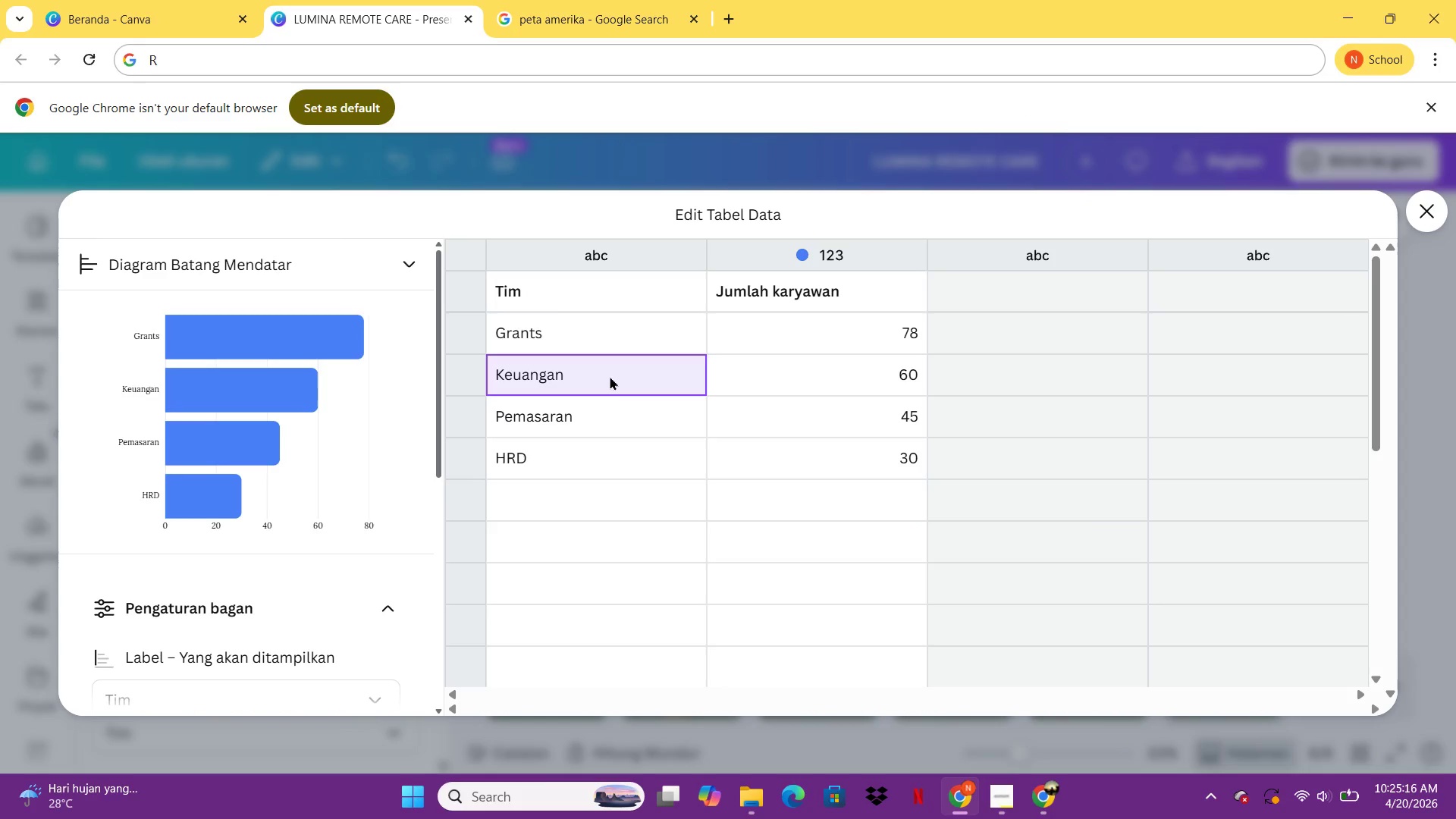 
type(Donations)
 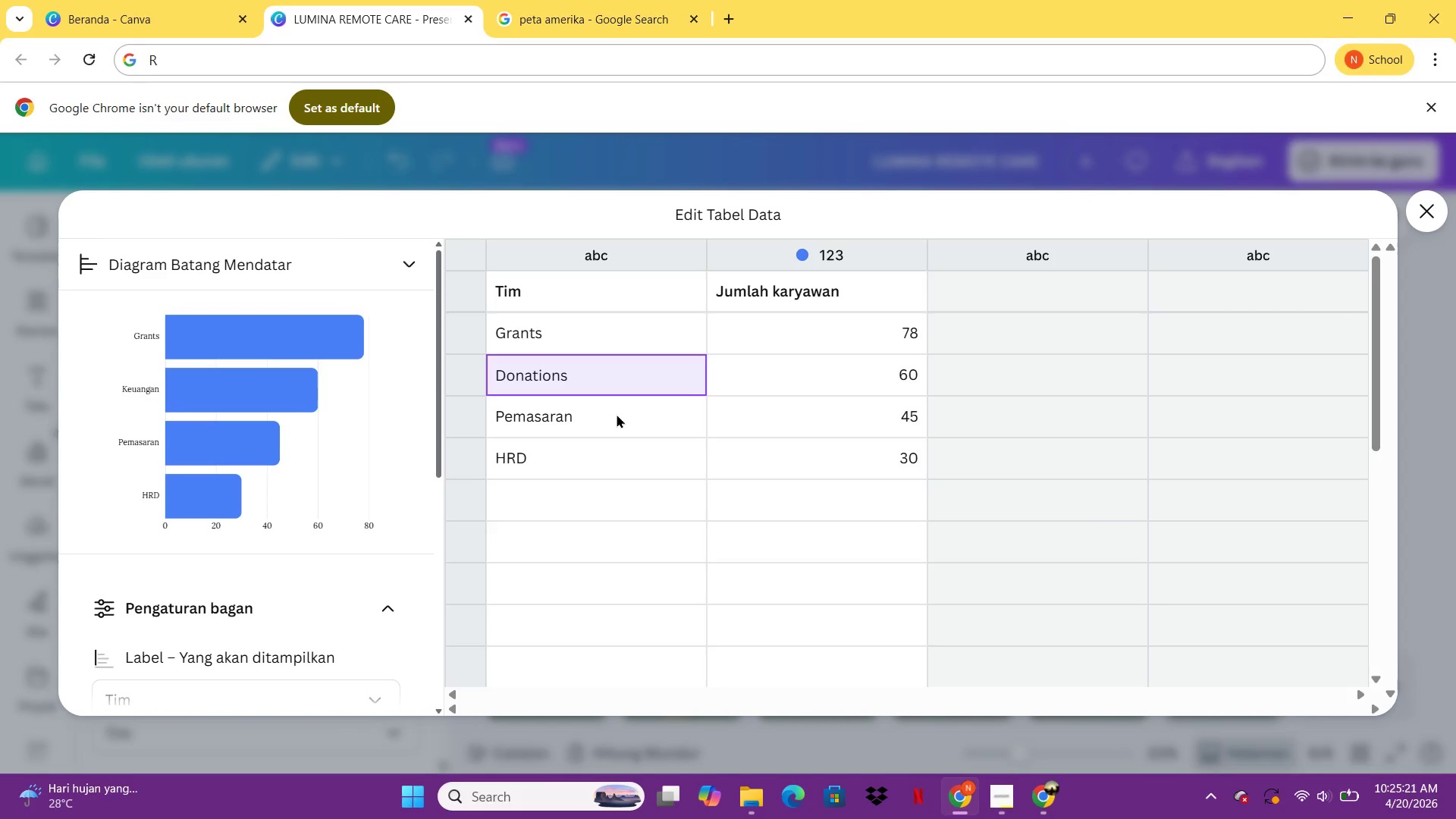 
left_click([617, 414])
 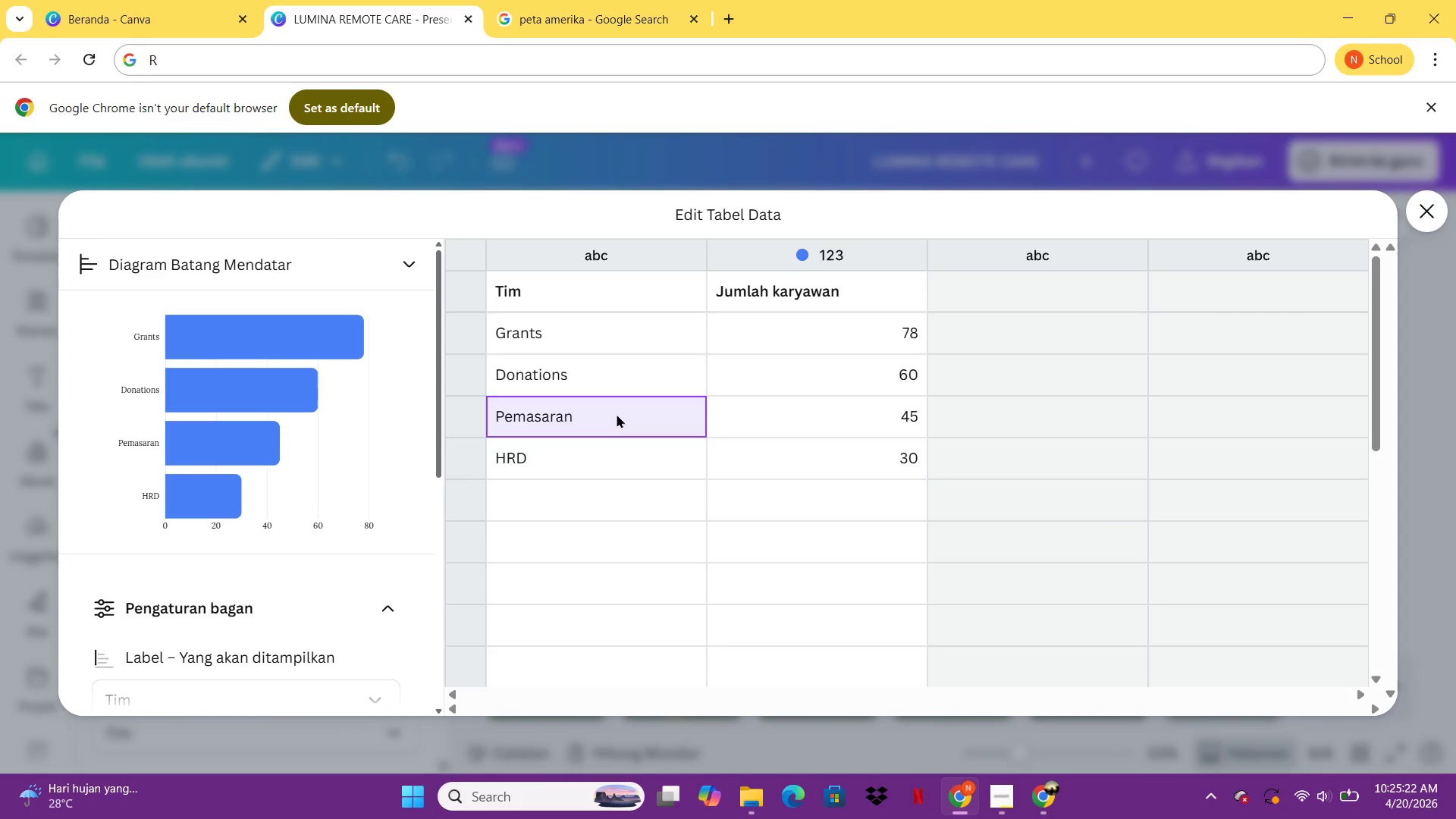 
type(Client Fees)
 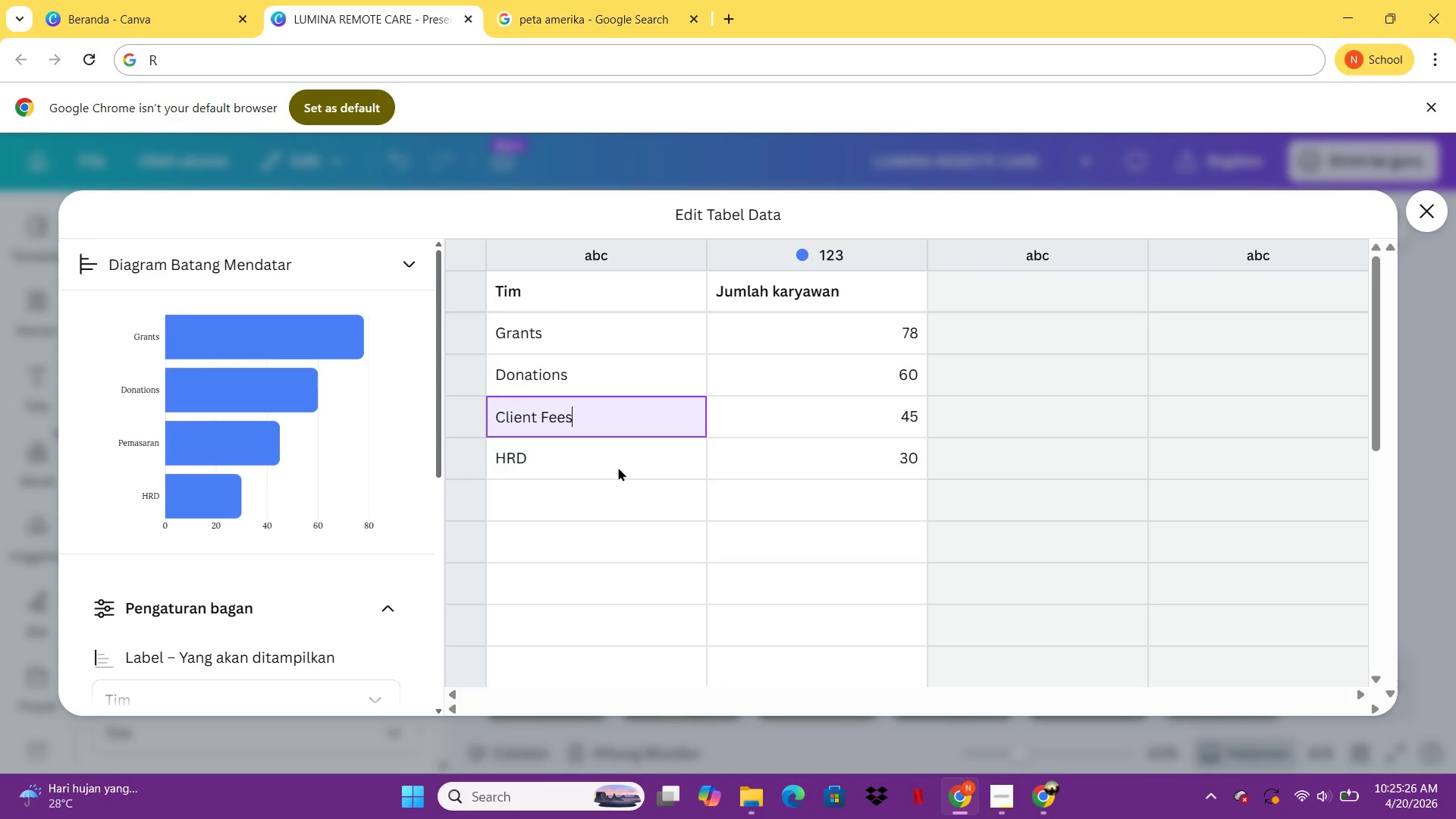 
left_click([619, 467])
 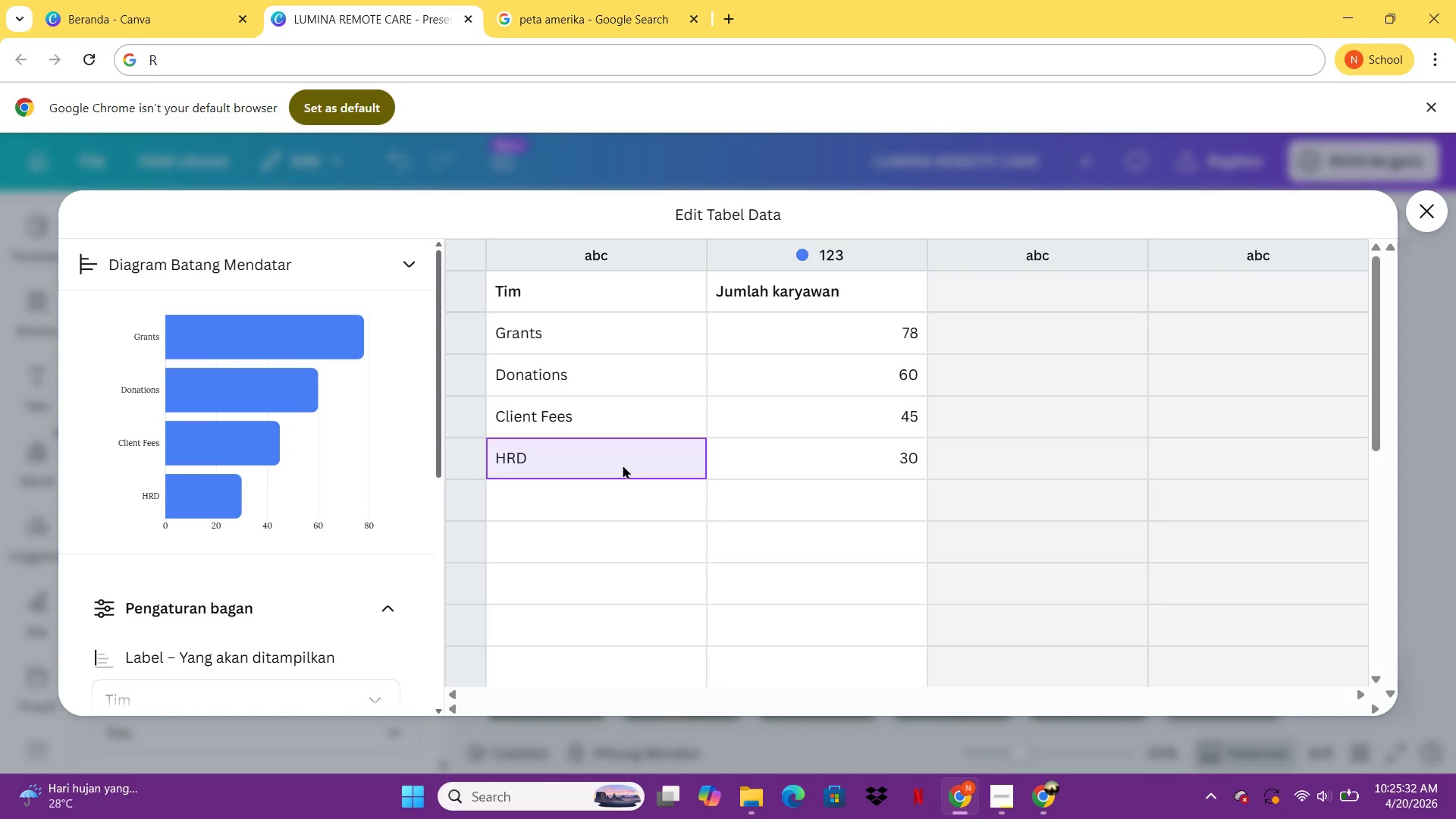 
wait(7.56)
 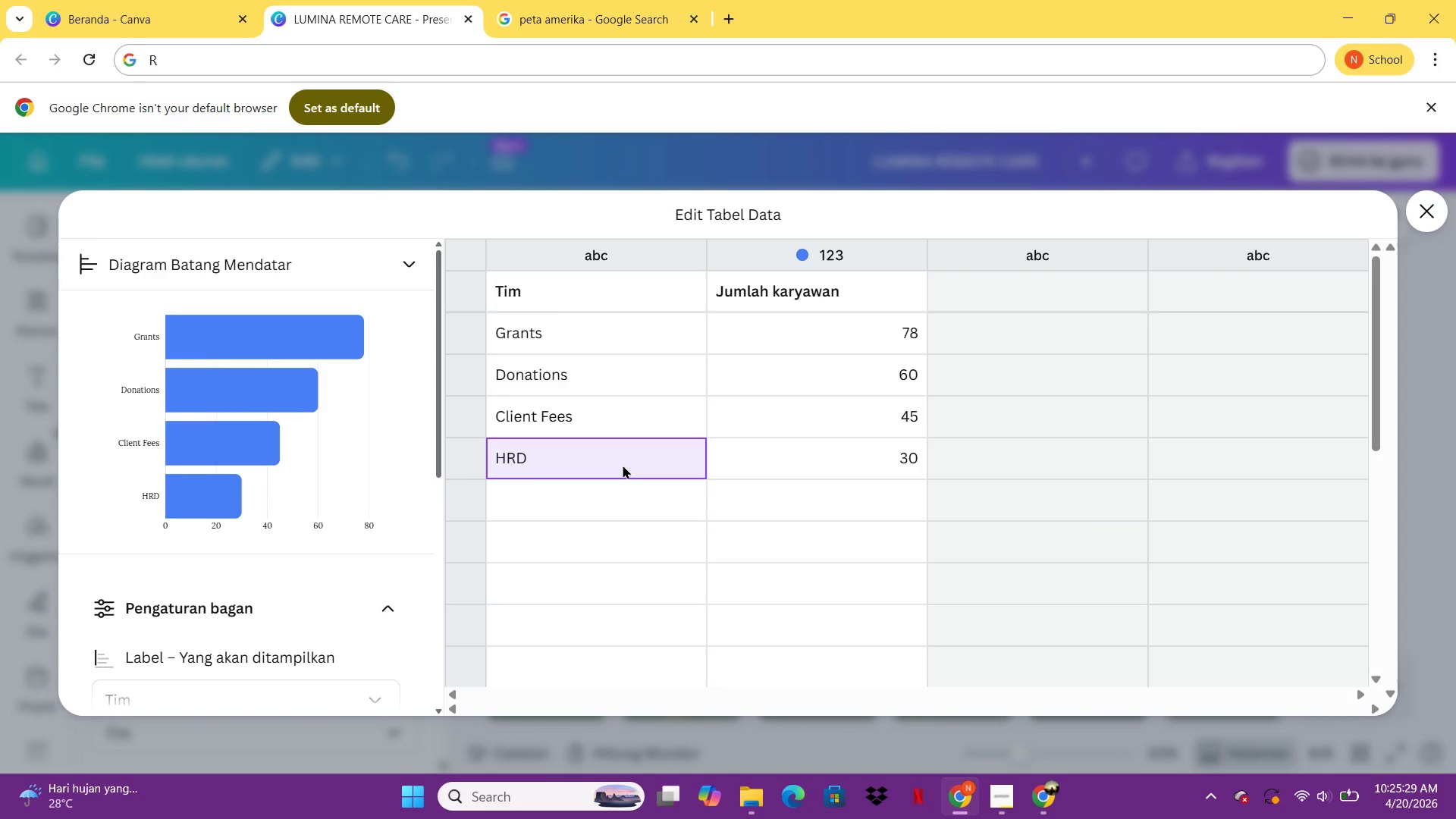 
type(Other)
 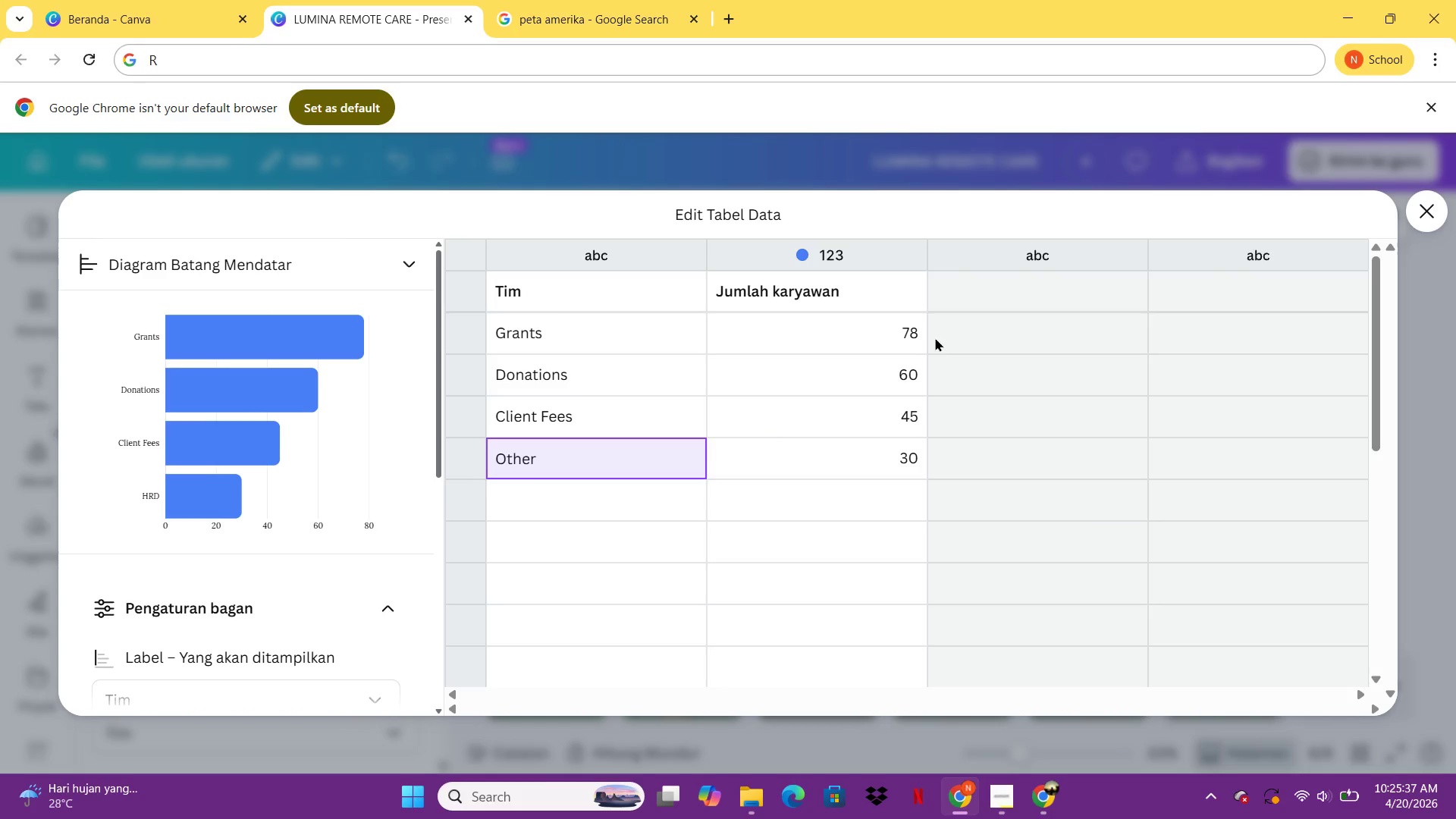 
left_click([918, 331])
 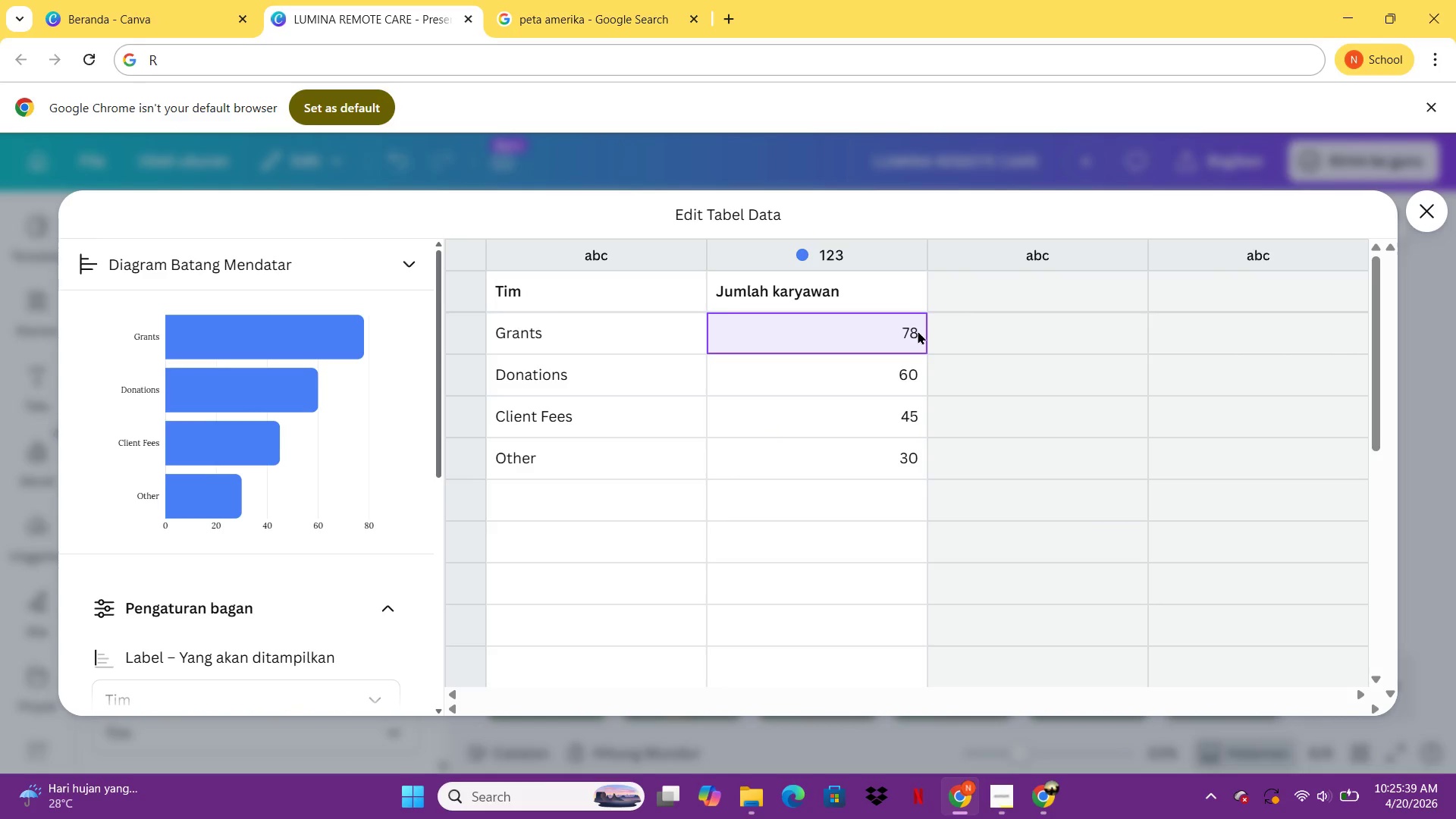 
type(48)
 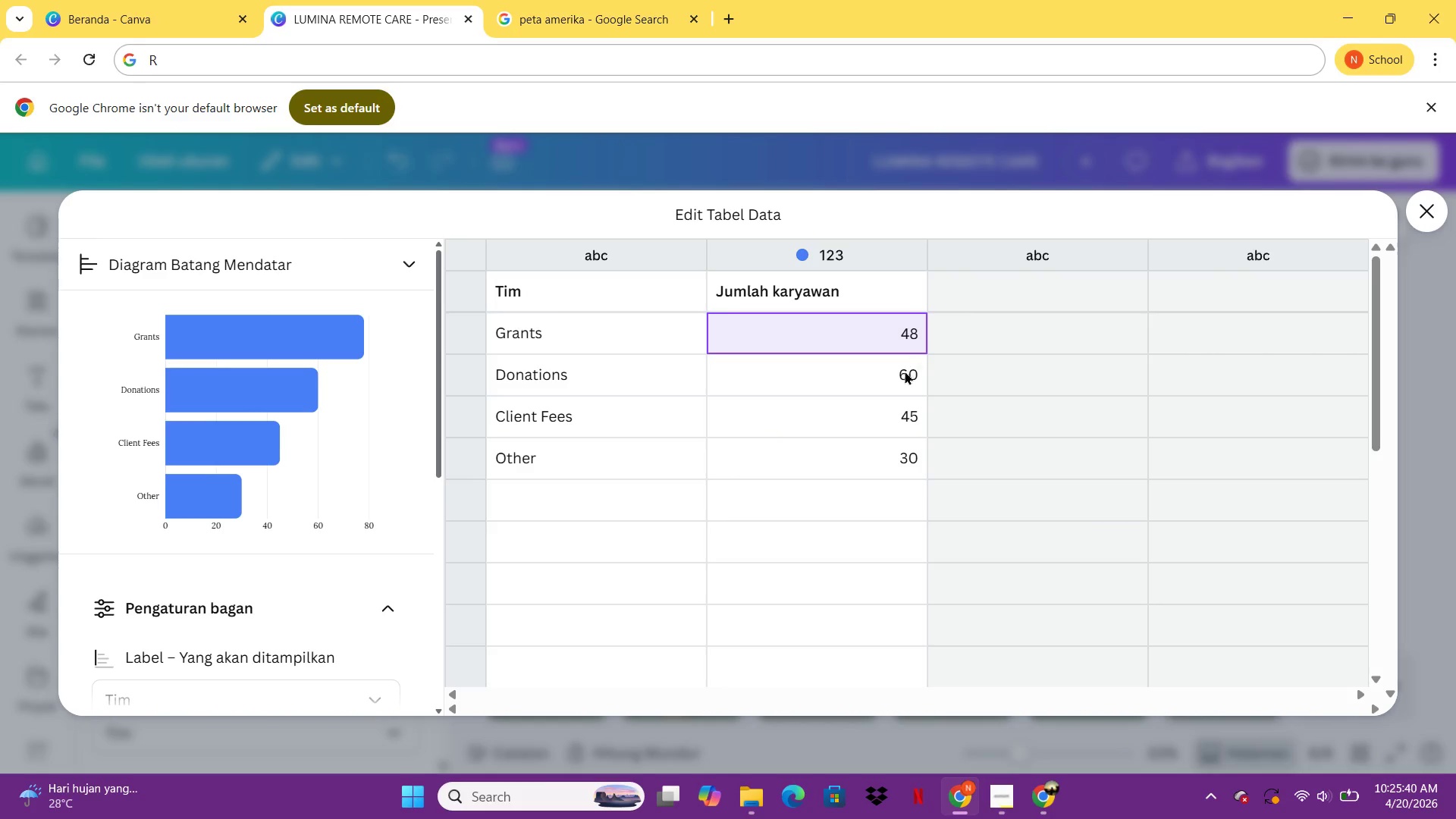 
left_click([905, 372])
 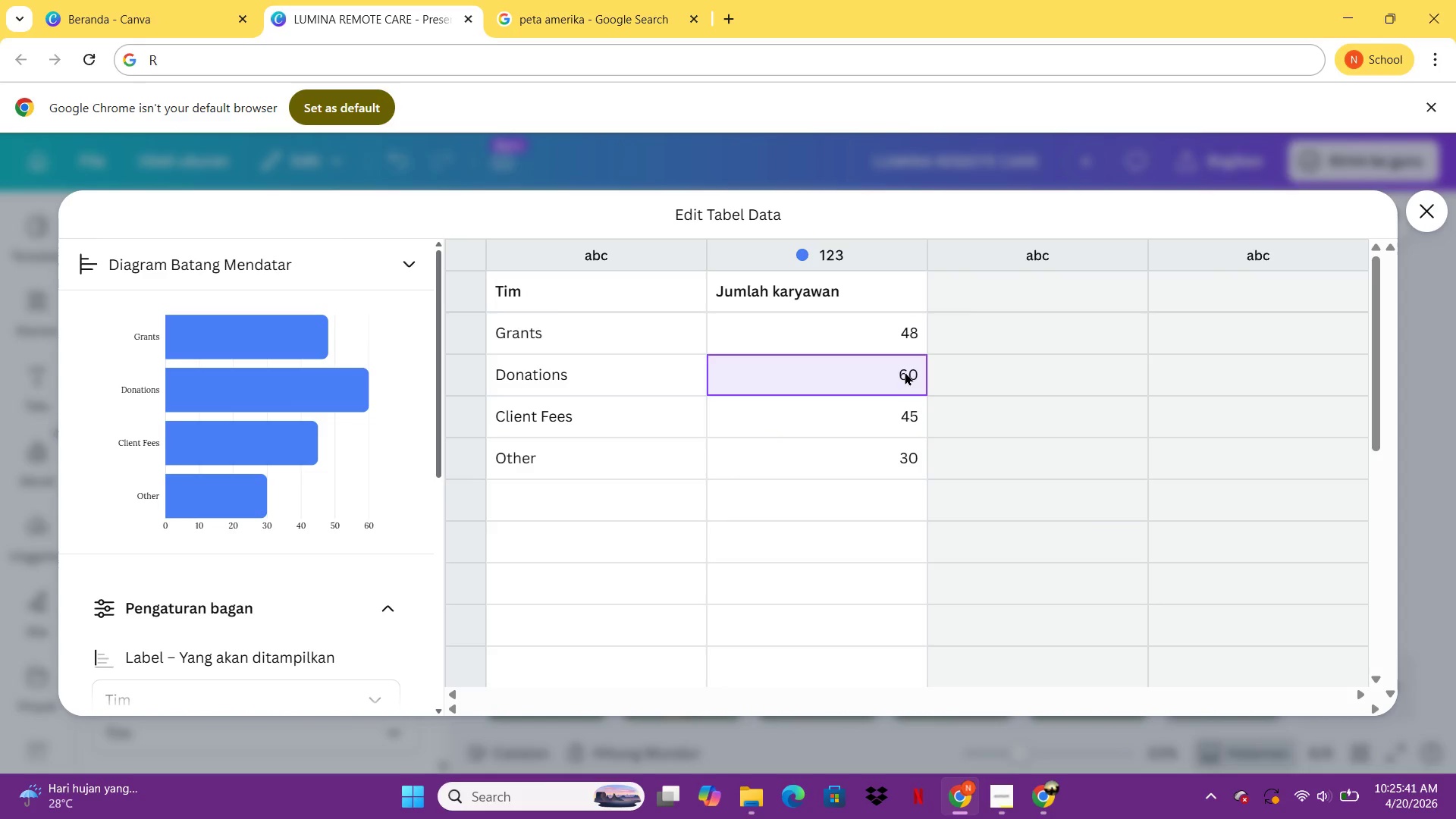 
type(24)
 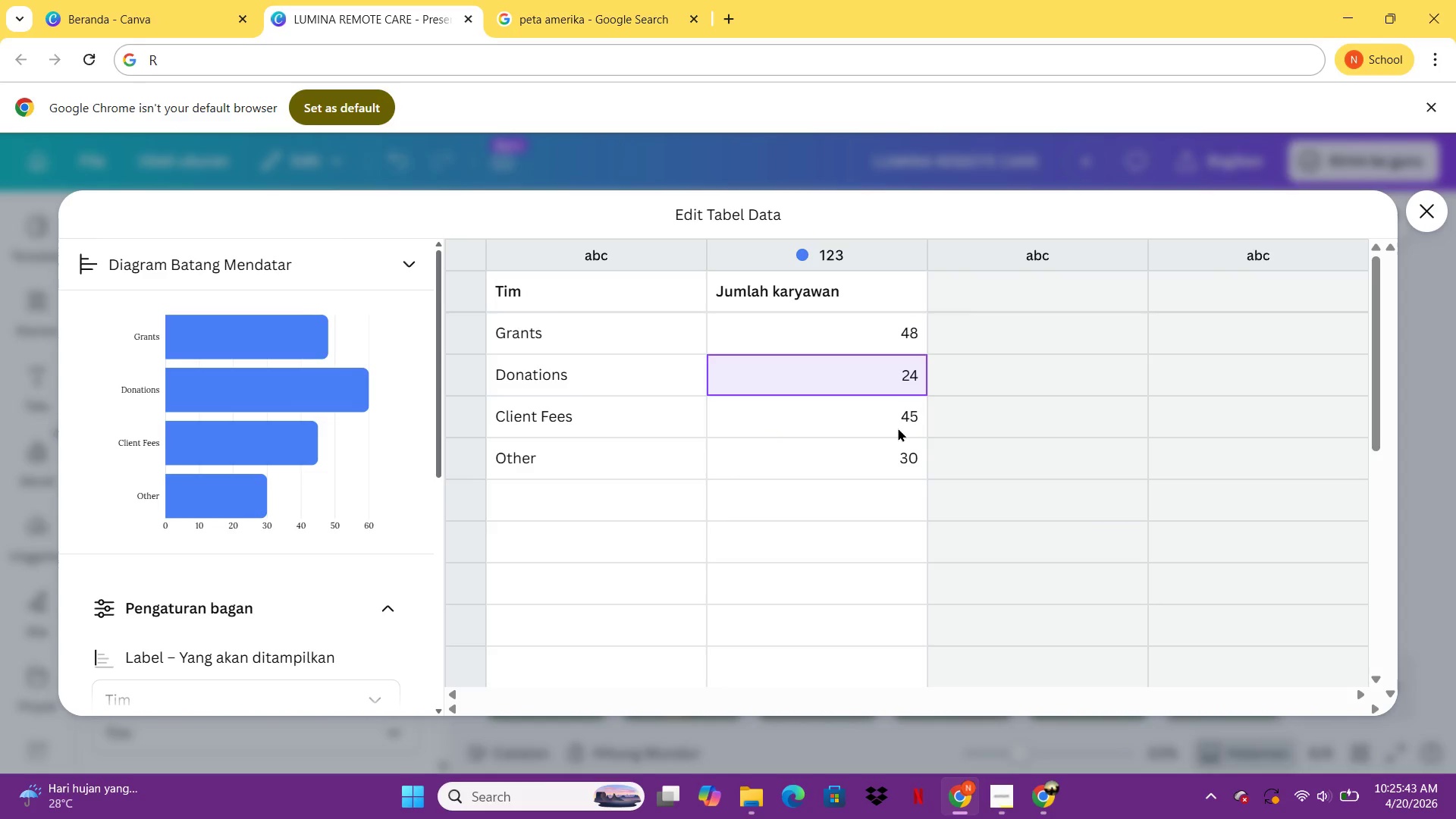 
left_click([898, 425])
 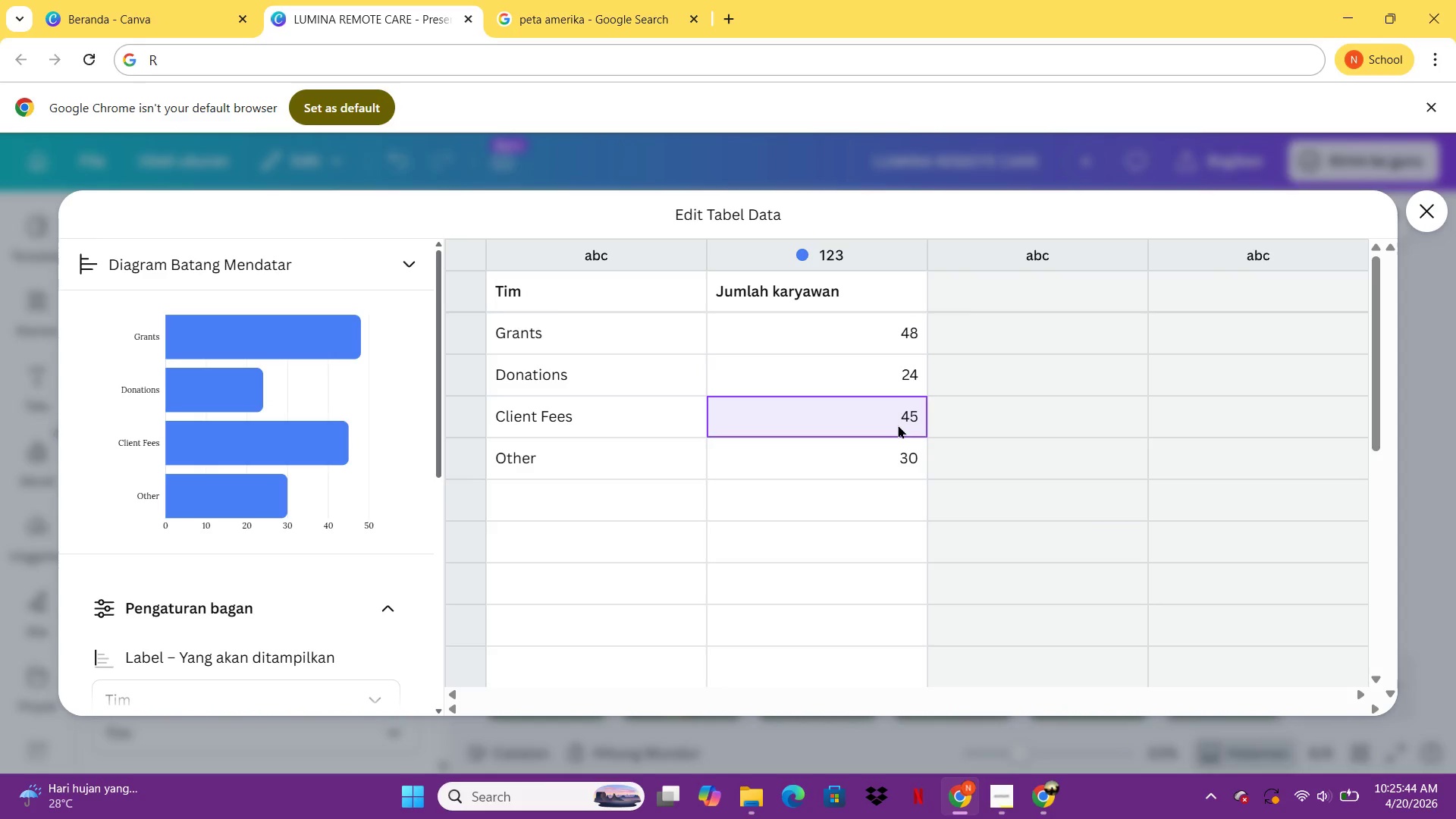 
type(22)
 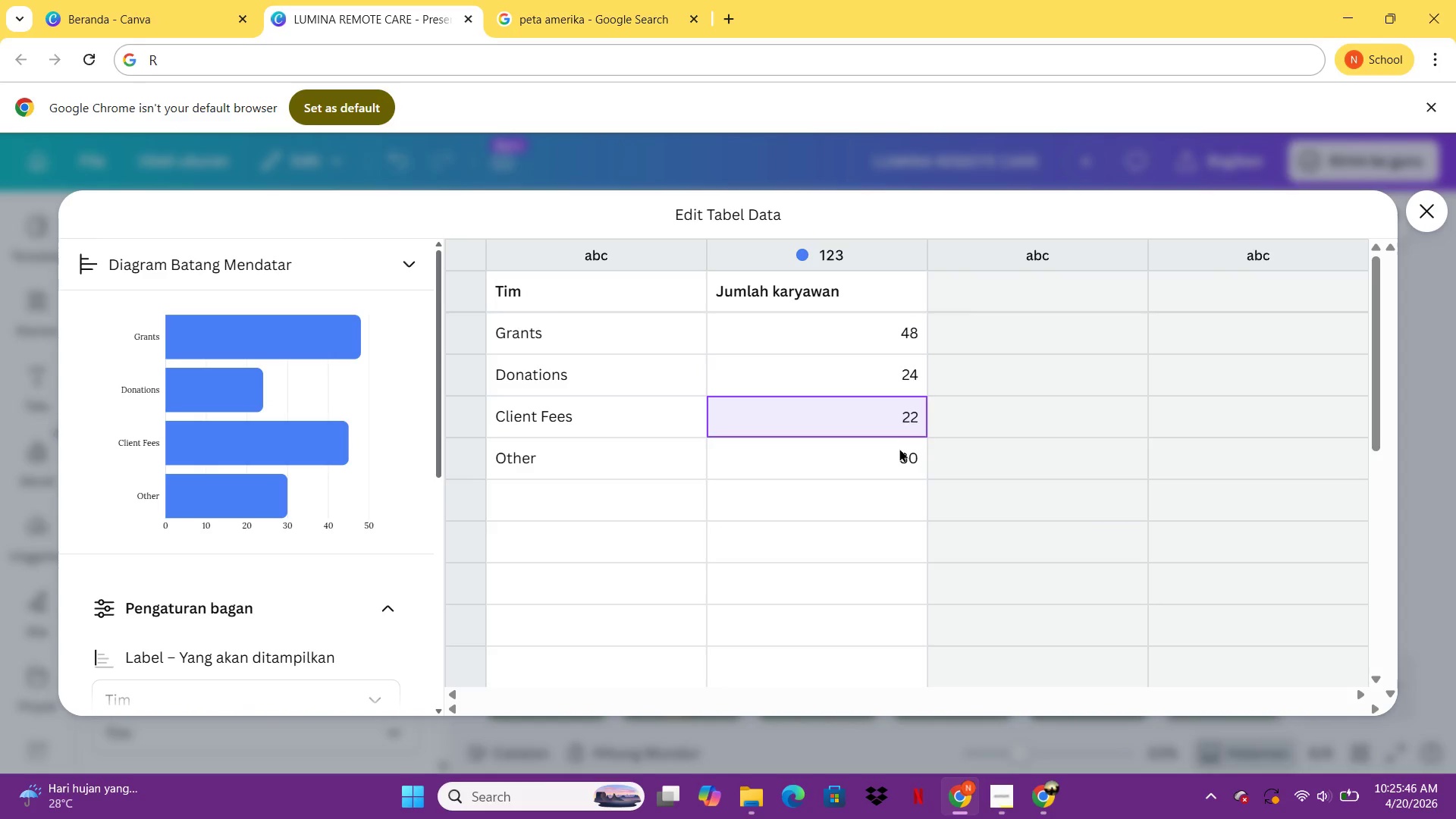 
left_click([899, 448])
 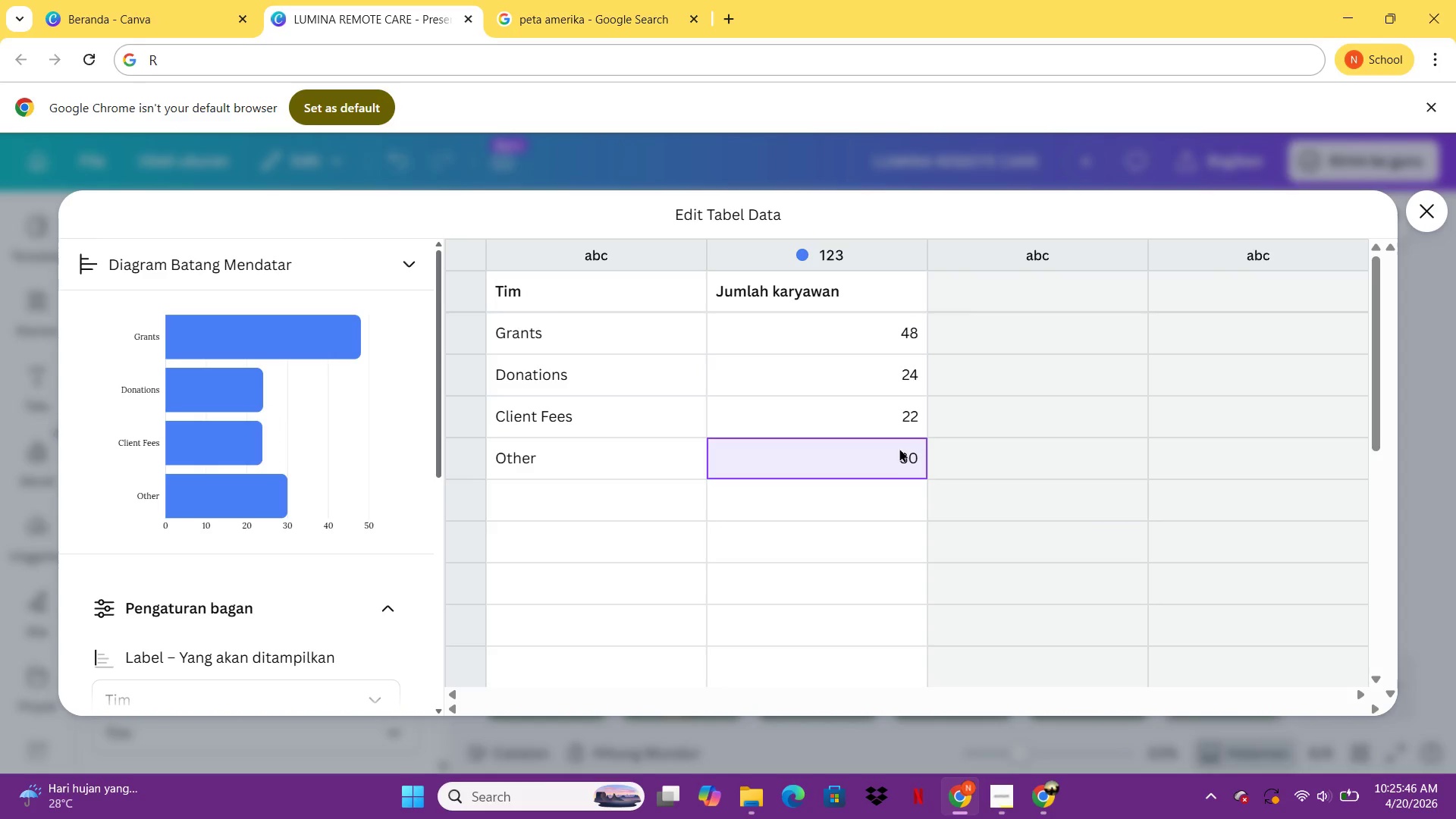 
key(6)
 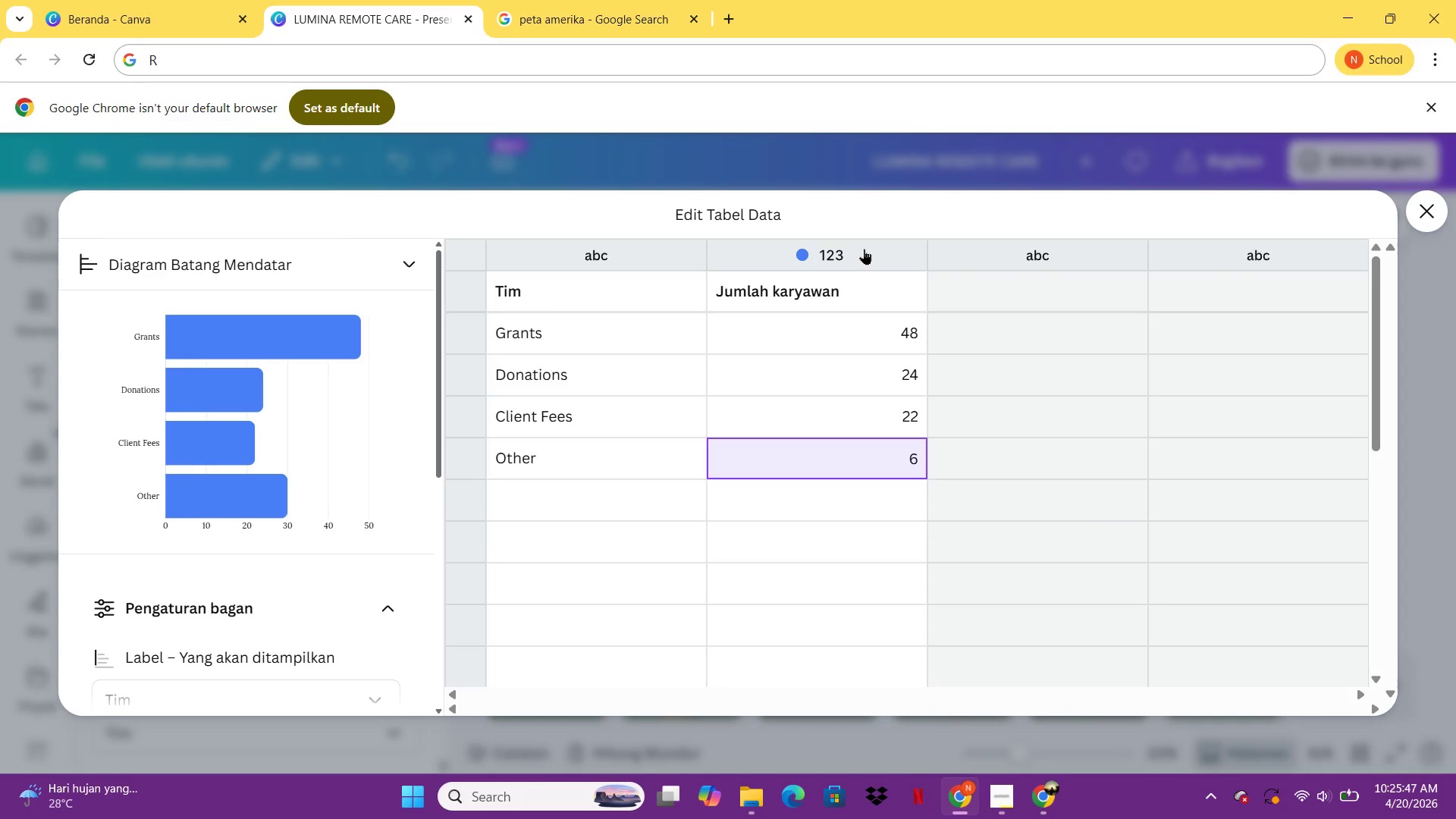 
left_click([863, 251])
 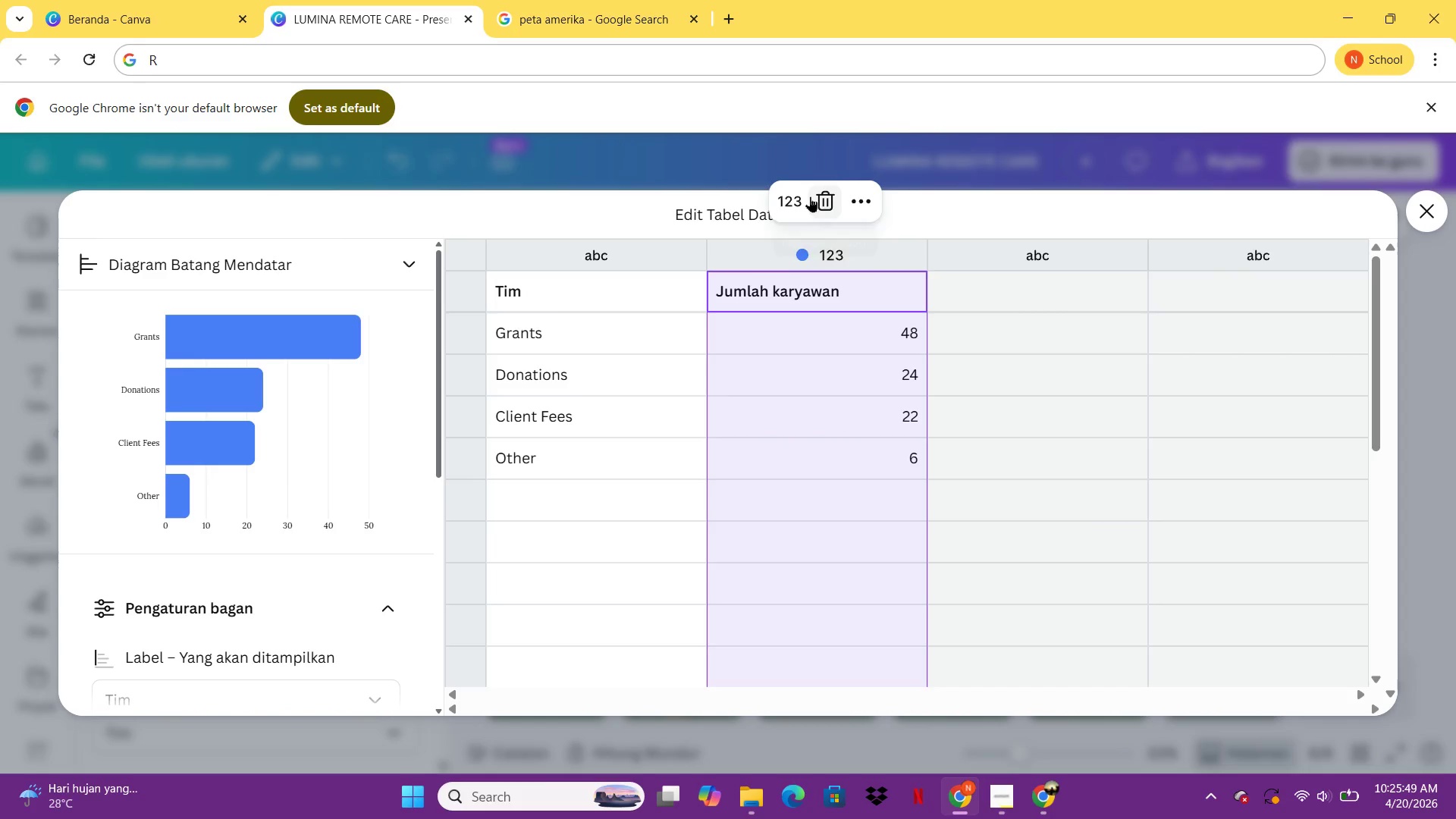 
left_click([783, 202])
 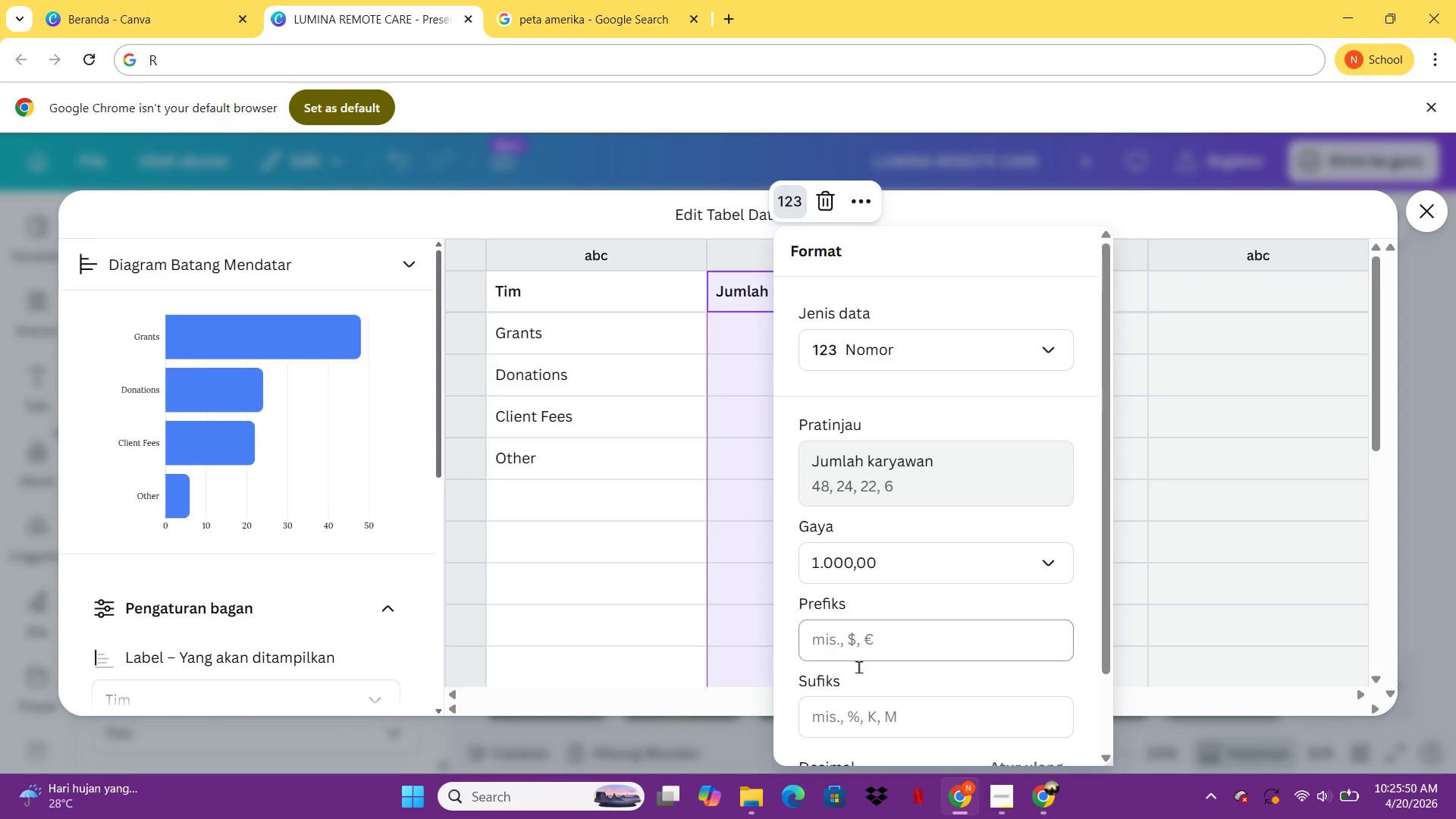 
left_click([842, 733])
 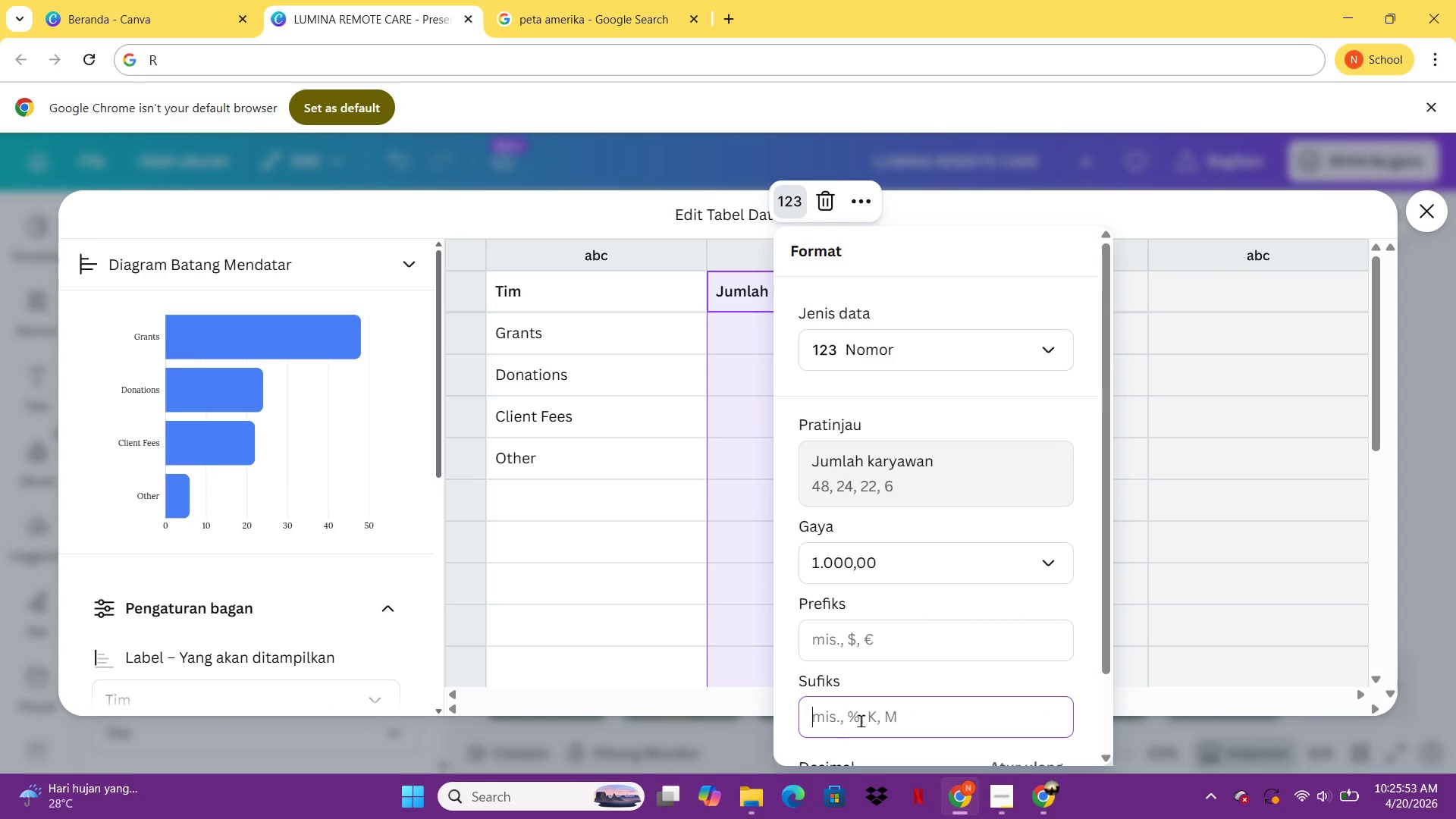 
key(Shift+5)
 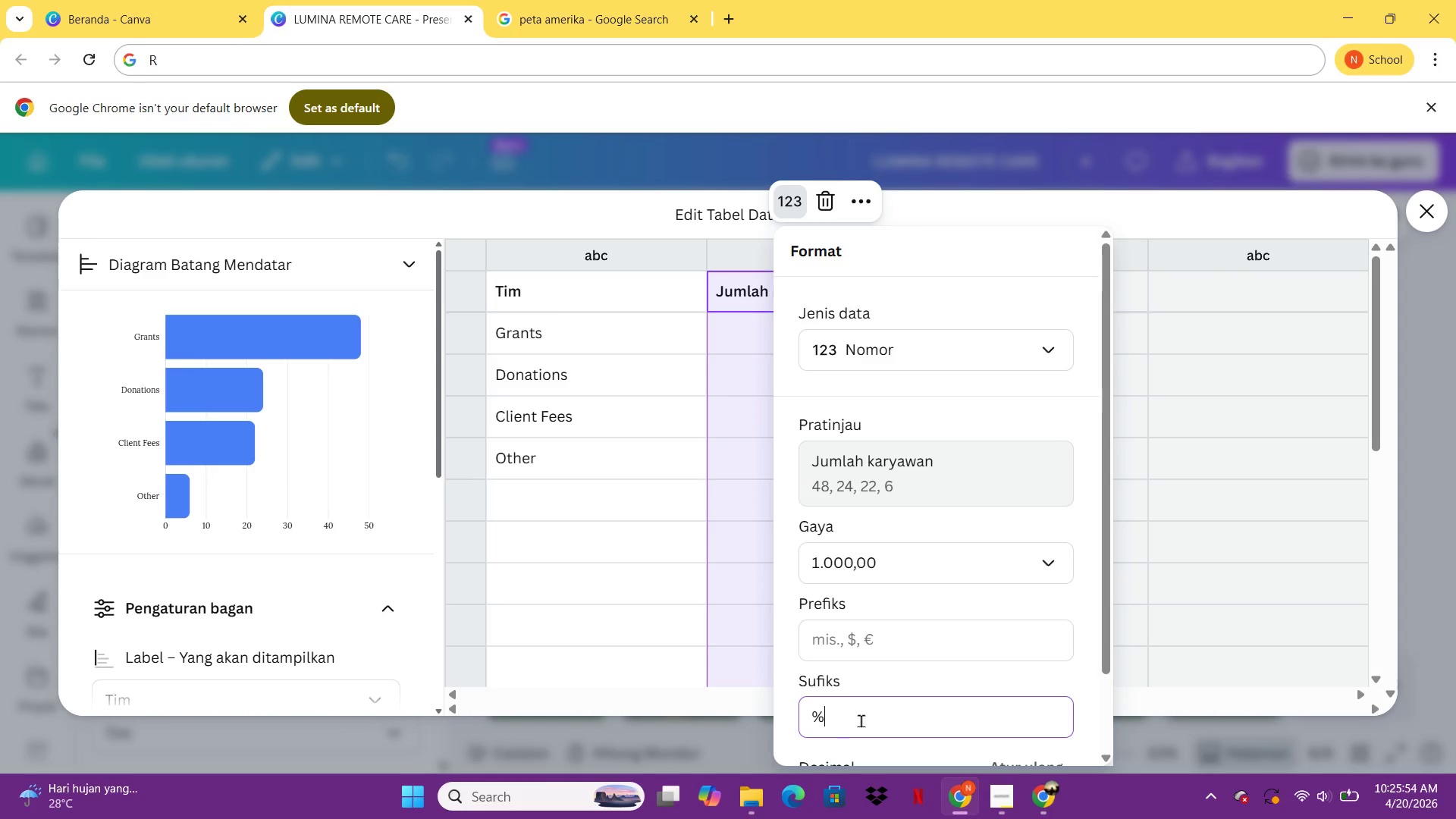 
key(Enter)
 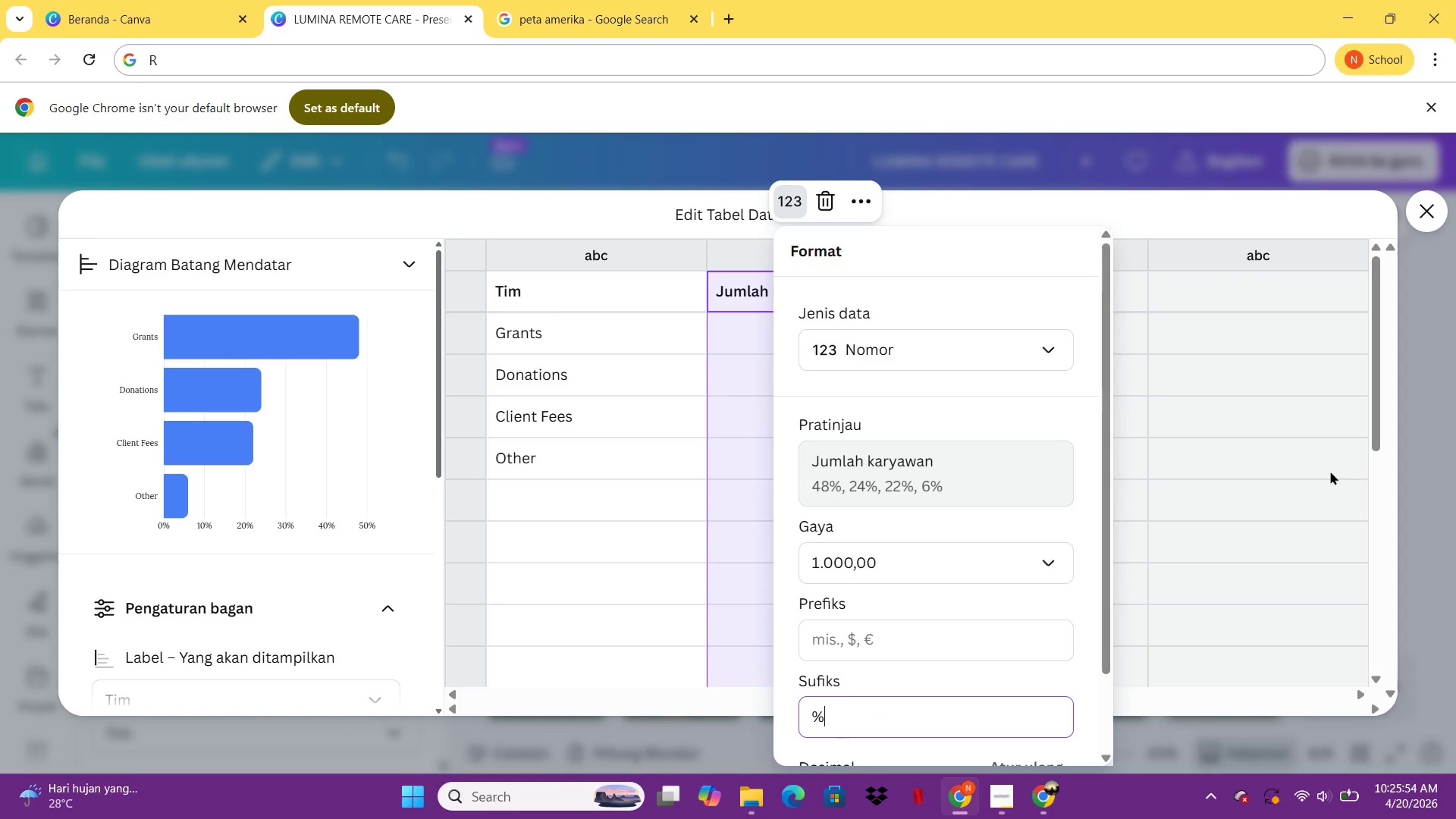 
left_click([1330, 471])
 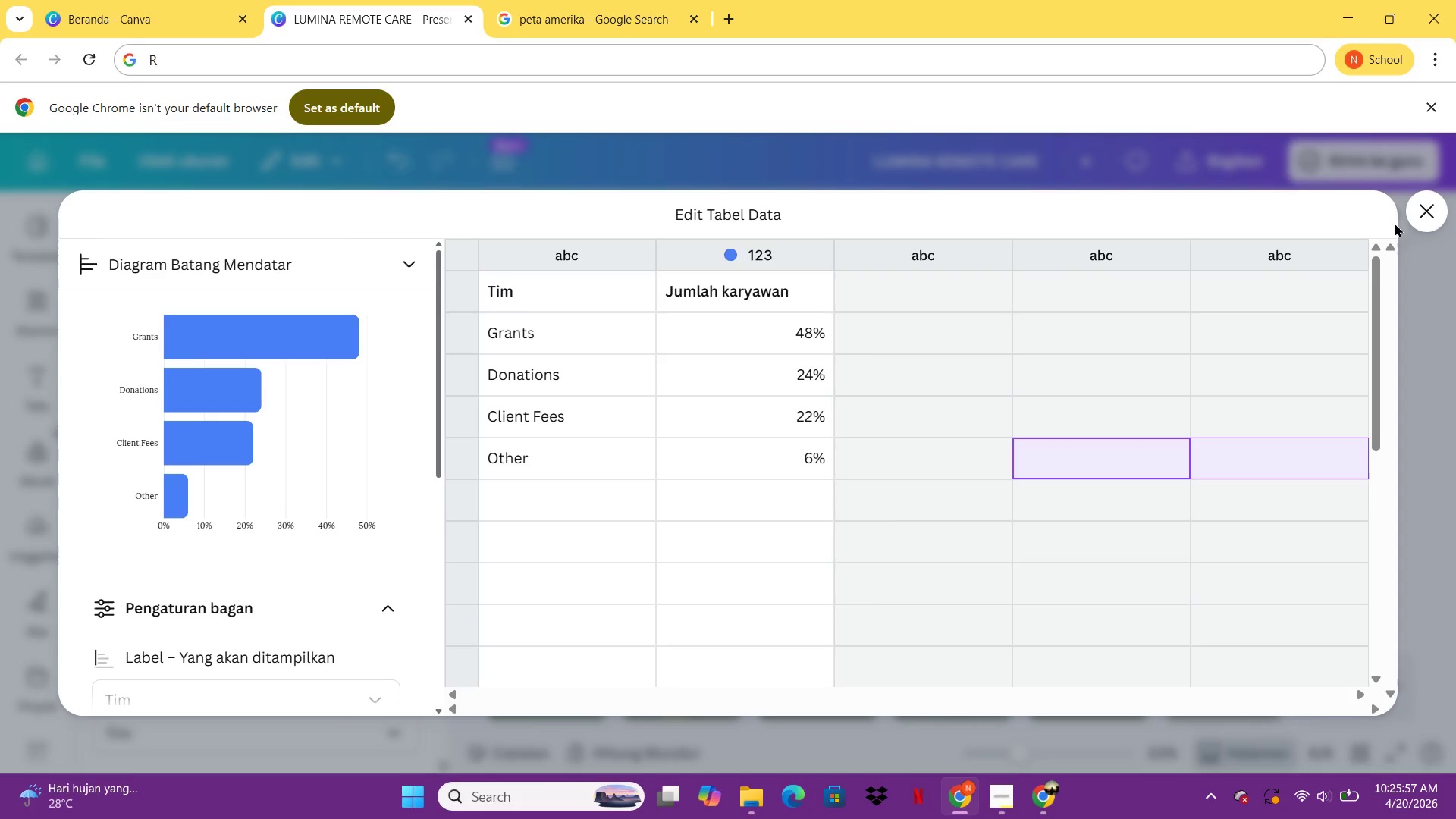 
left_click([1428, 218])
 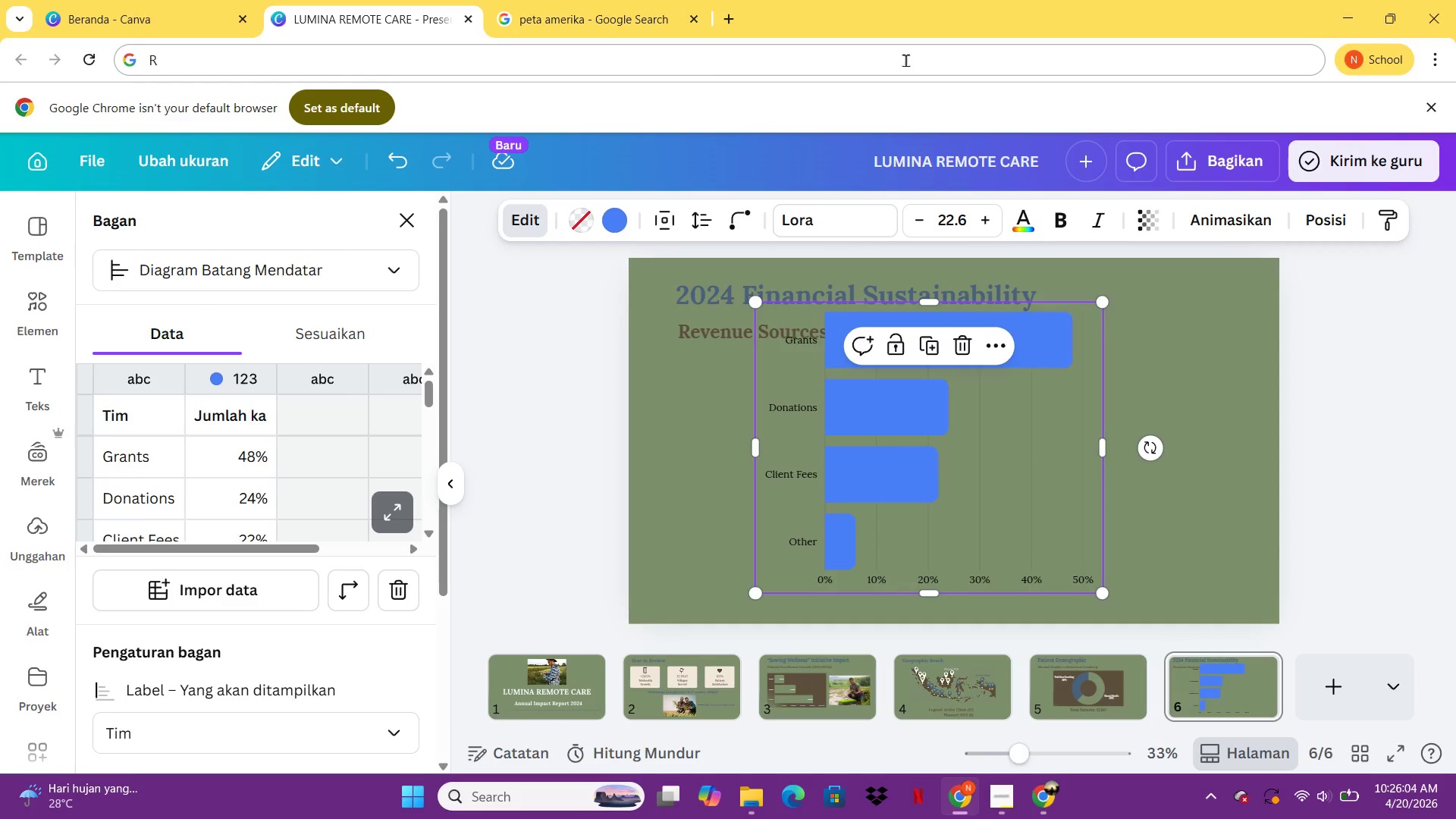 
wait(6.86)
 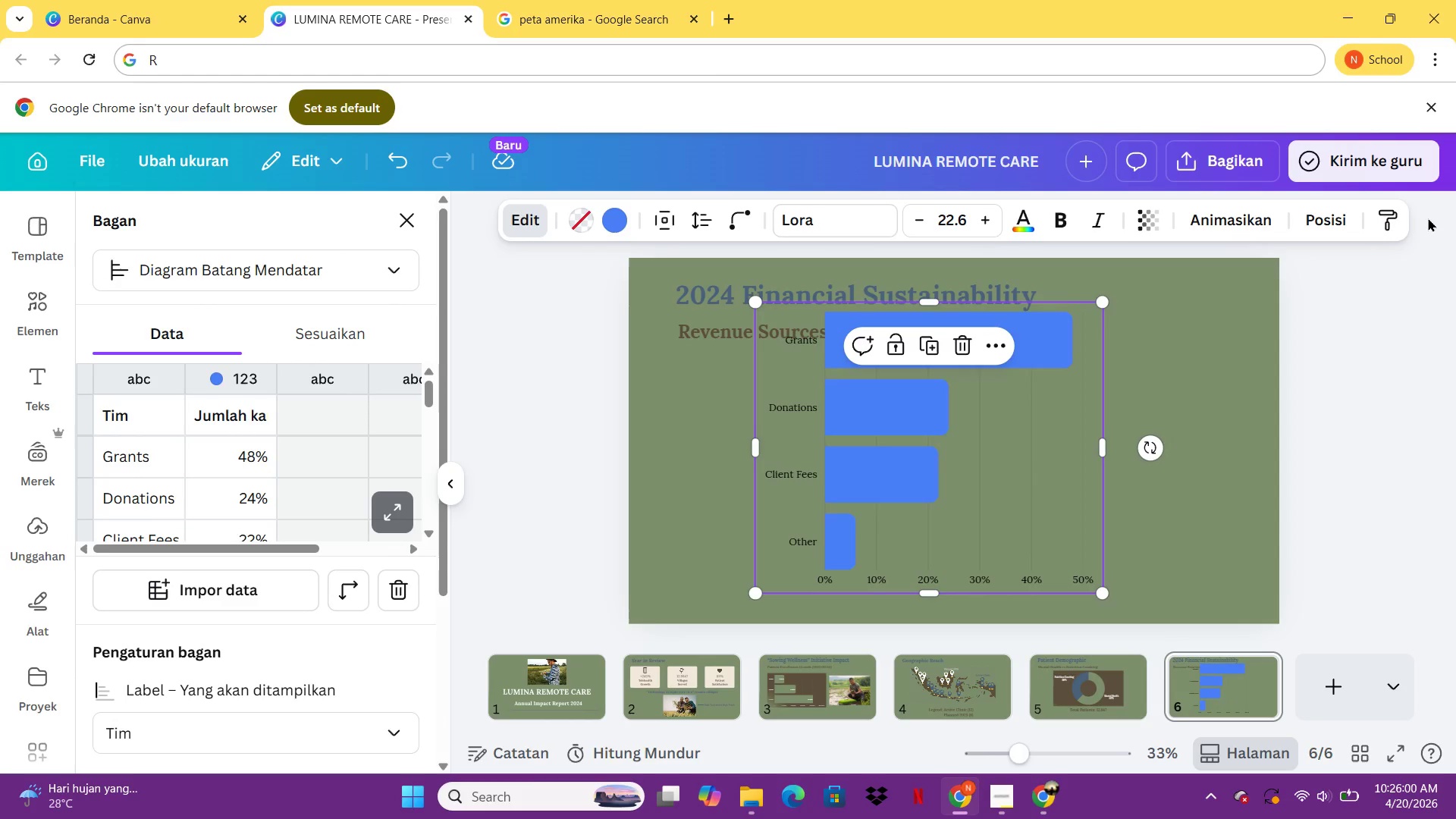 
left_click([589, 218])
 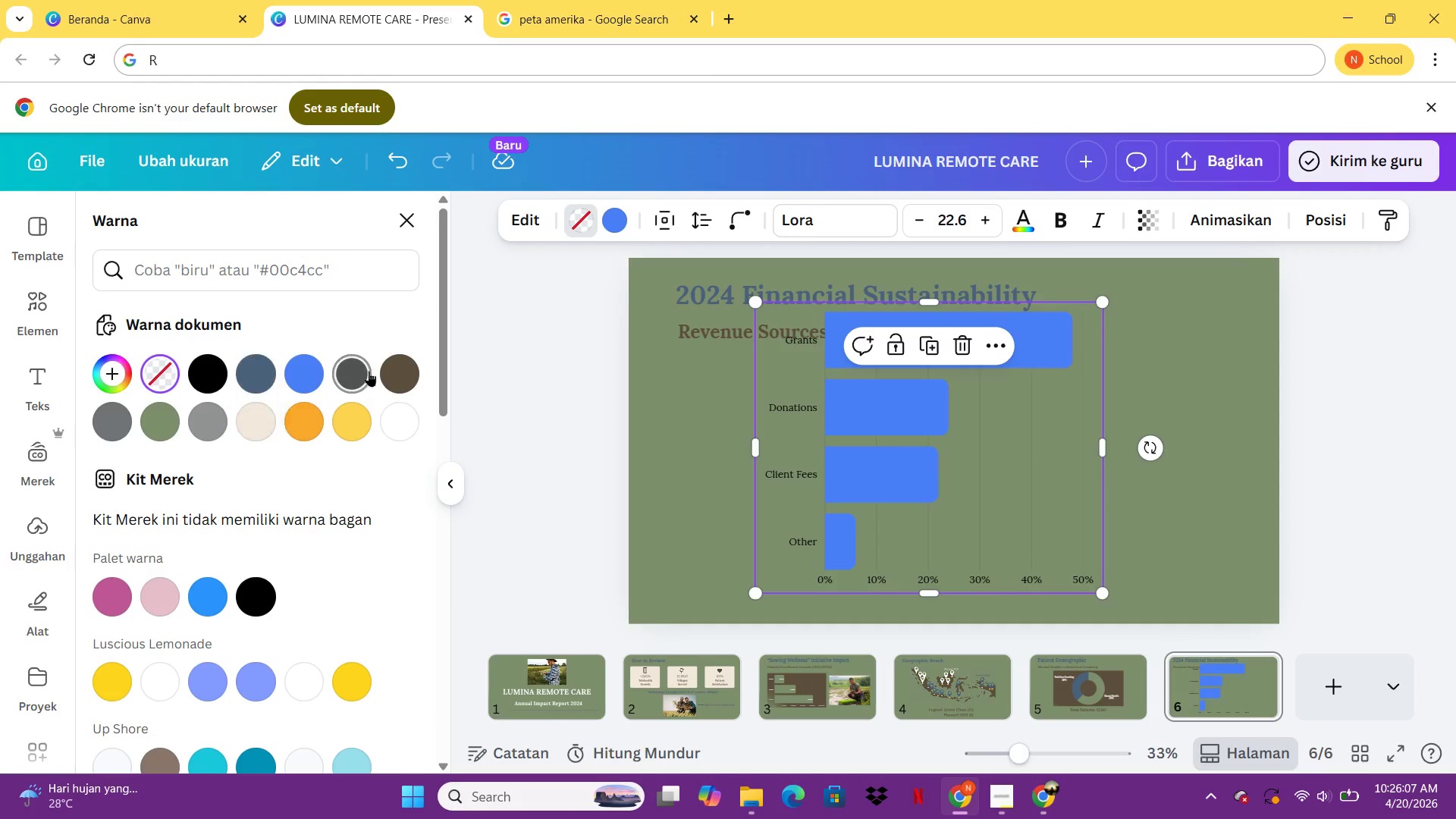 
left_click([391, 372])
 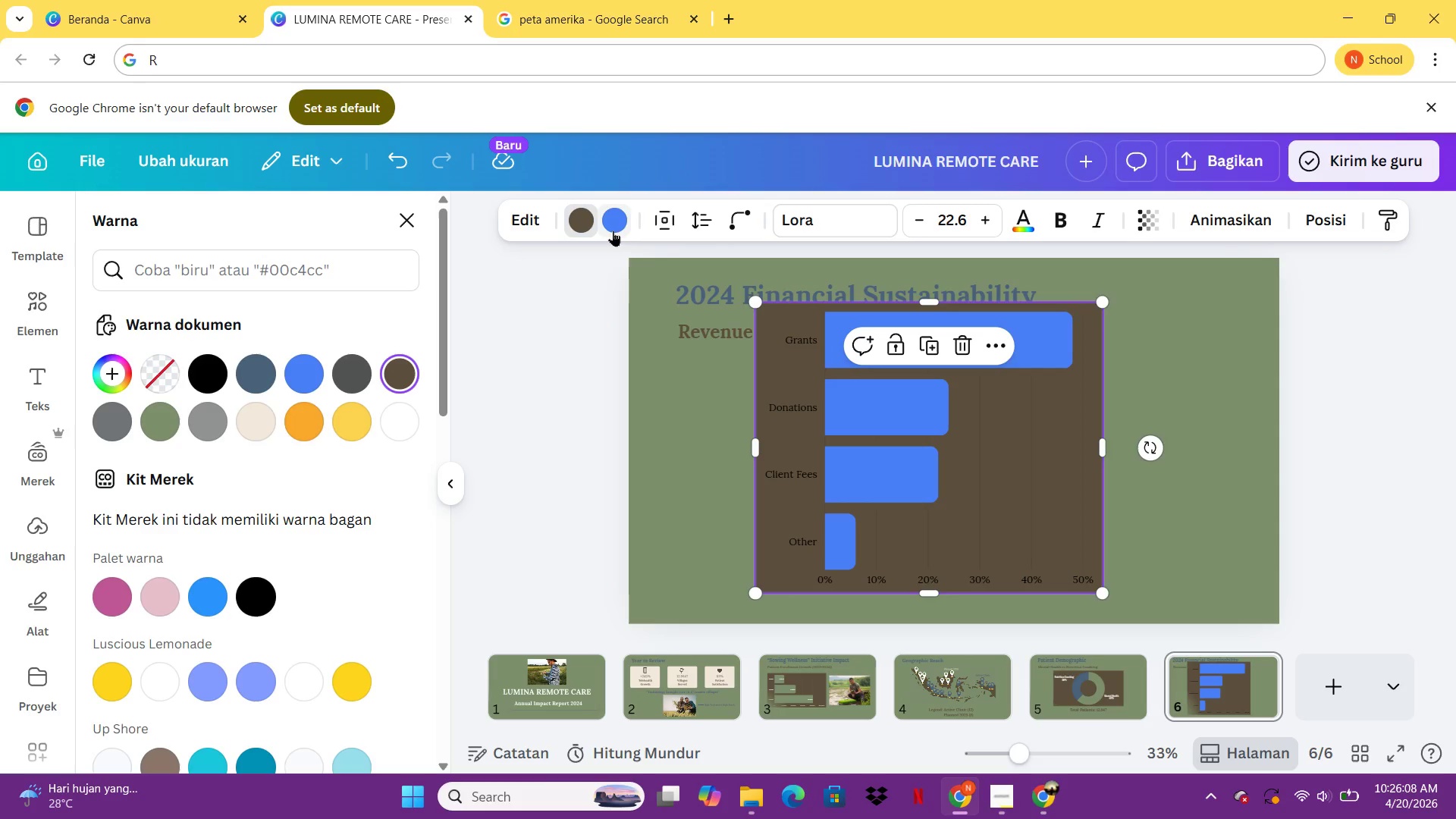 
left_click([613, 230])
 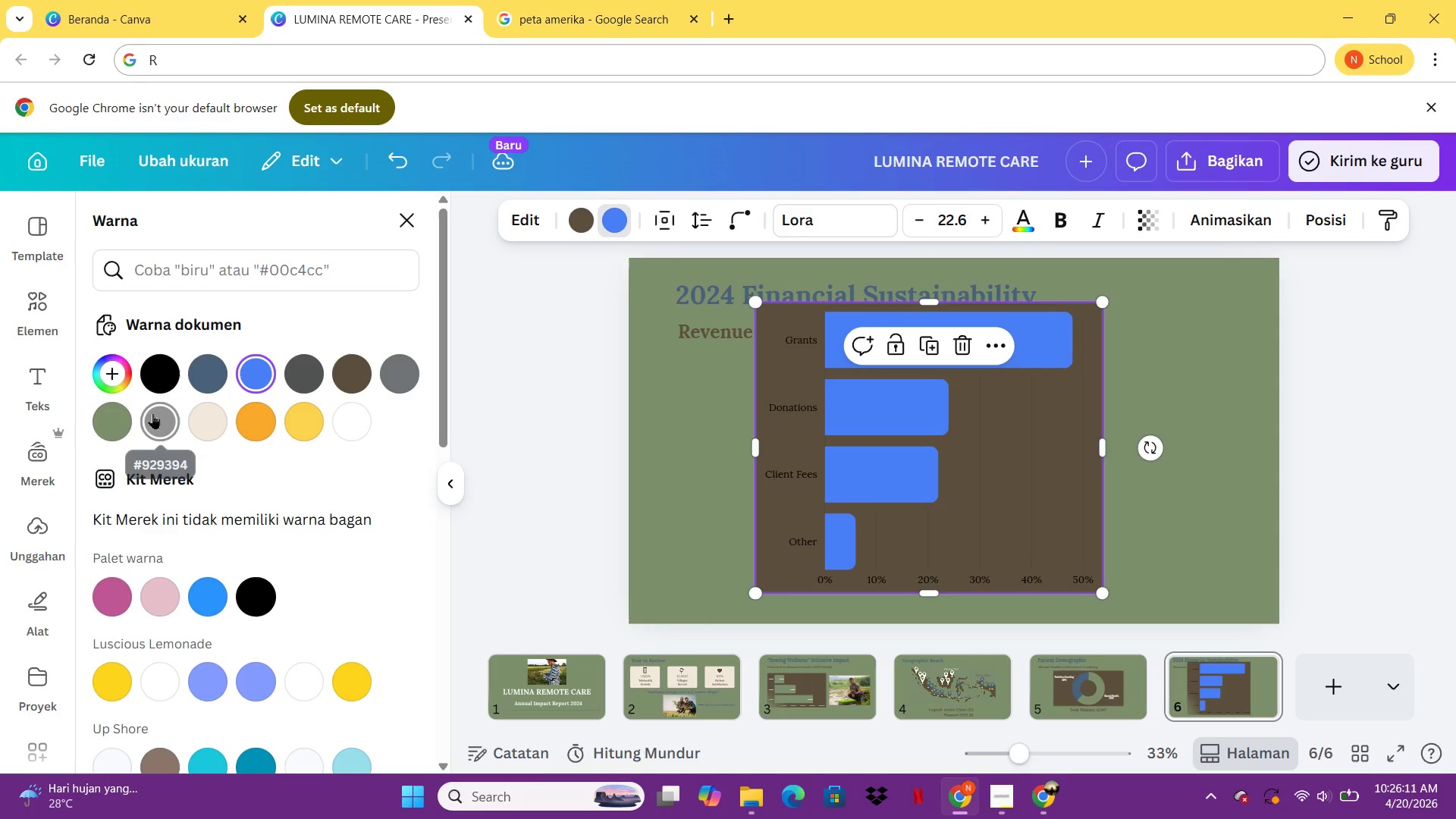 
left_click([123, 419])
 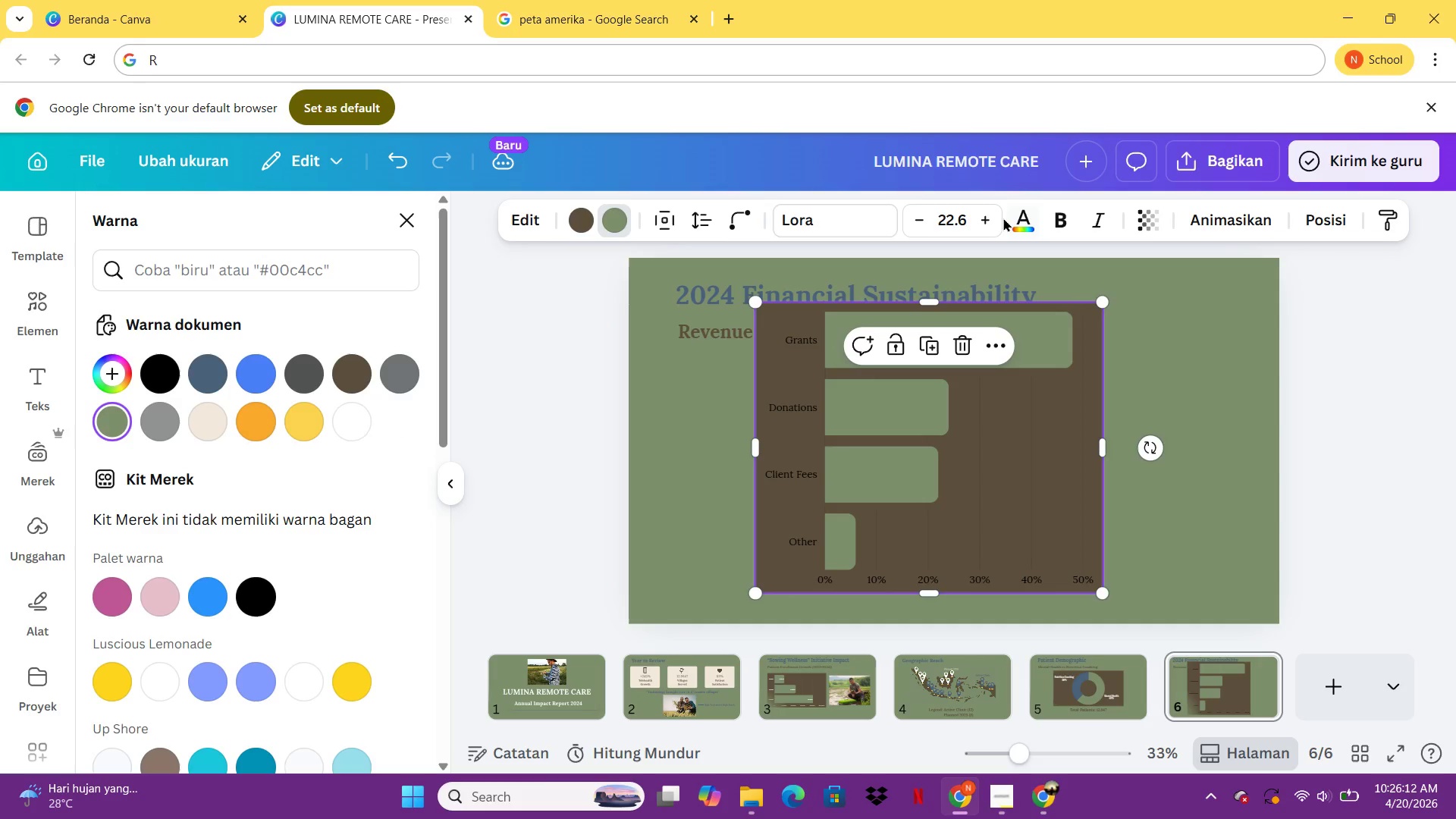 
left_click([1029, 220])
 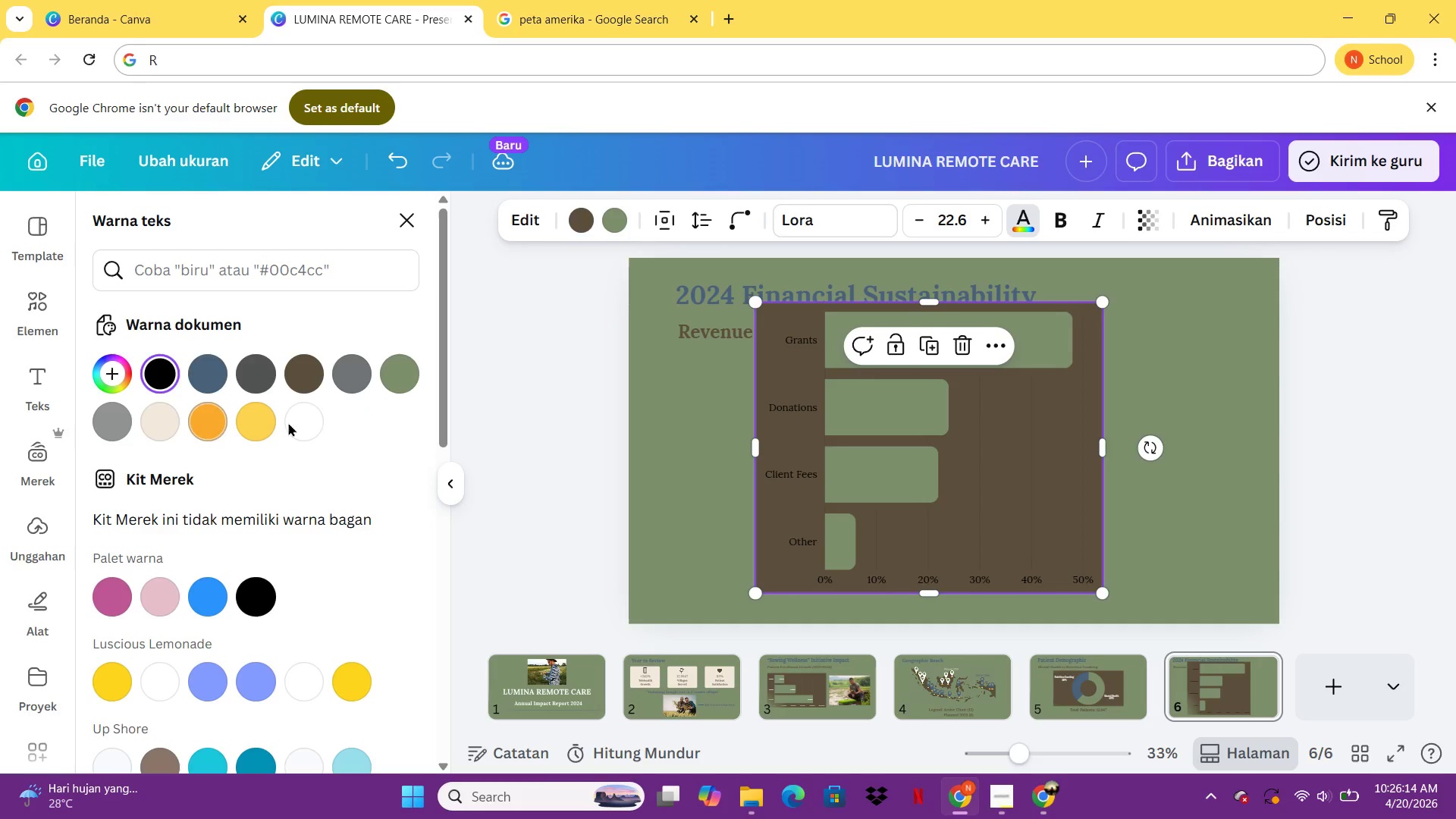 
left_click([325, 425])
 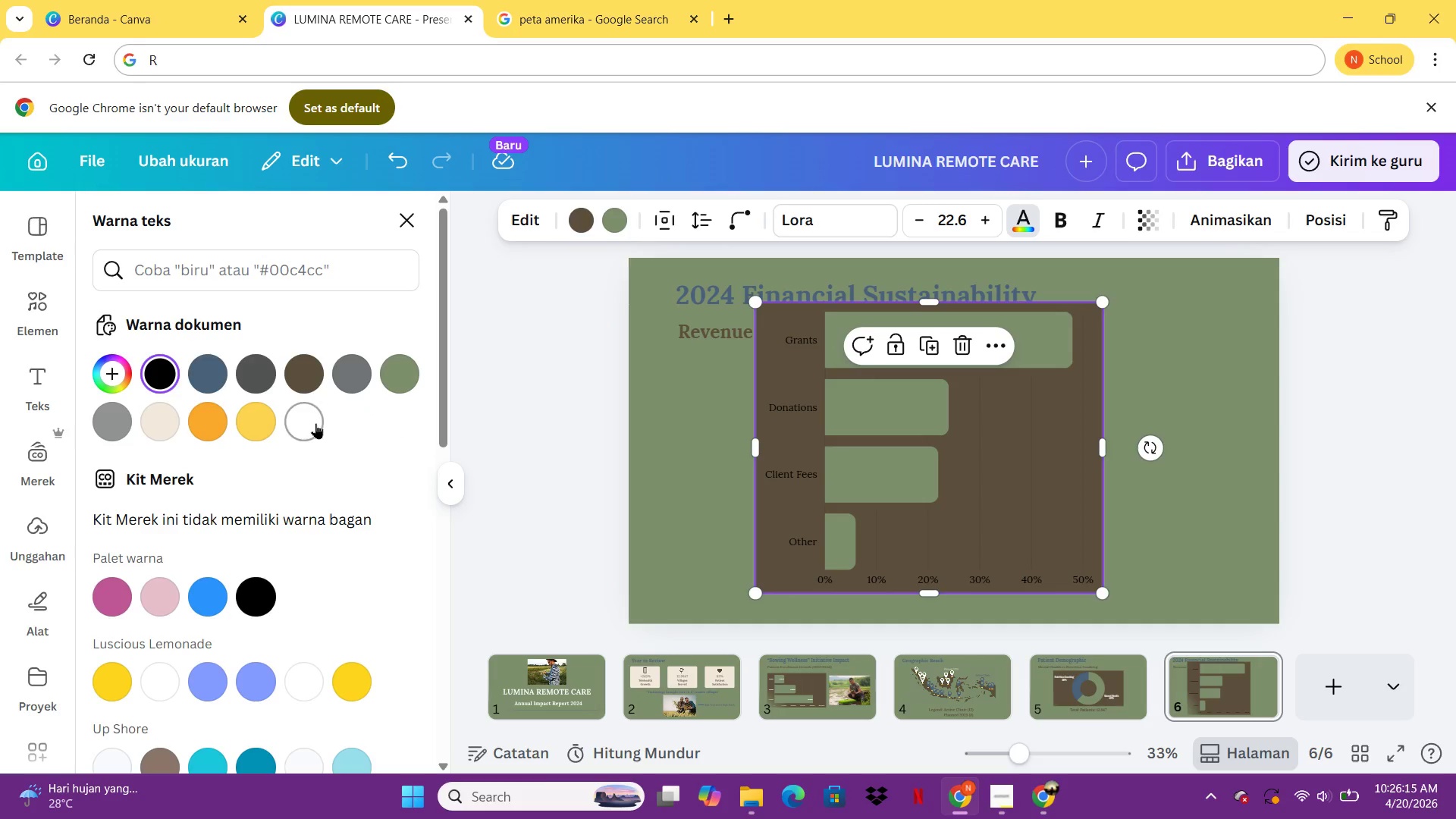 
left_click([315, 423])
 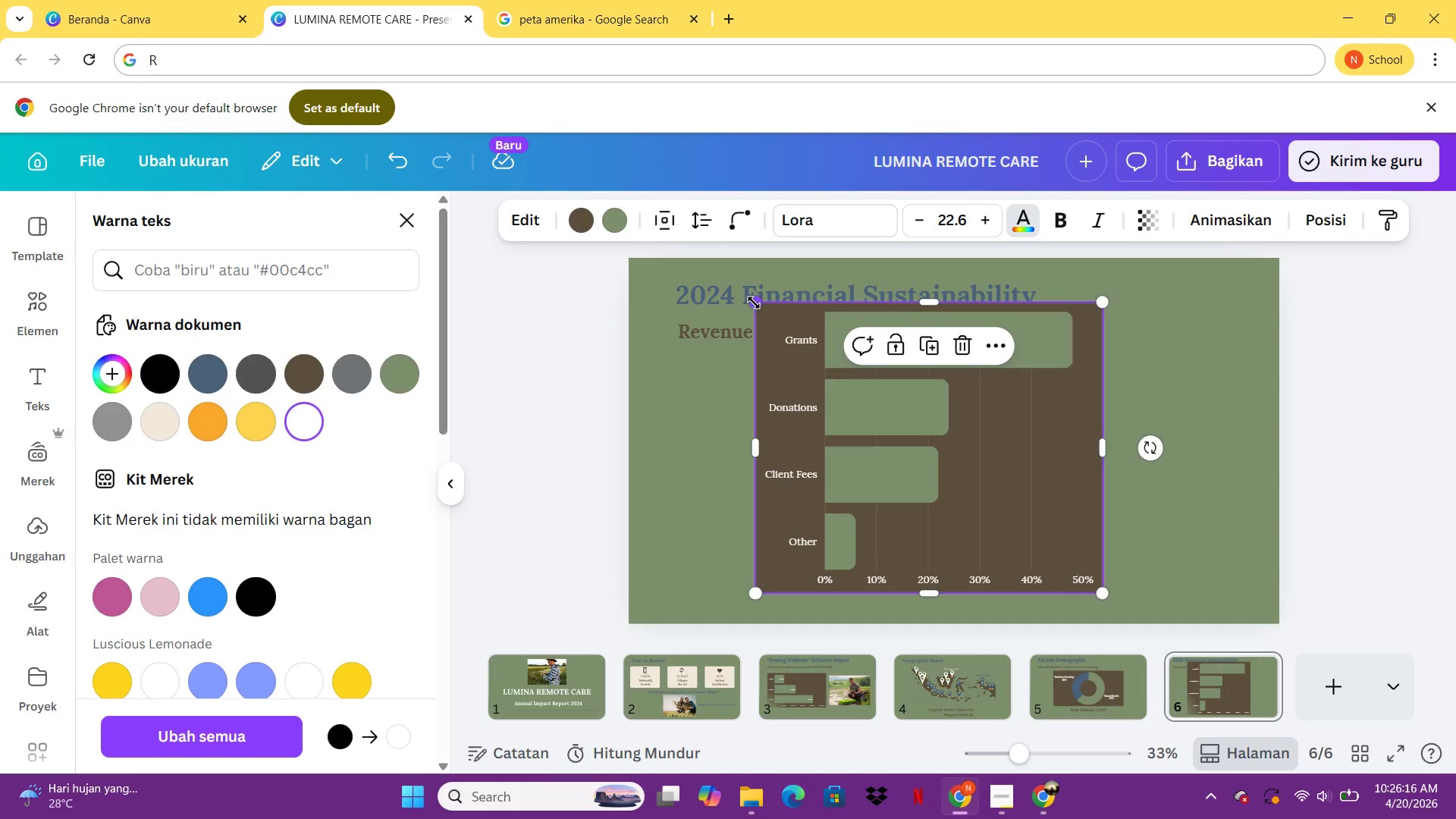 
left_click_drag(start_coordinate=[754, 303], to_coordinate=[822, 399])
 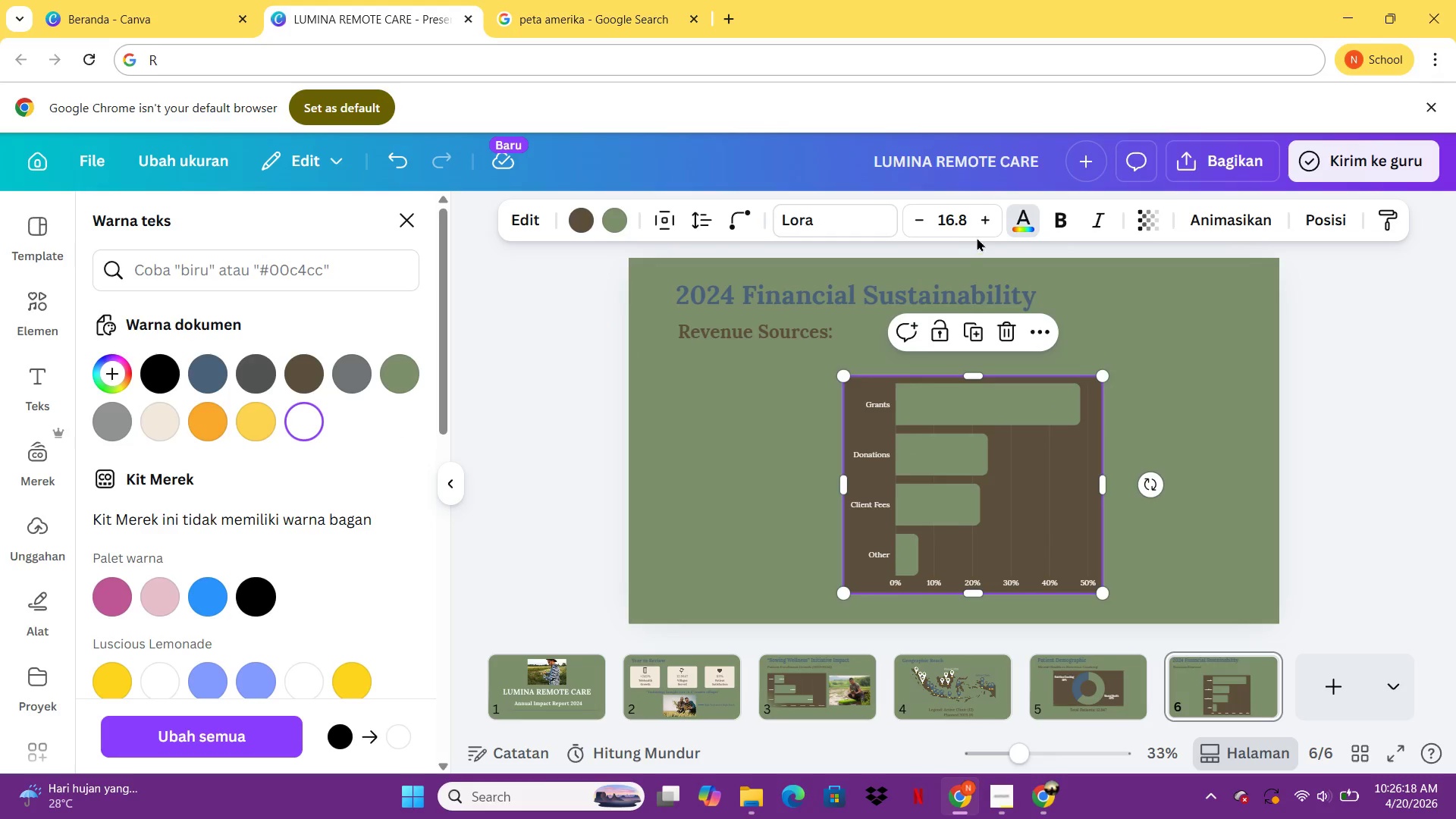 
double_click([981, 228])
 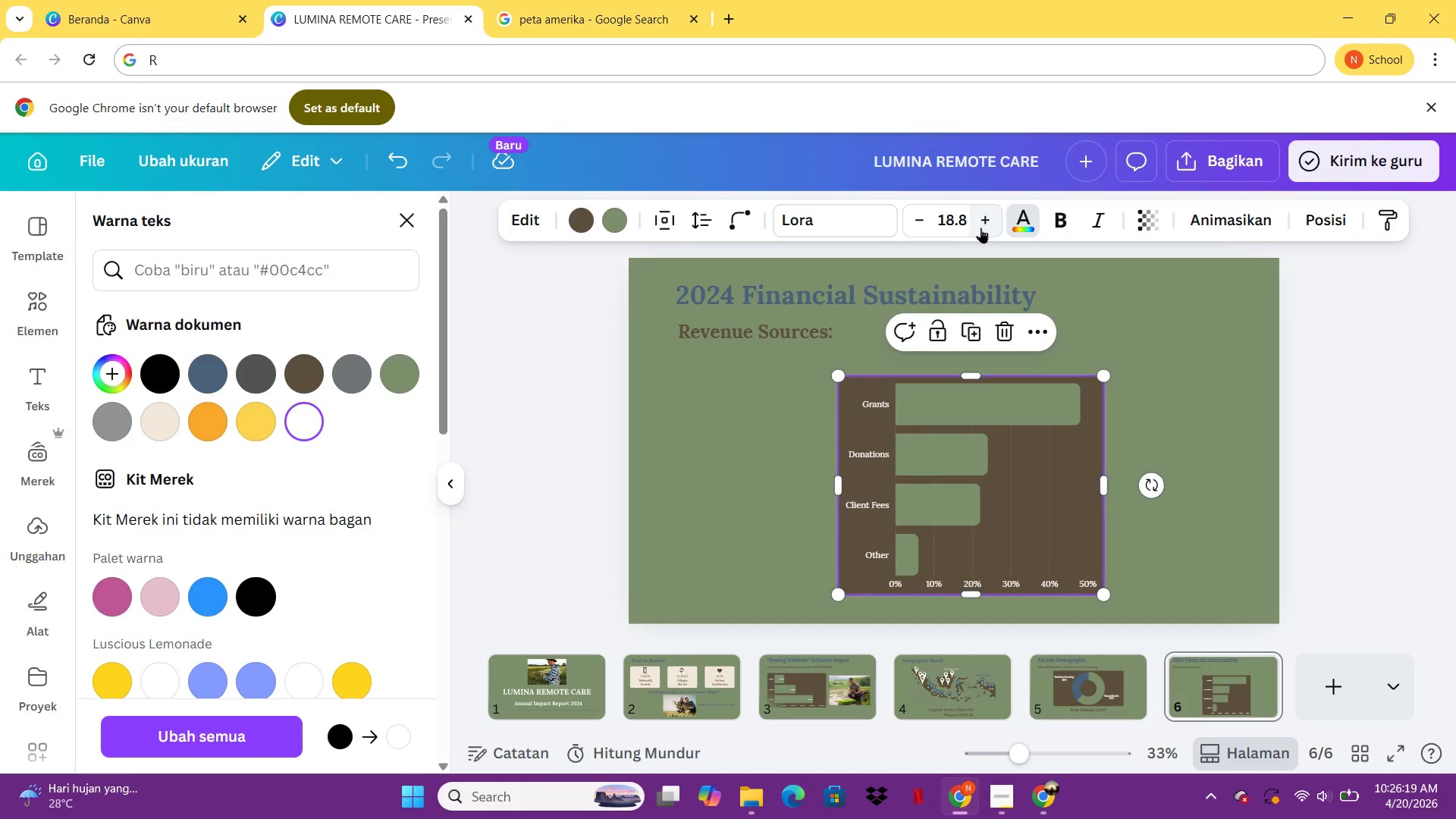 
triple_click([981, 228])
 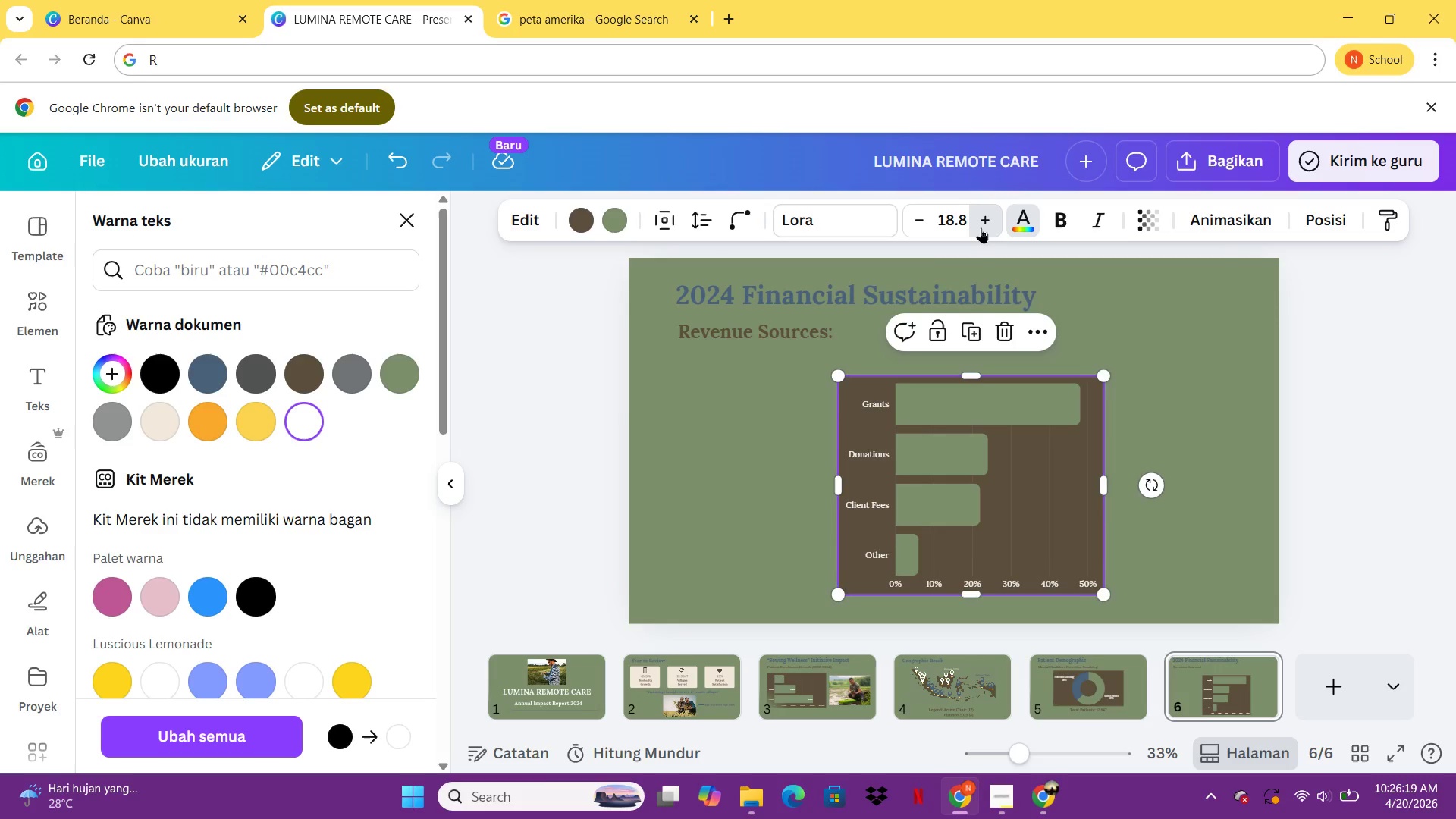 
triple_click([981, 228])
 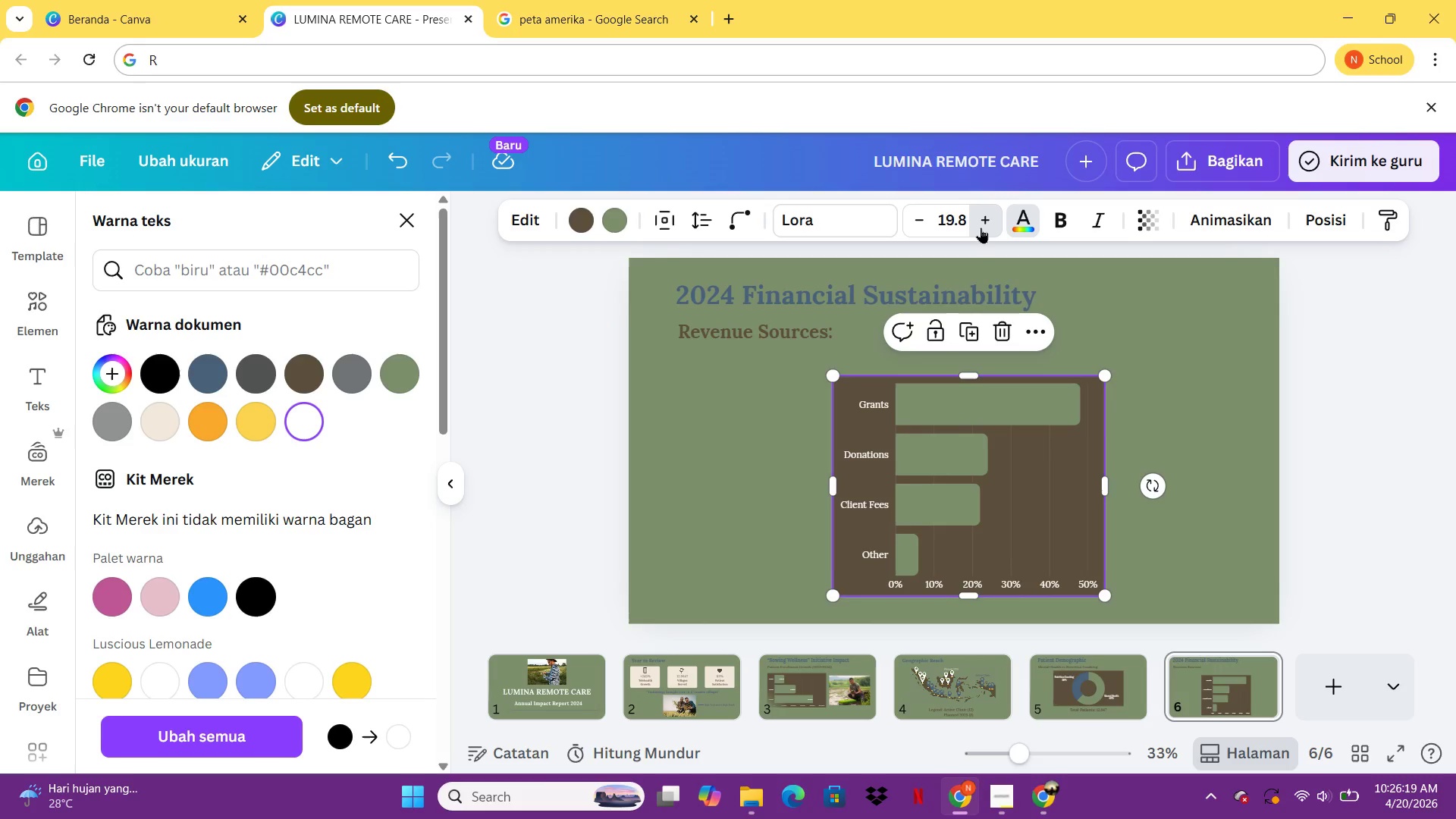 
triple_click([981, 228])
 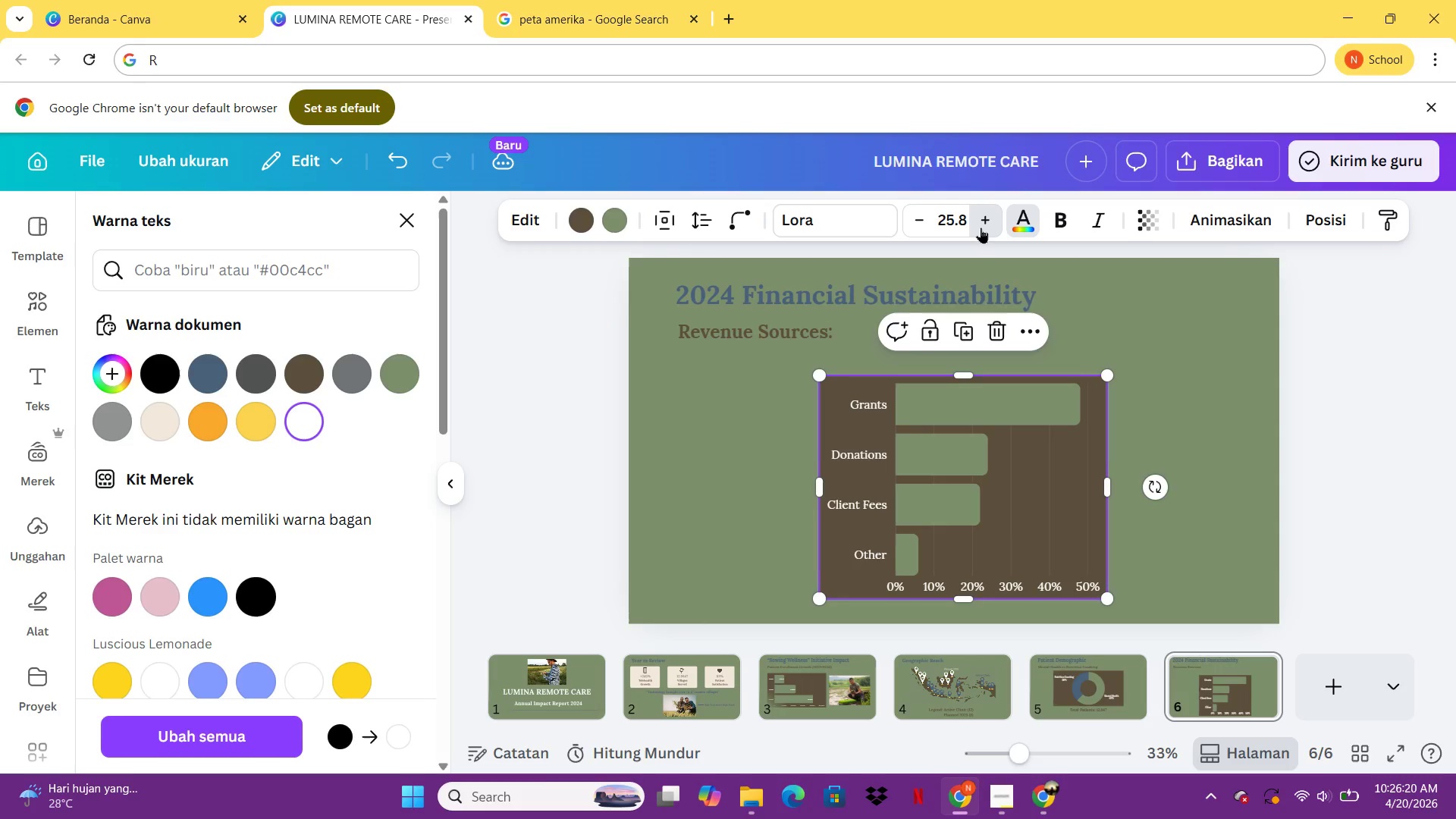 
triple_click([981, 228])
 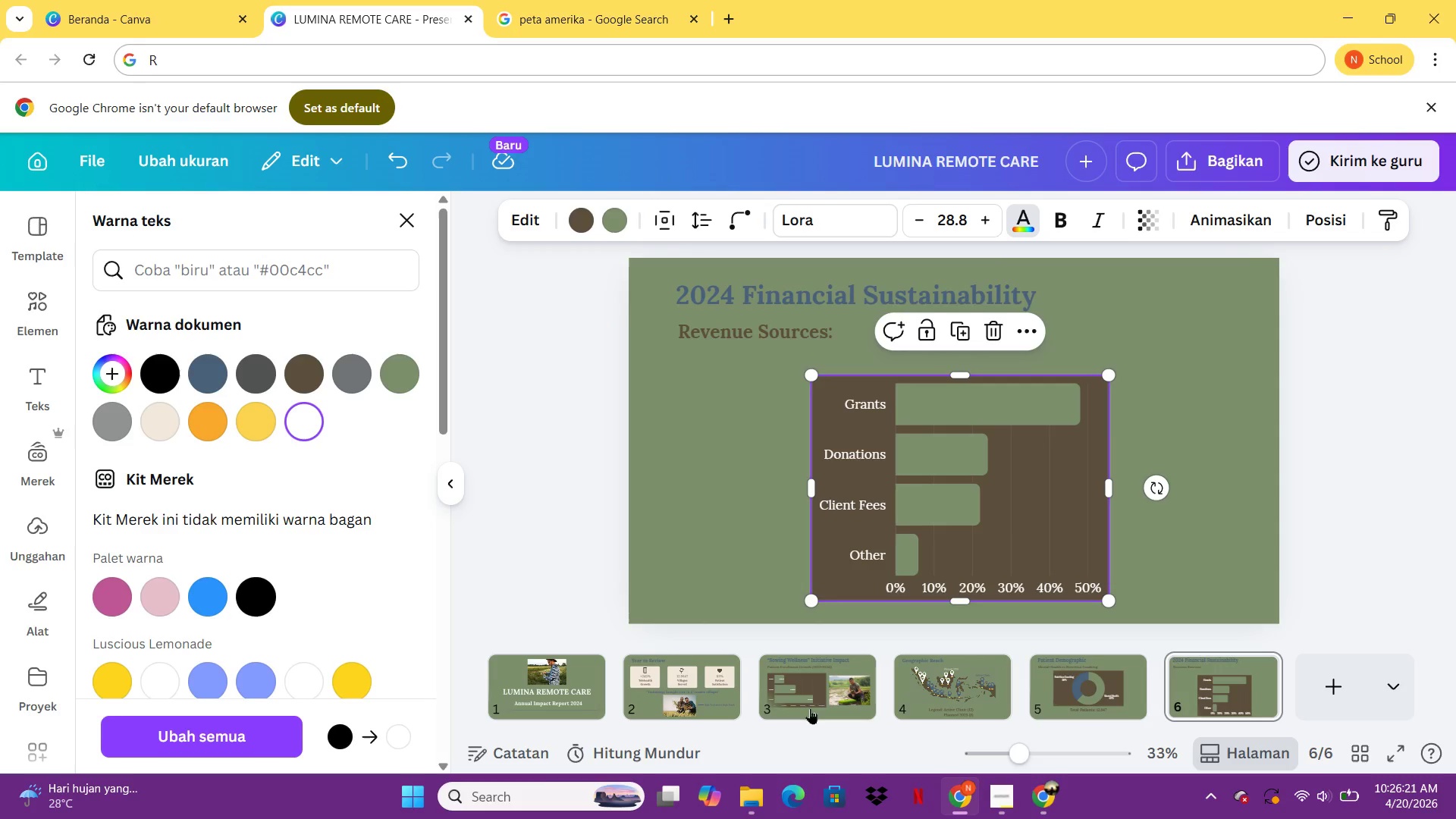 
left_click([808, 711])
 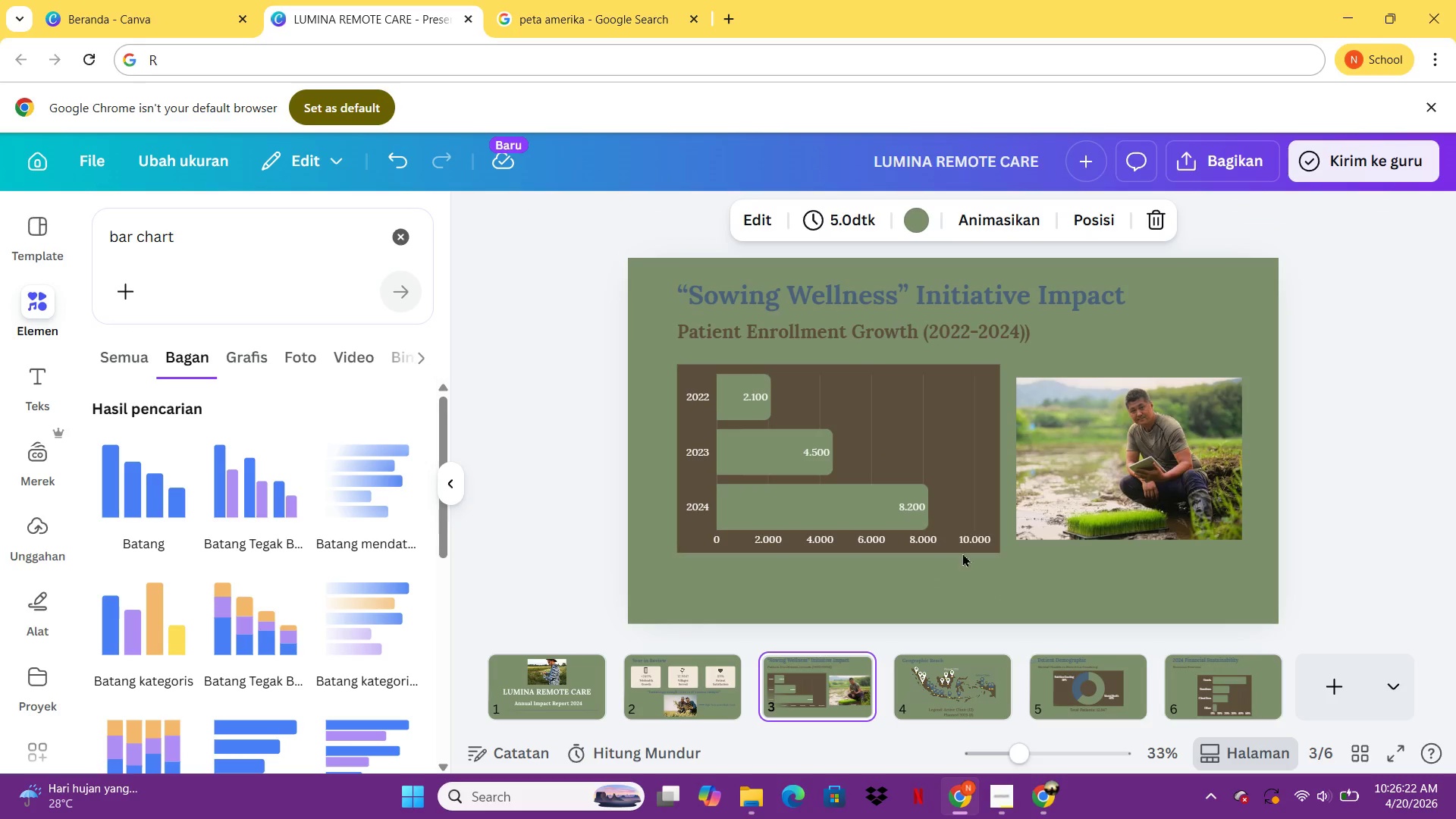 
left_click([941, 519])
 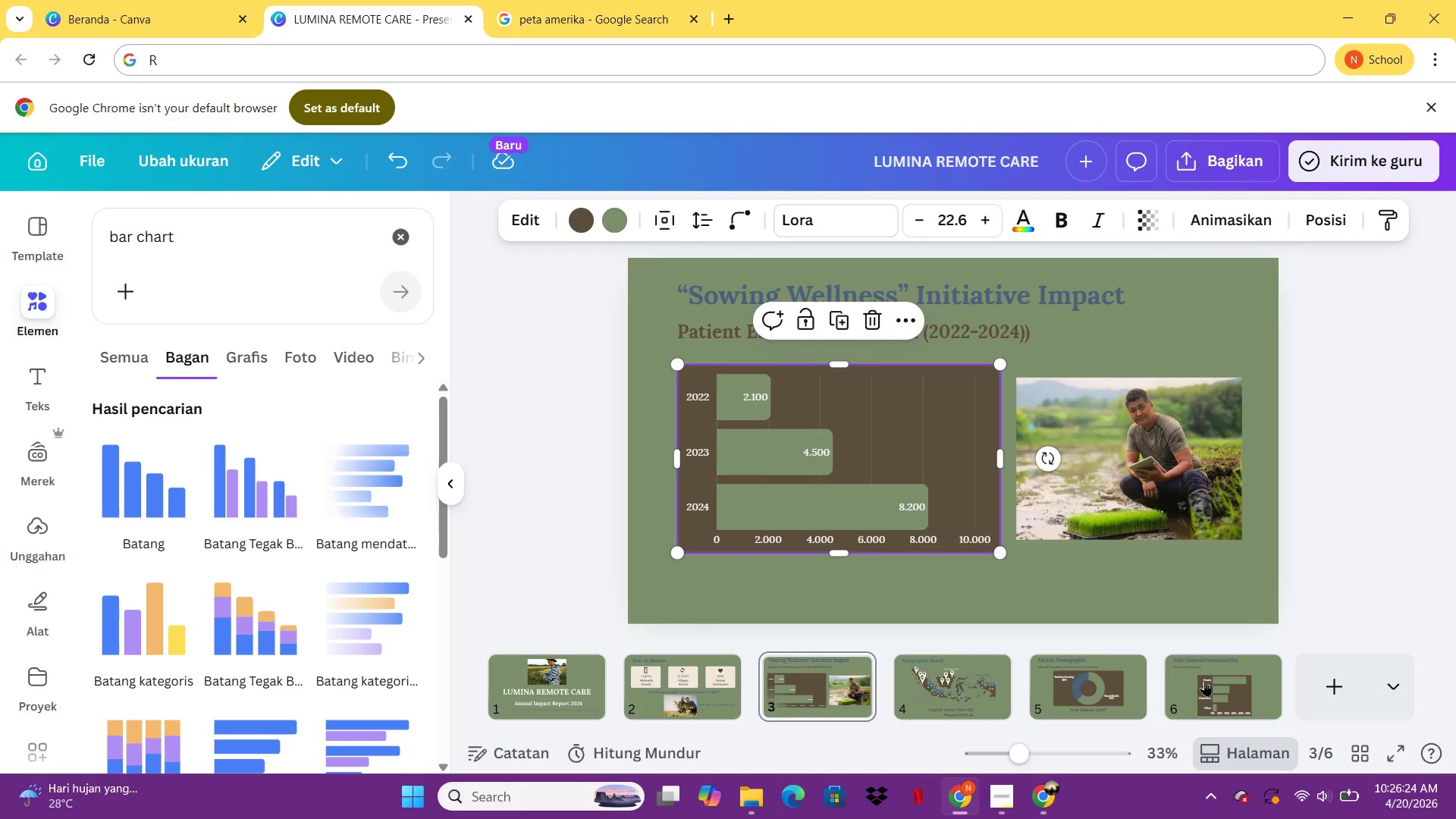 
left_click([1228, 695])
 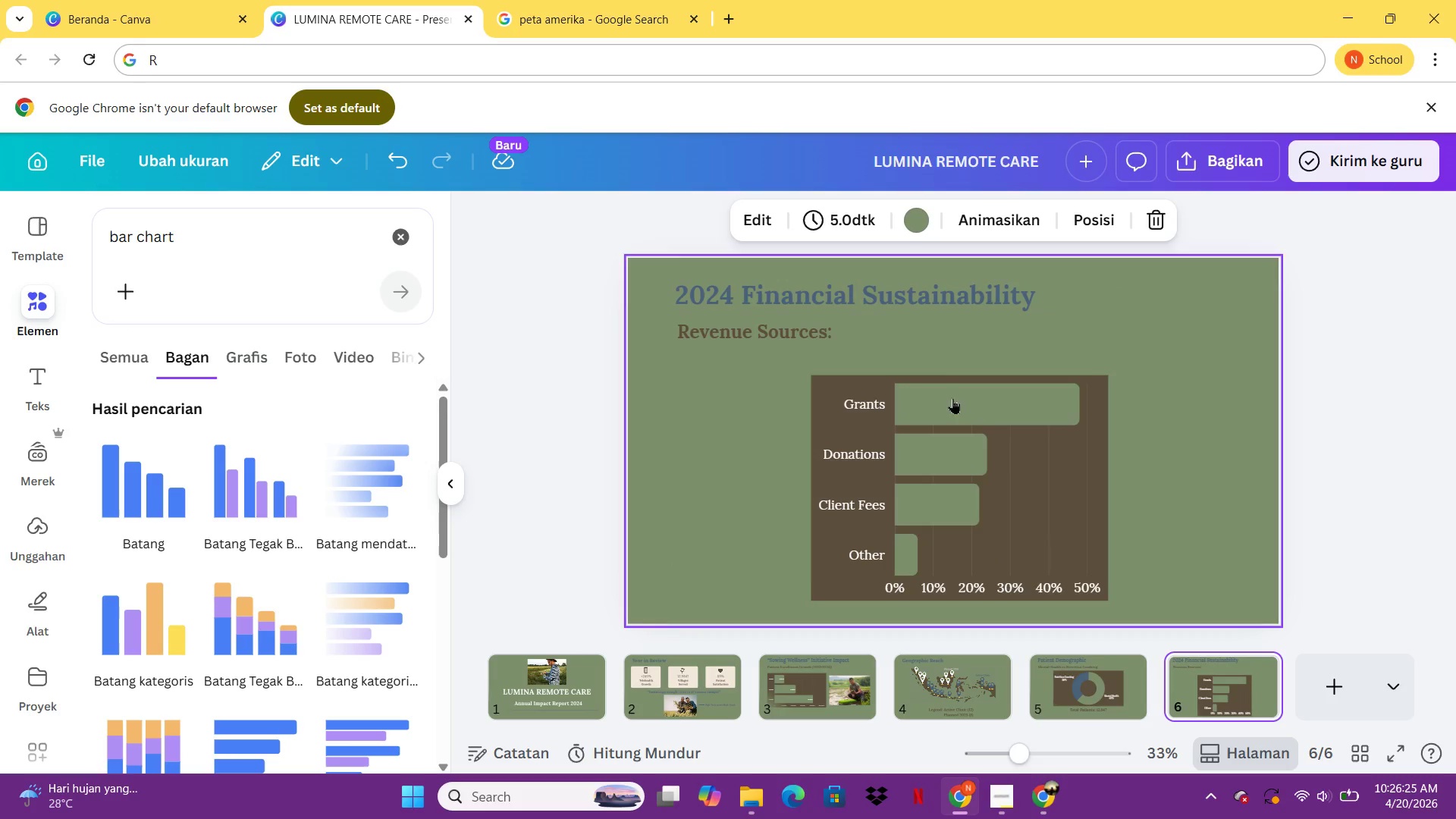 
left_click([1043, 488])
 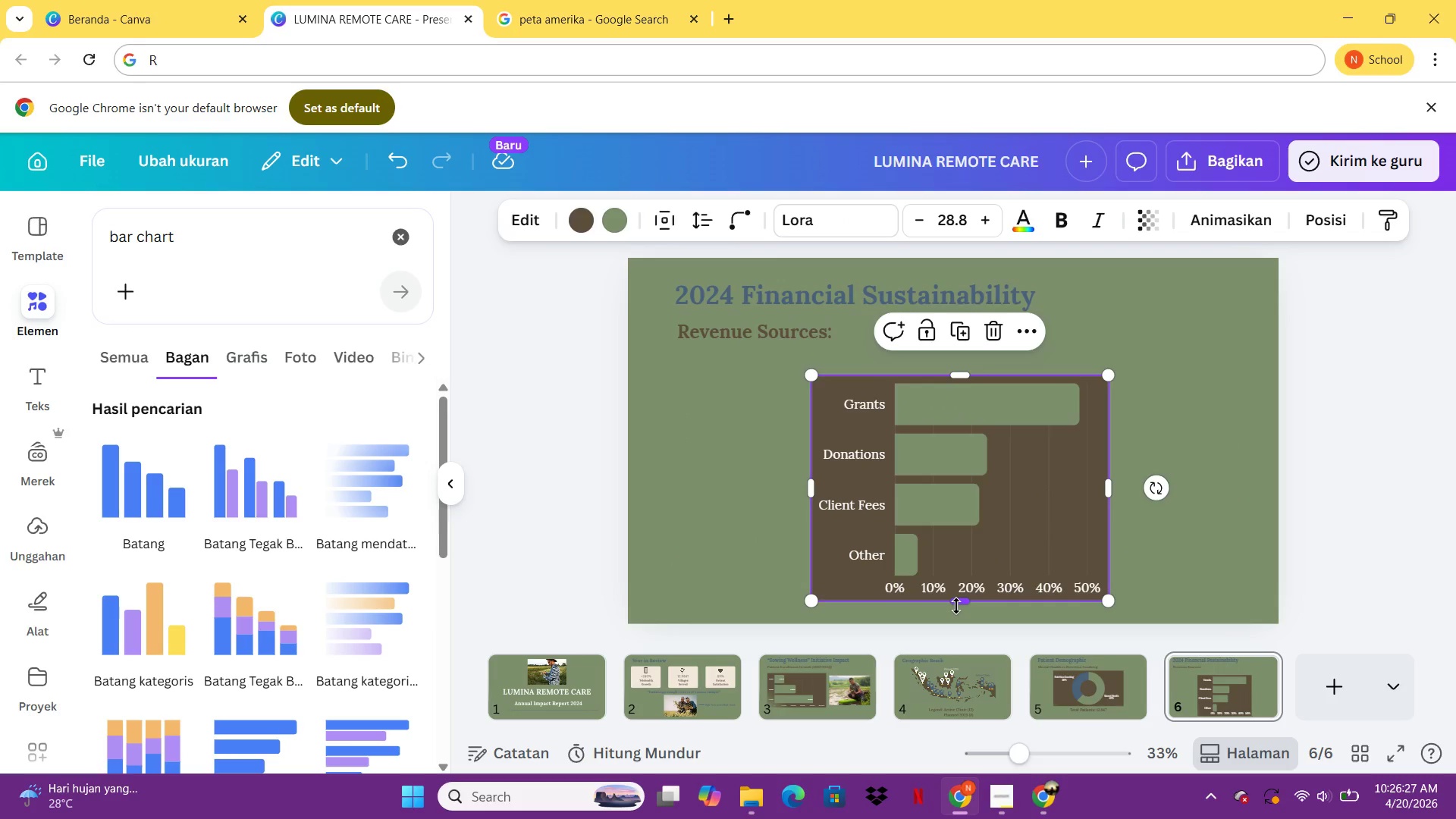 
left_click_drag(start_coordinate=[956, 606], to_coordinate=[971, 573])
 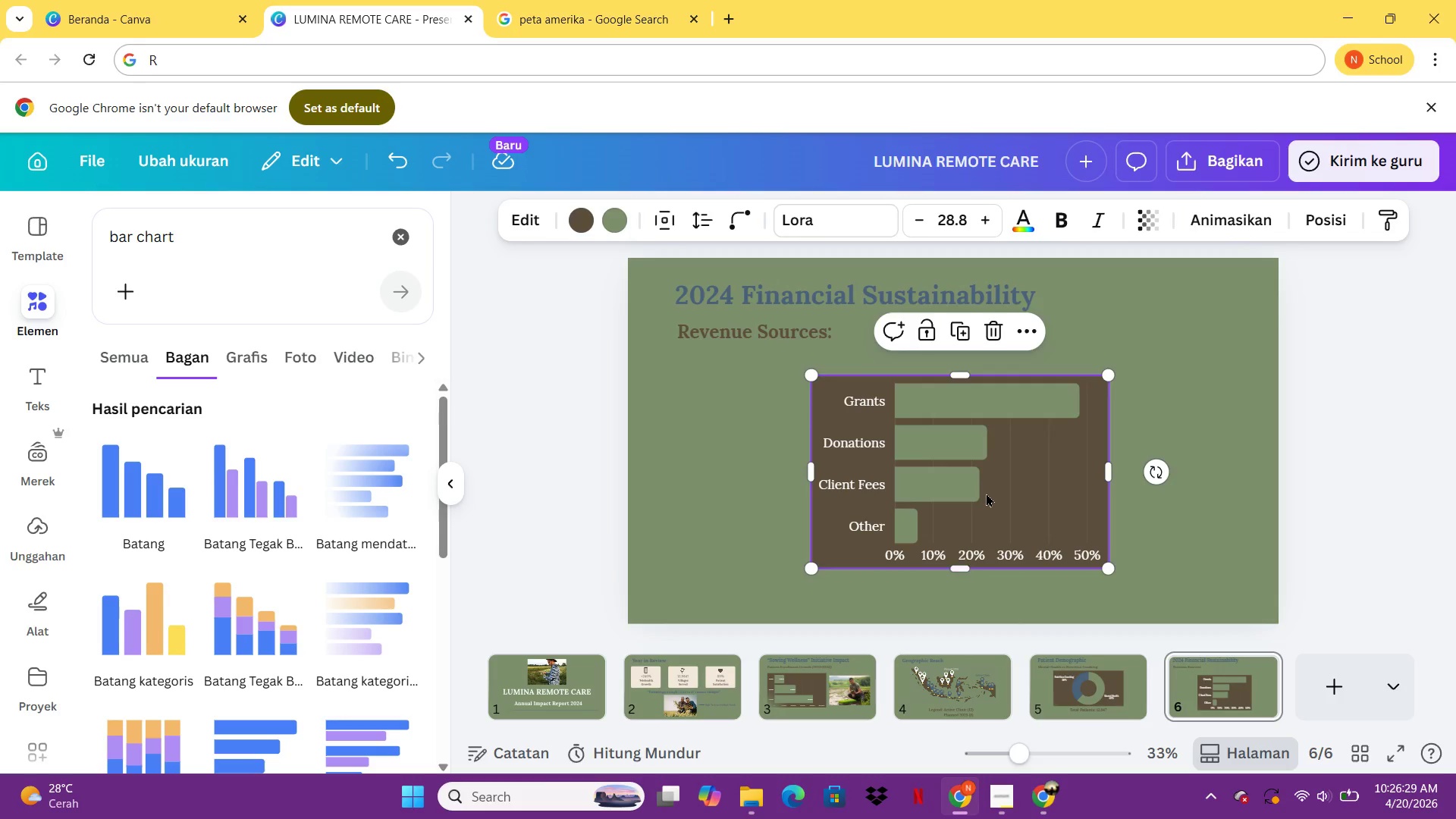 
left_click_drag(start_coordinate=[986, 493], to_coordinate=[974, 472])
 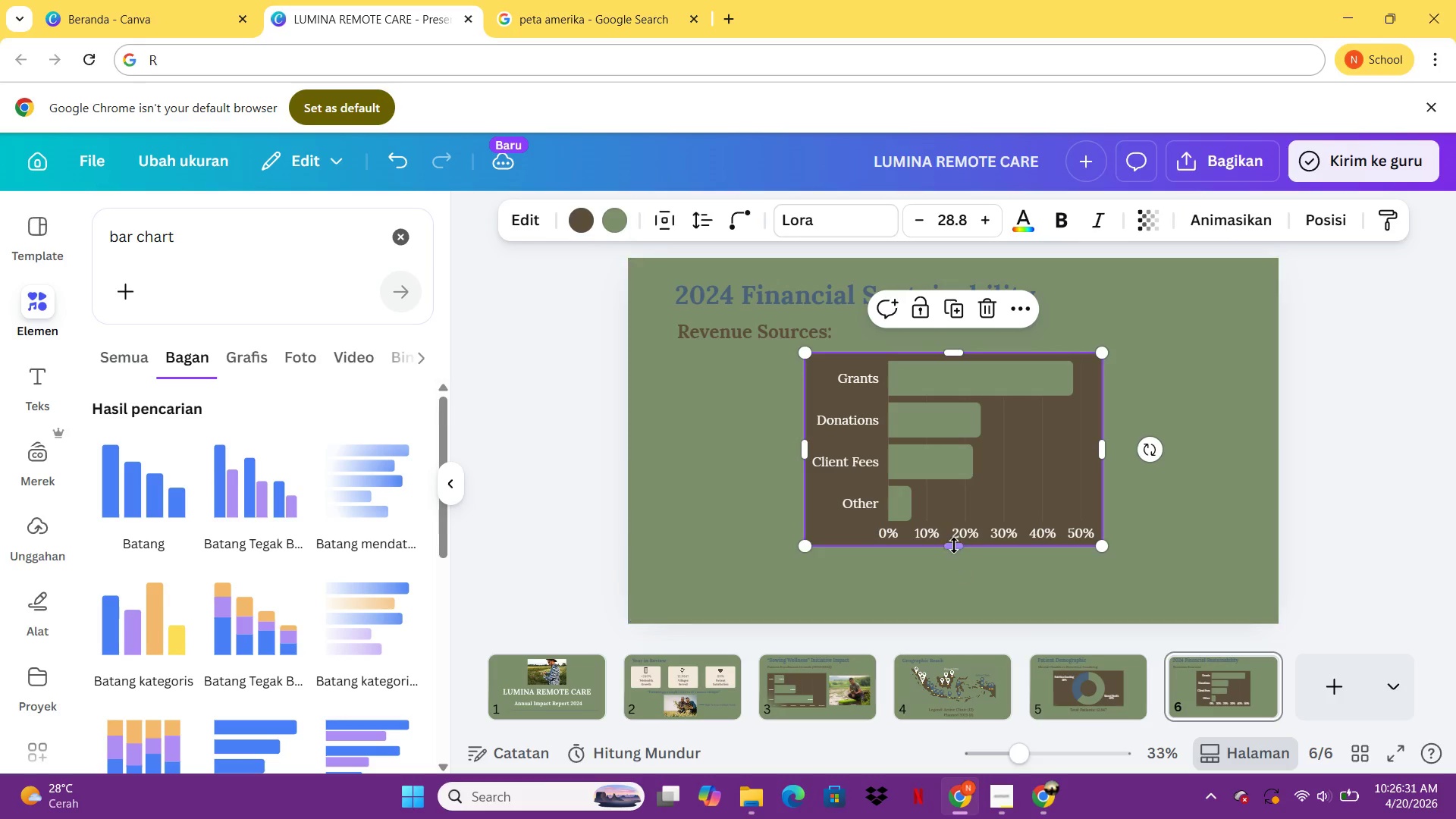 
left_click_drag(start_coordinate=[954, 545], to_coordinate=[956, 557])
 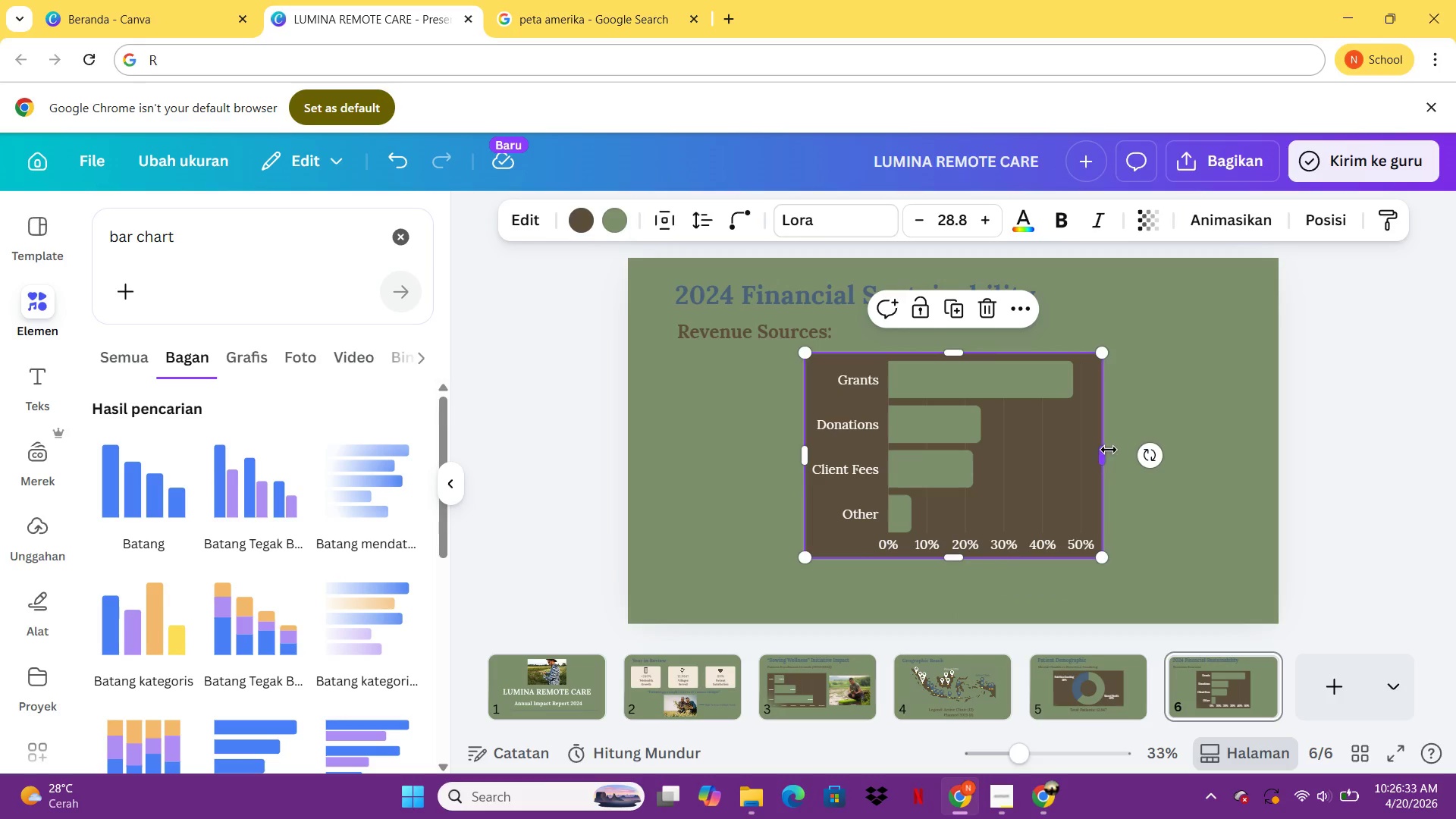 
left_click_drag(start_coordinate=[1109, 450], to_coordinate=[1163, 450])
 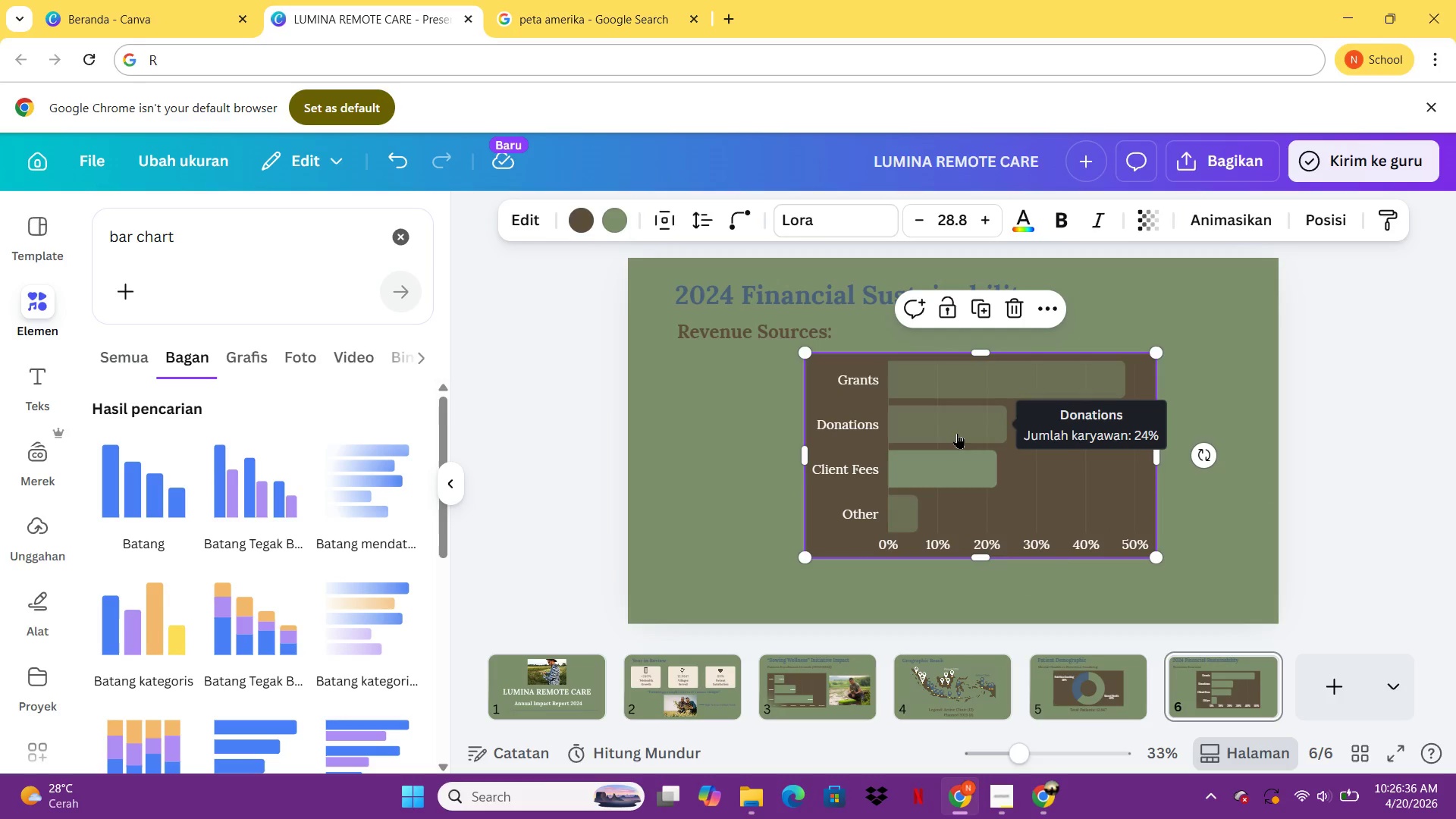 
left_click([957, 433])
 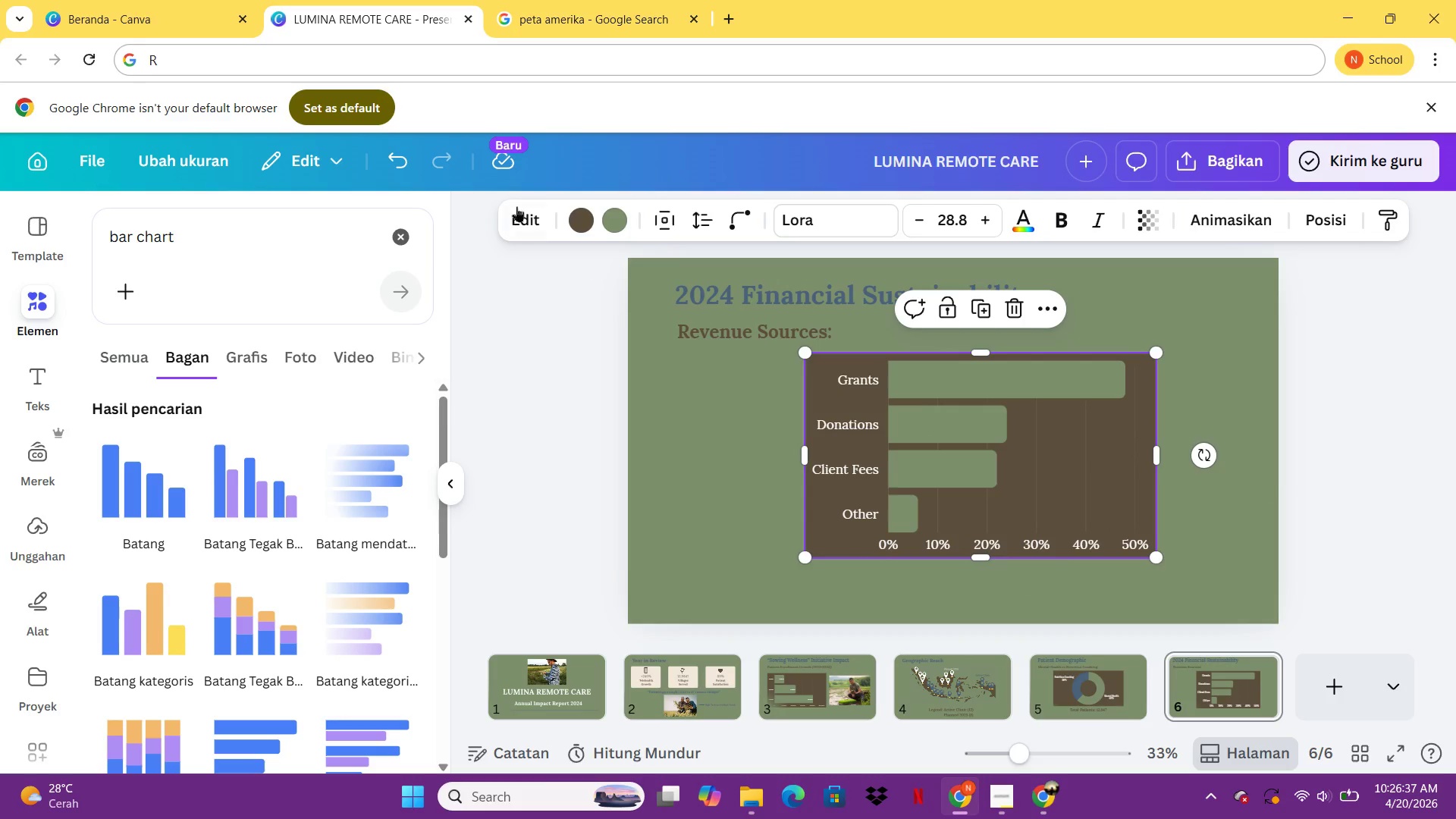 
left_click([515, 205])
 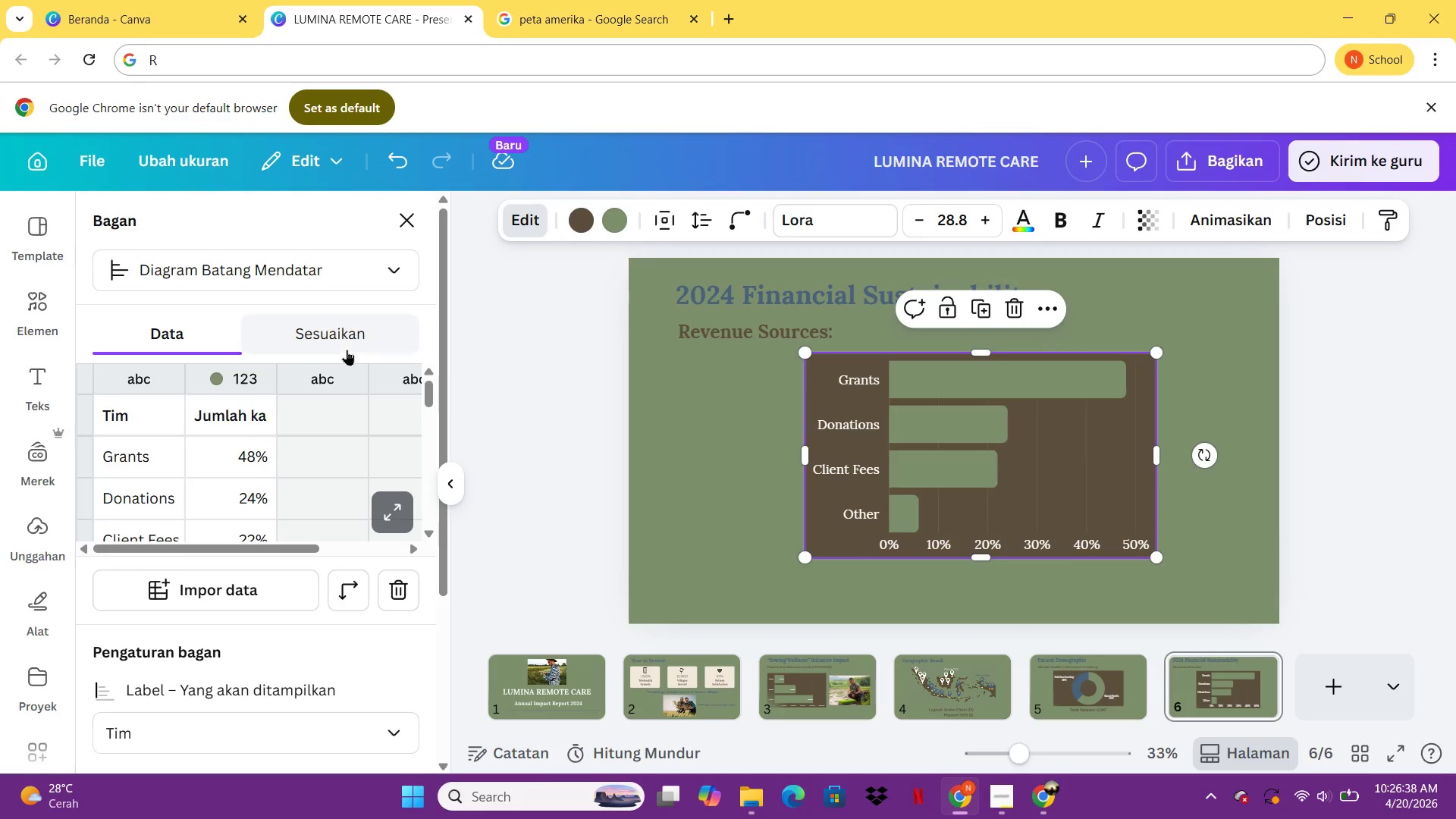 
left_click([347, 349])
 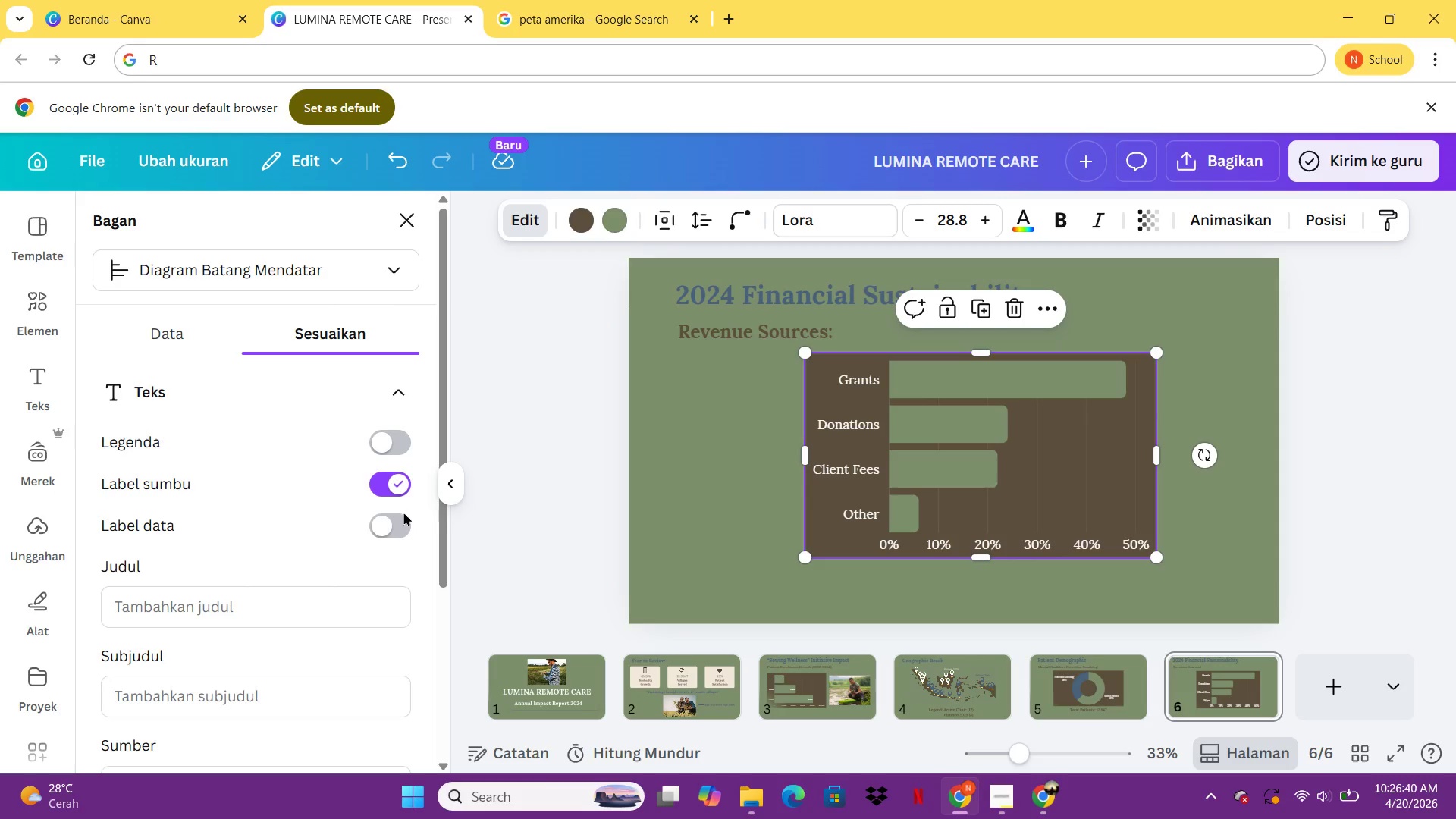 
left_click([402, 520])
 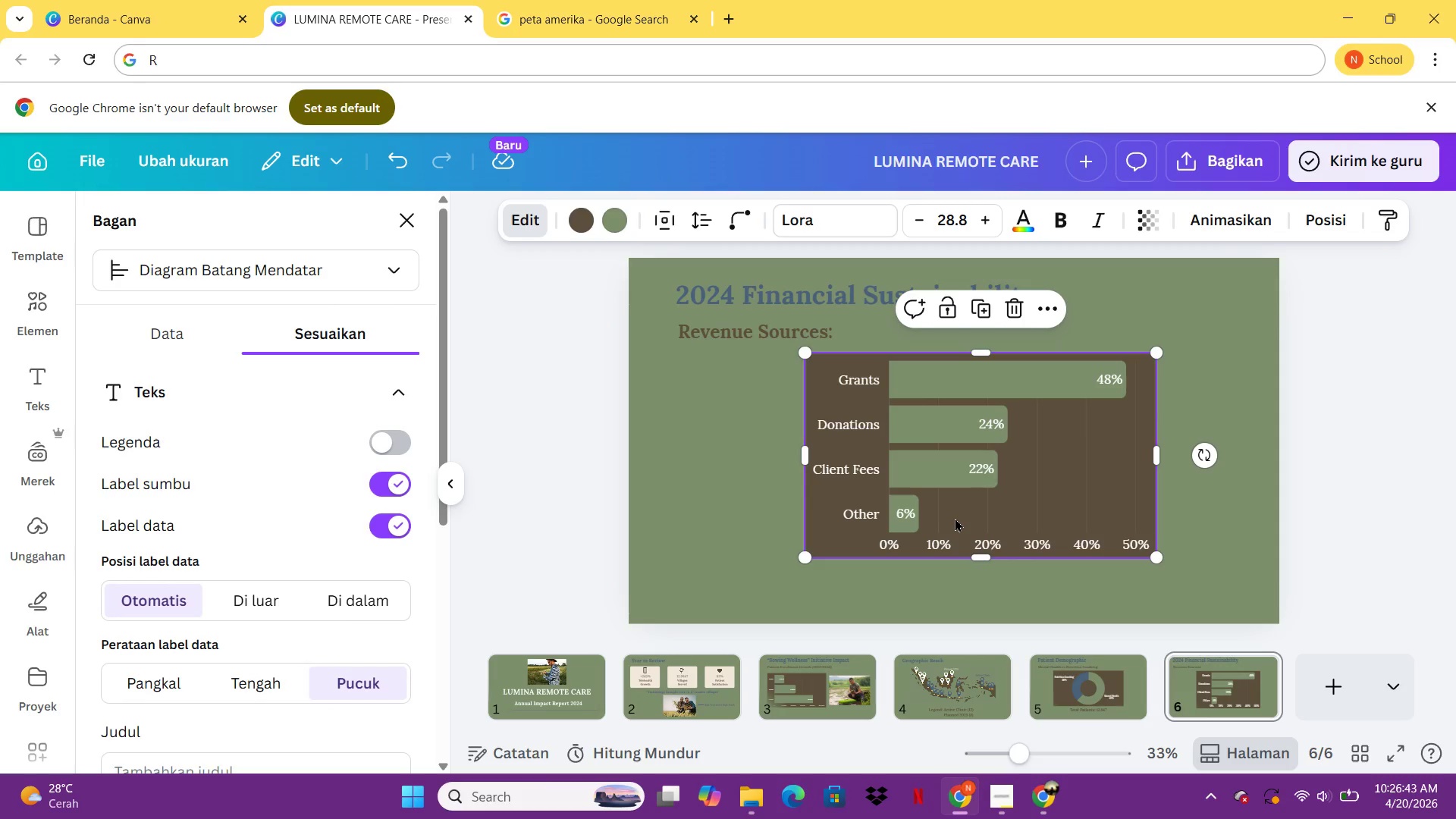 
left_click([1057, 670])
 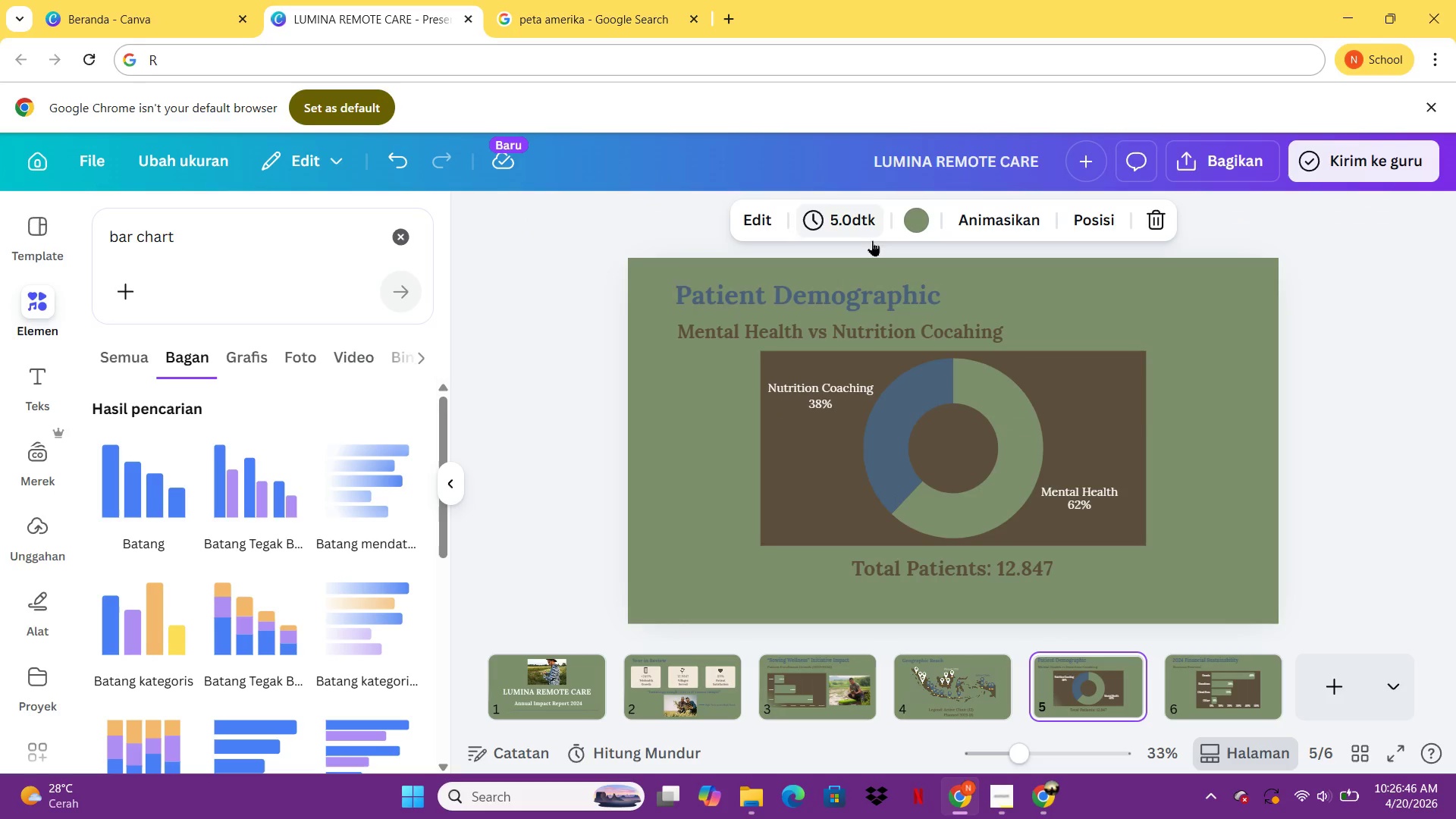 
left_click([943, 388])
 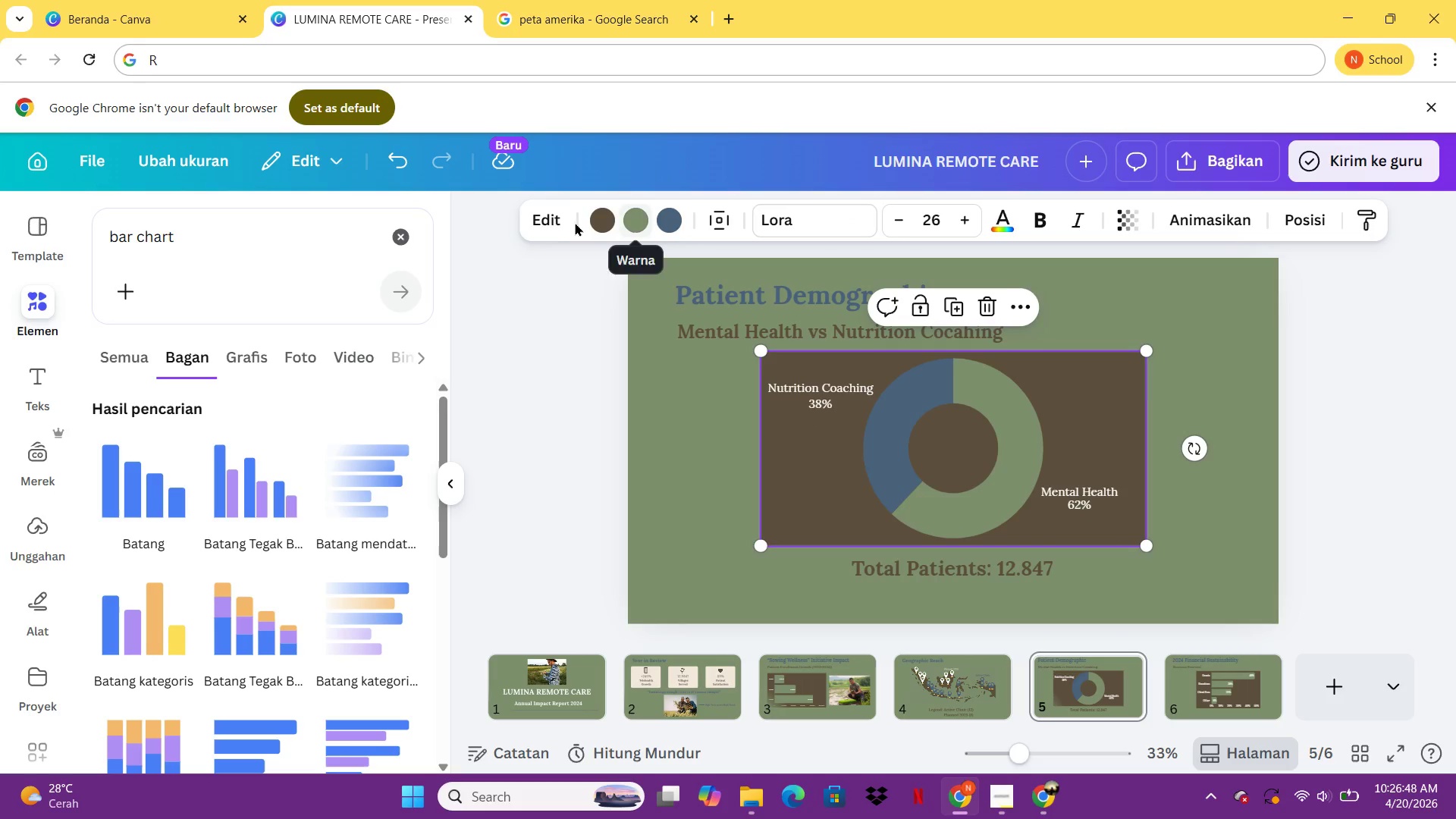 
left_click([554, 223])
 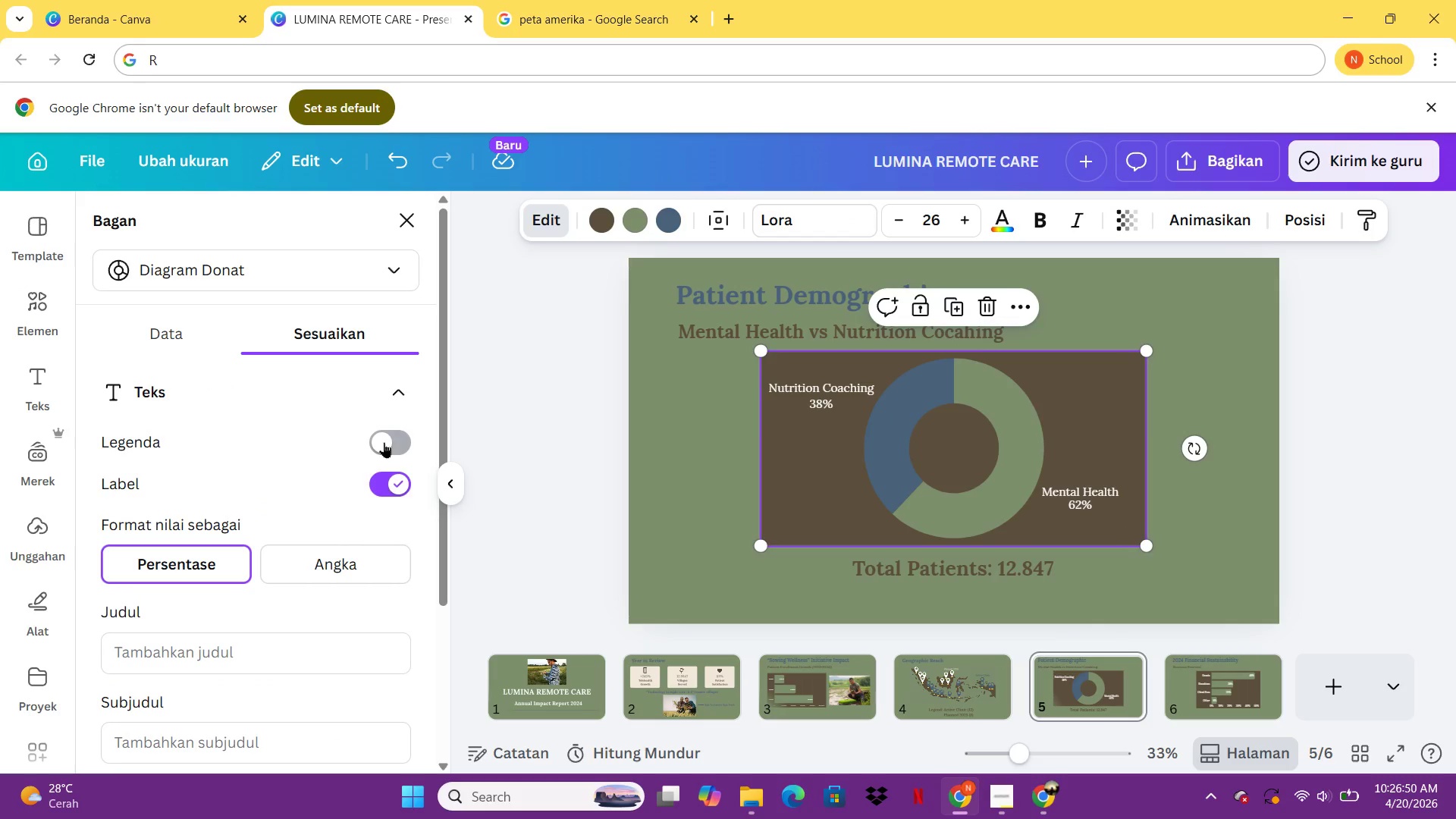 
left_click([384, 442])
 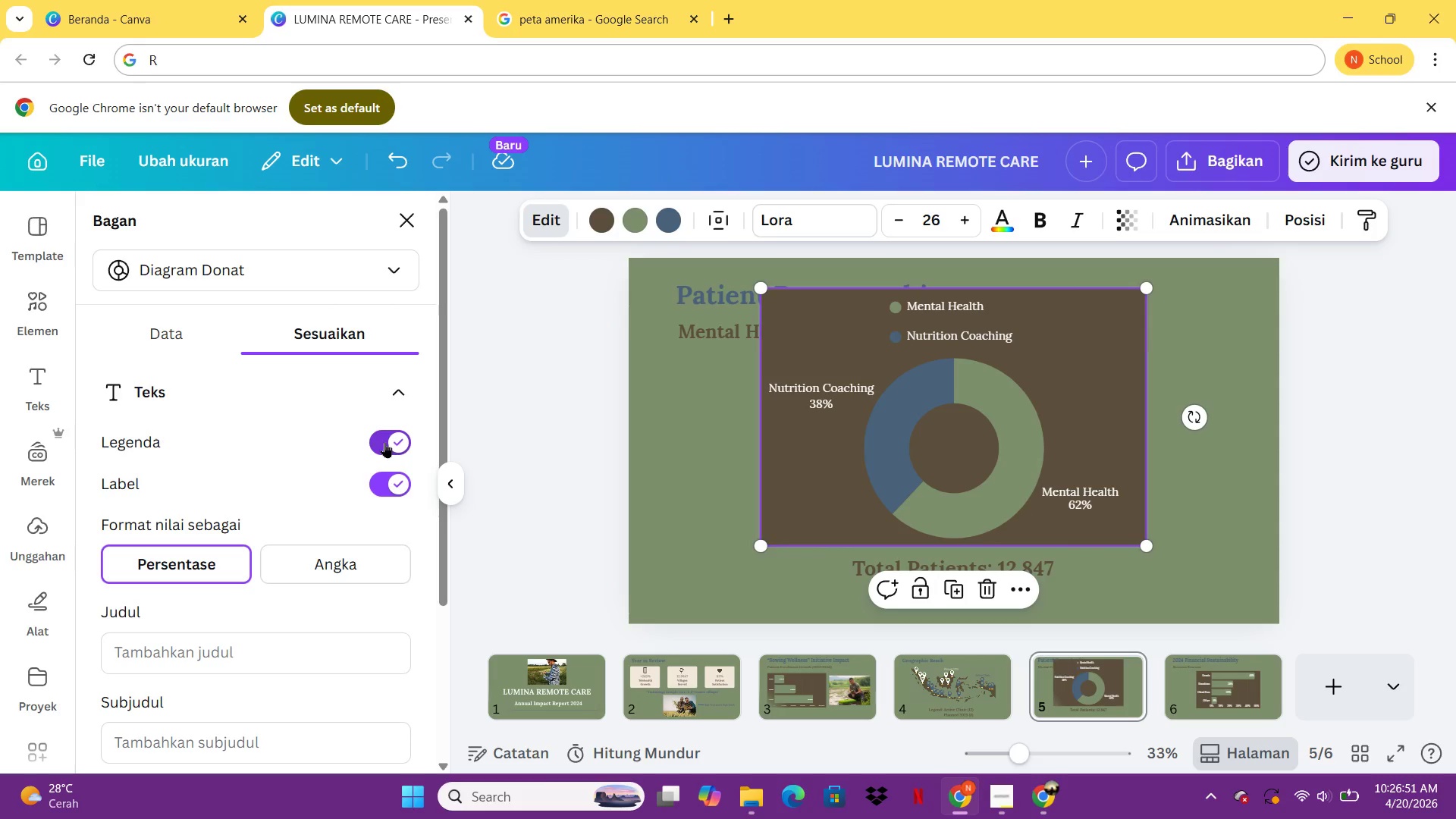 
left_click([384, 442])
 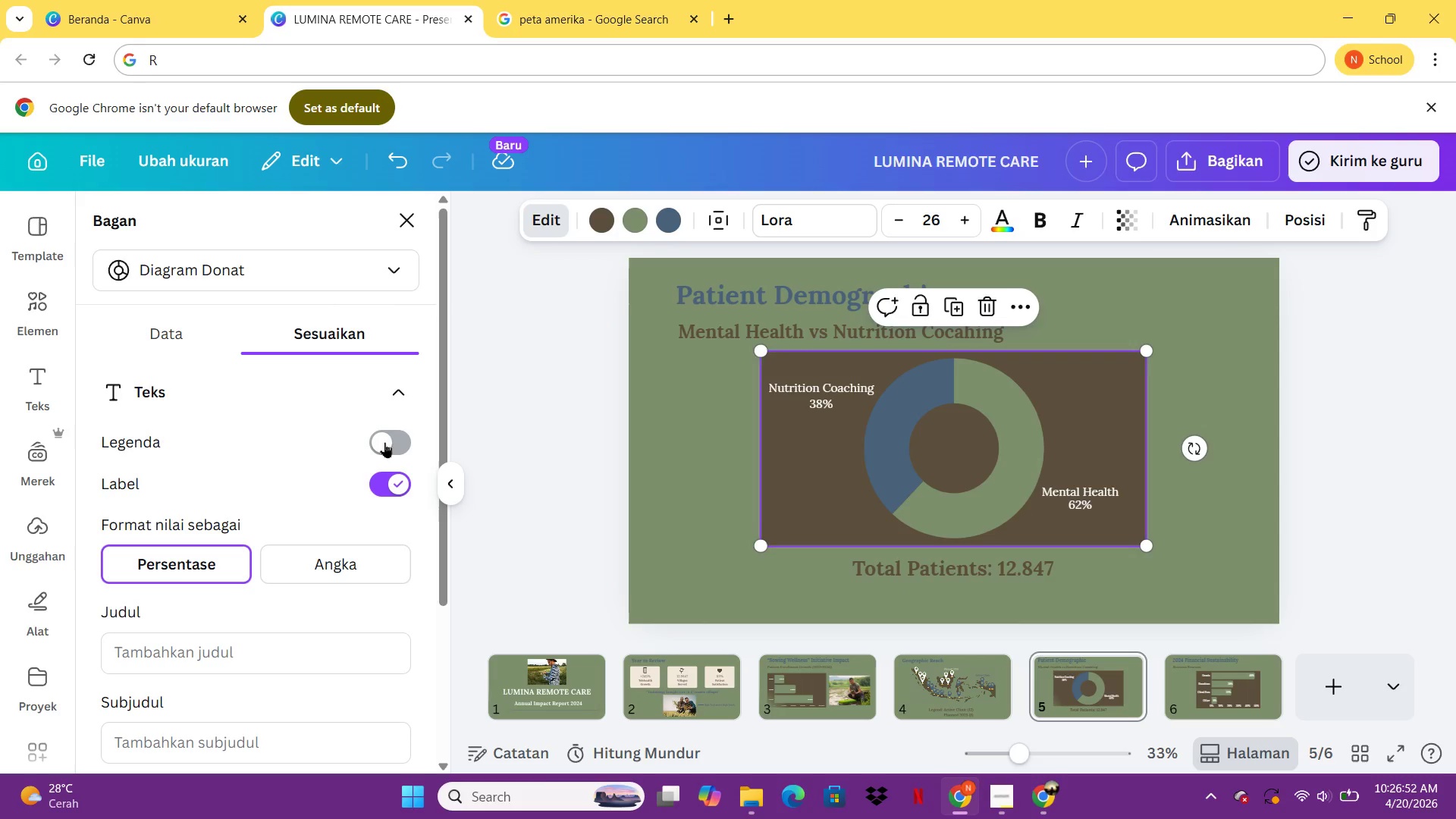 
left_click([384, 442])
 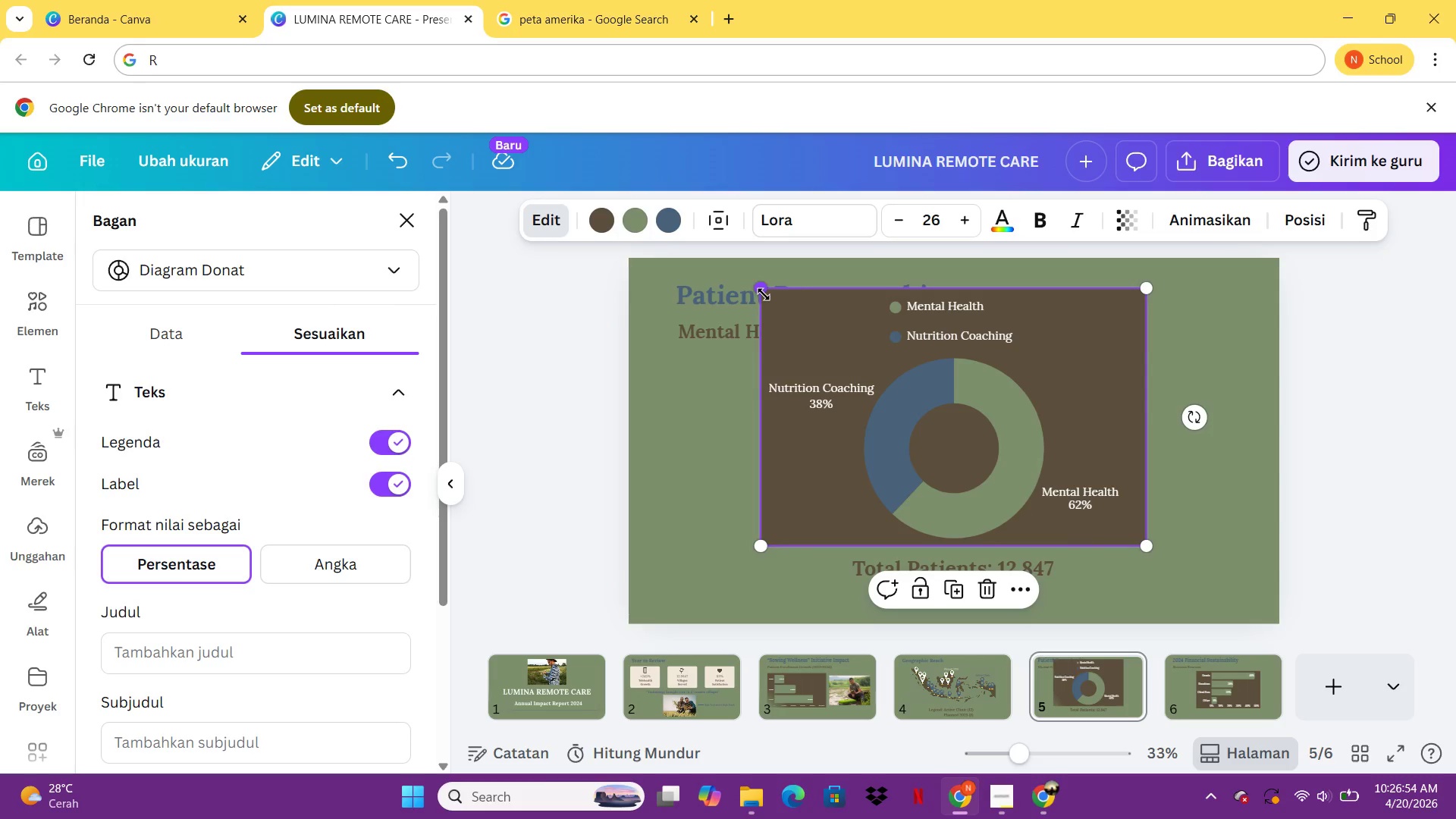 
left_click_drag(start_coordinate=[763, 293], to_coordinate=[807, 382])
 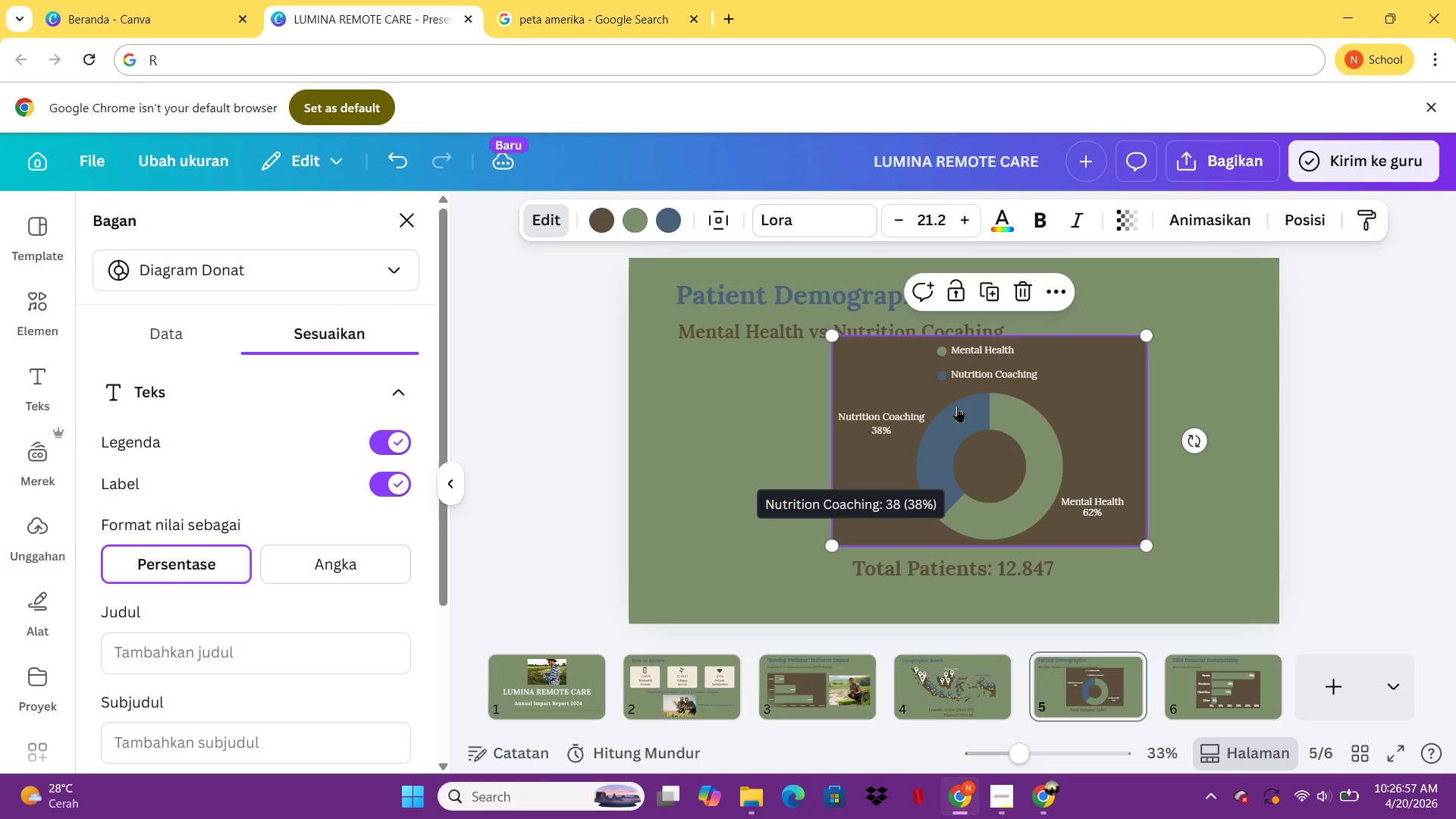 
left_click_drag(start_coordinate=[959, 406], to_coordinate=[903, 407])
 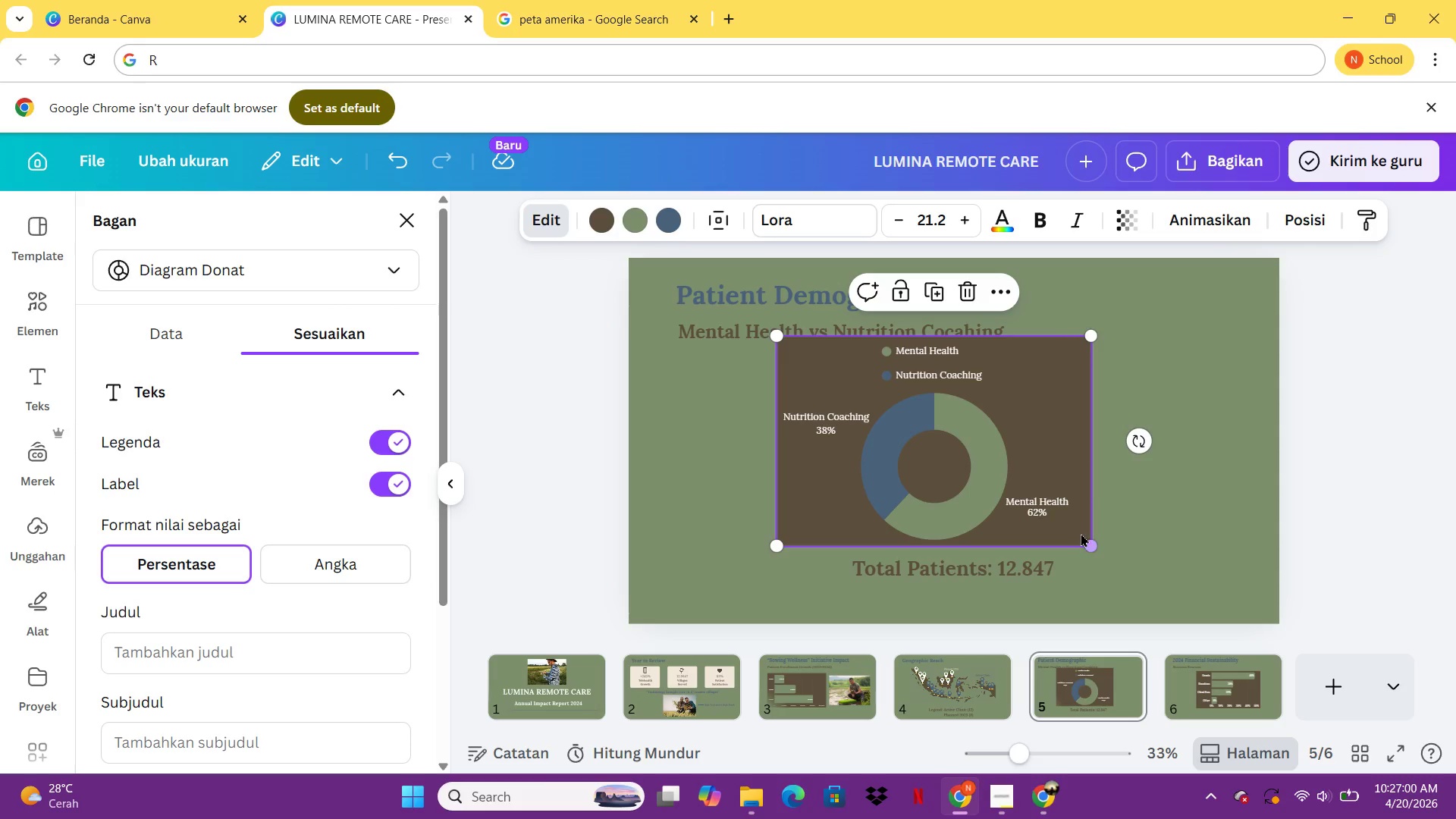 
left_click_drag(start_coordinate=[1031, 510], to_coordinate=[1033, 527])
 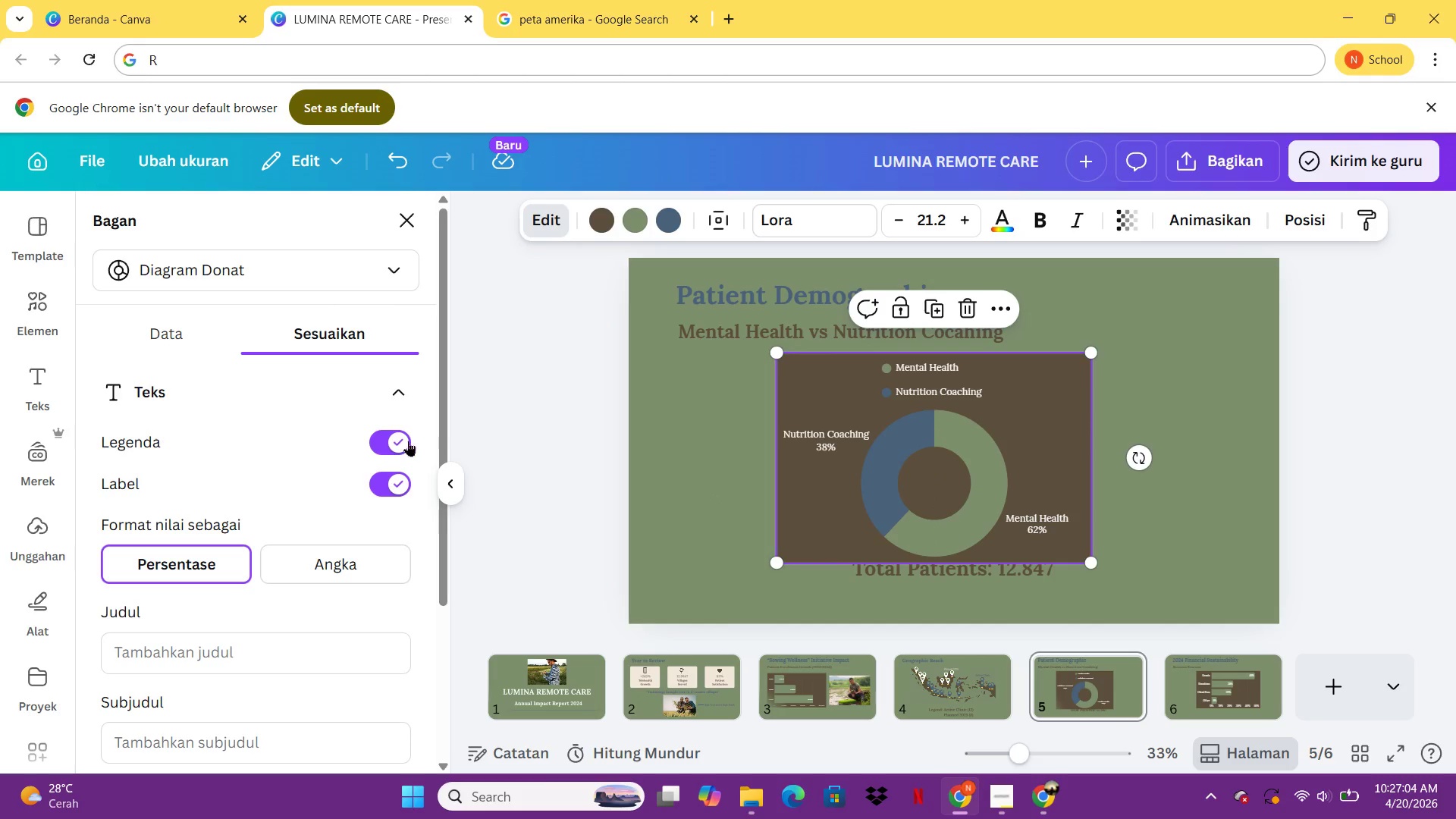 
key(Control+Z)
 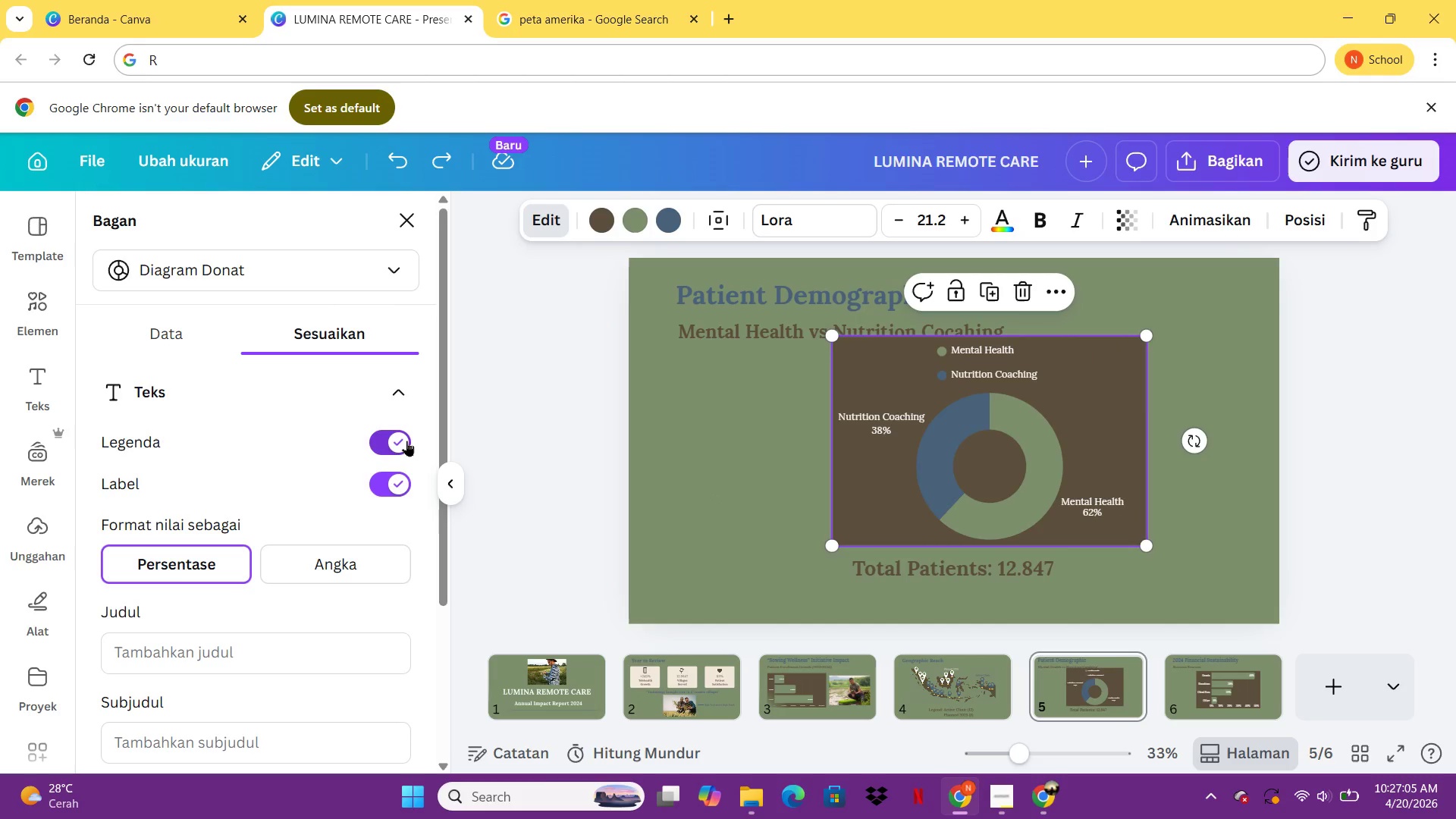 
key(Control+Z)
 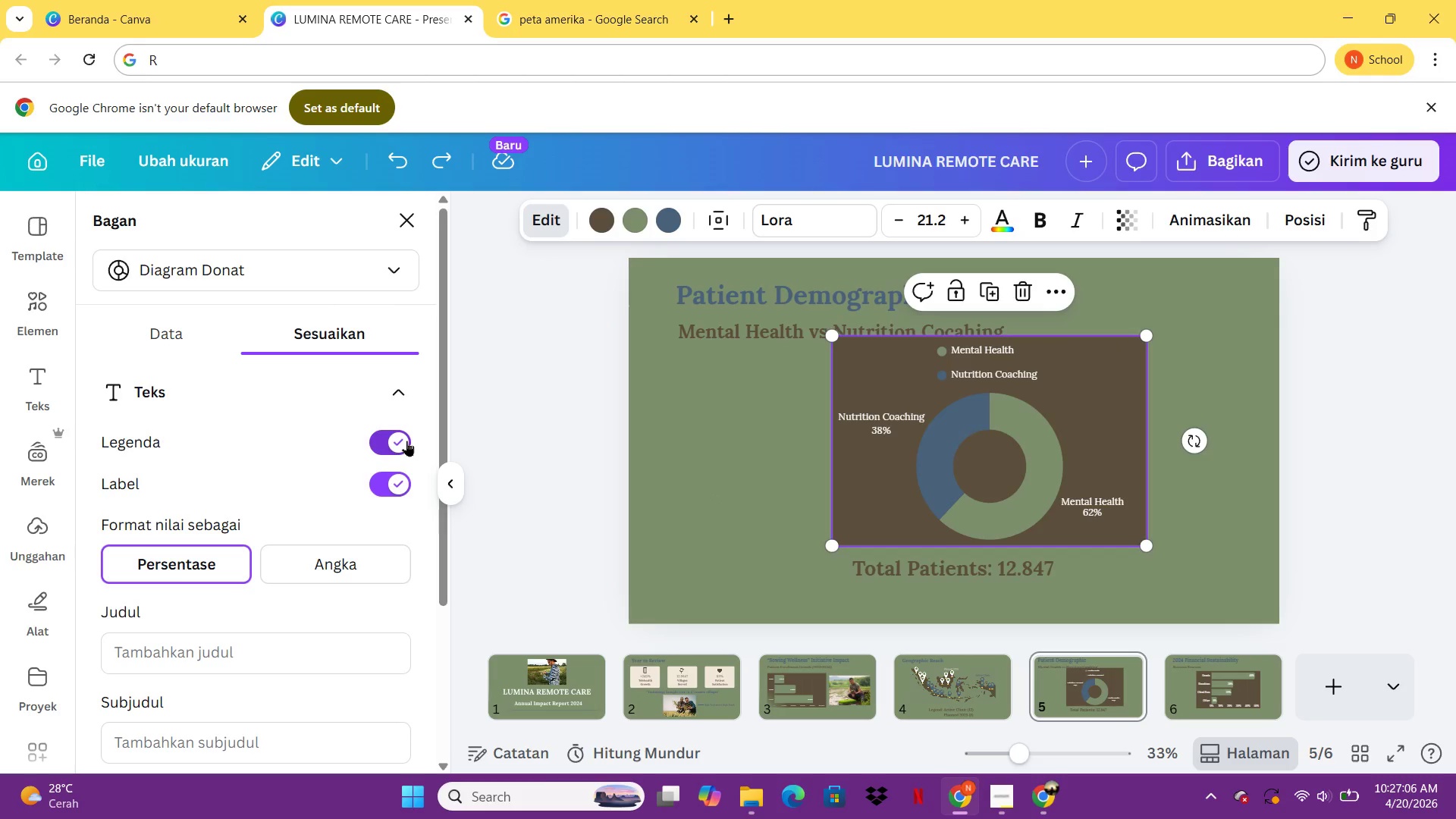 
key(Control+Z)
 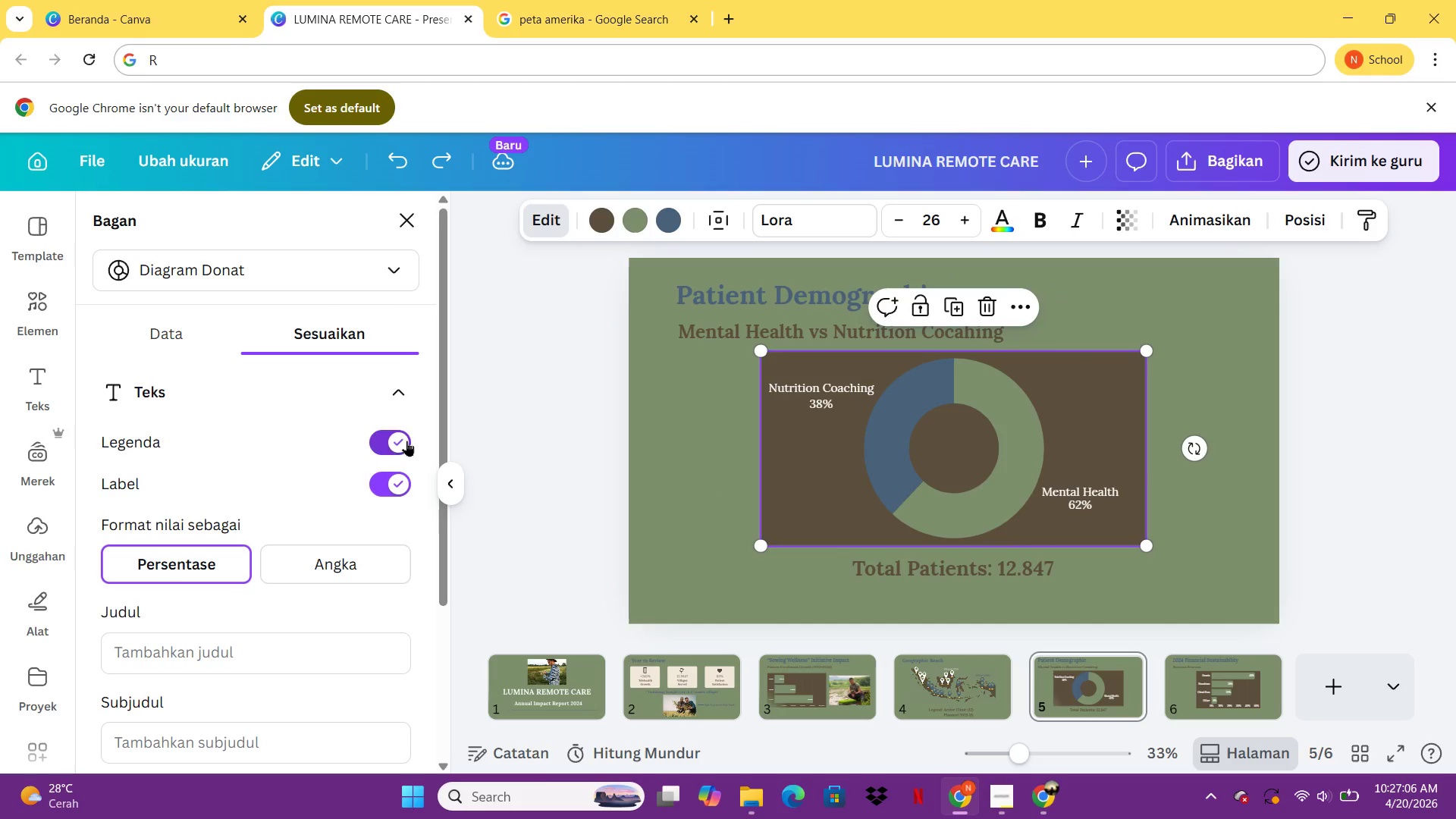 
key(Control+Z)
 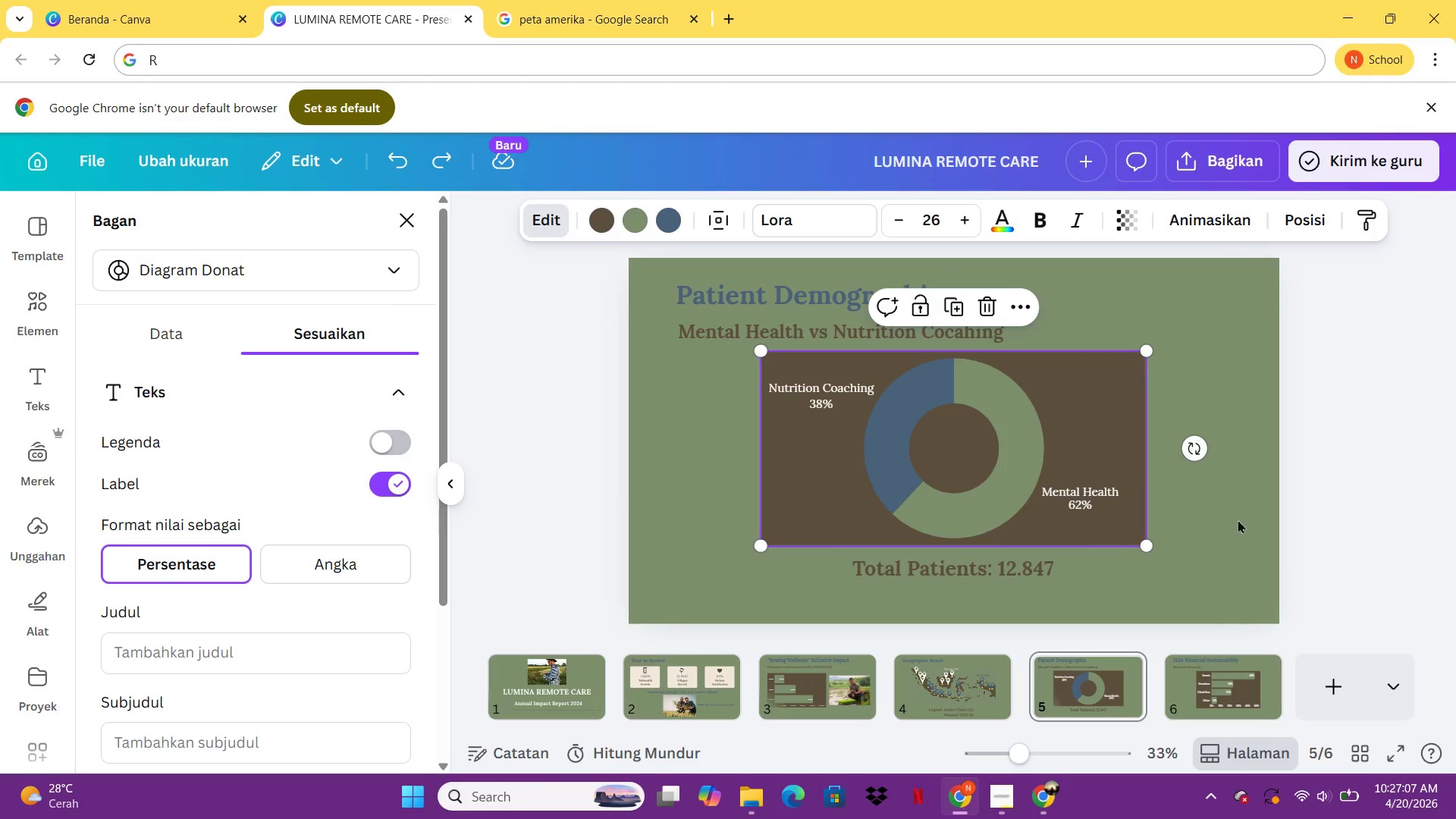 
left_click([1338, 521])
 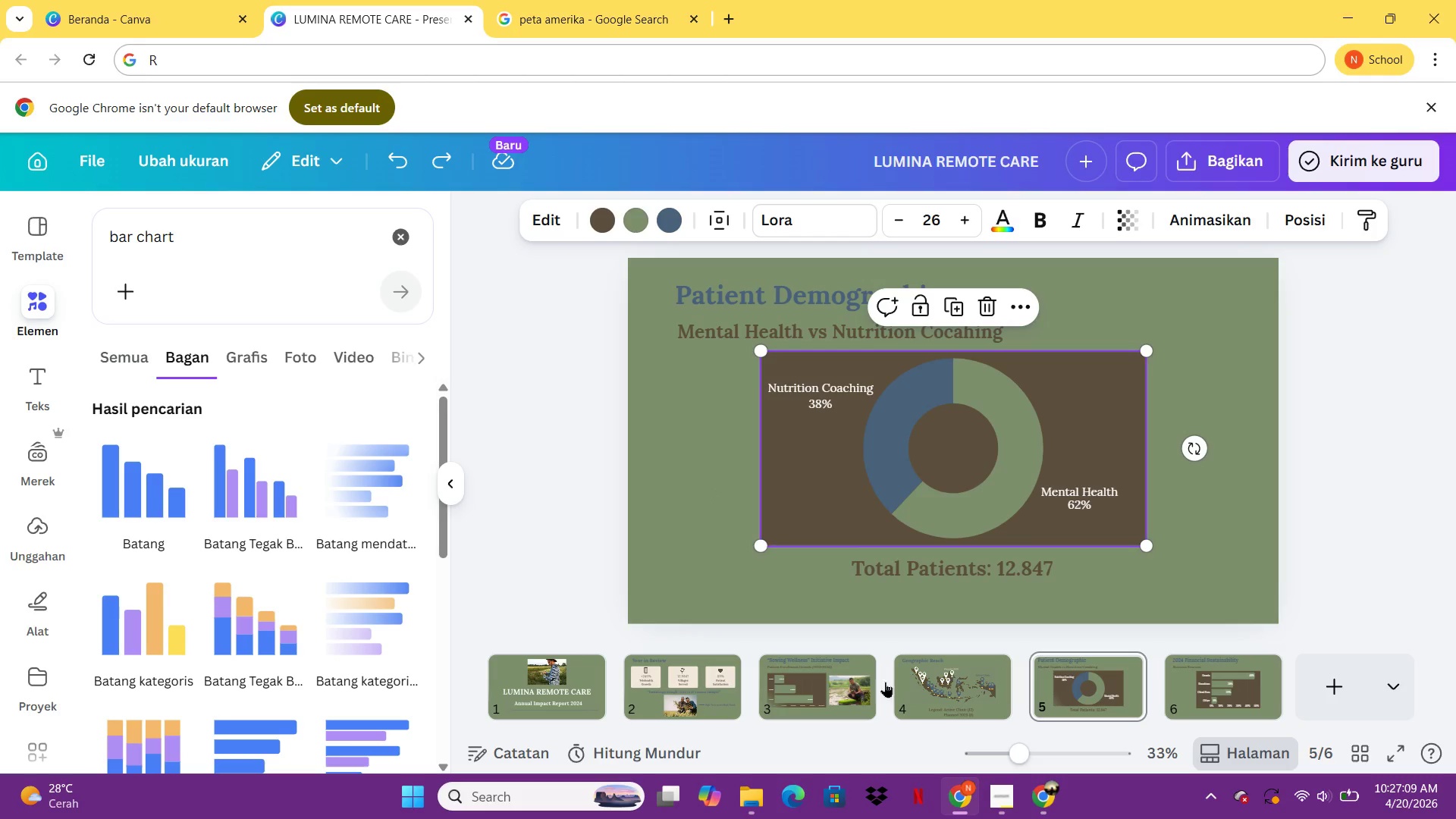 
left_click([854, 684])
 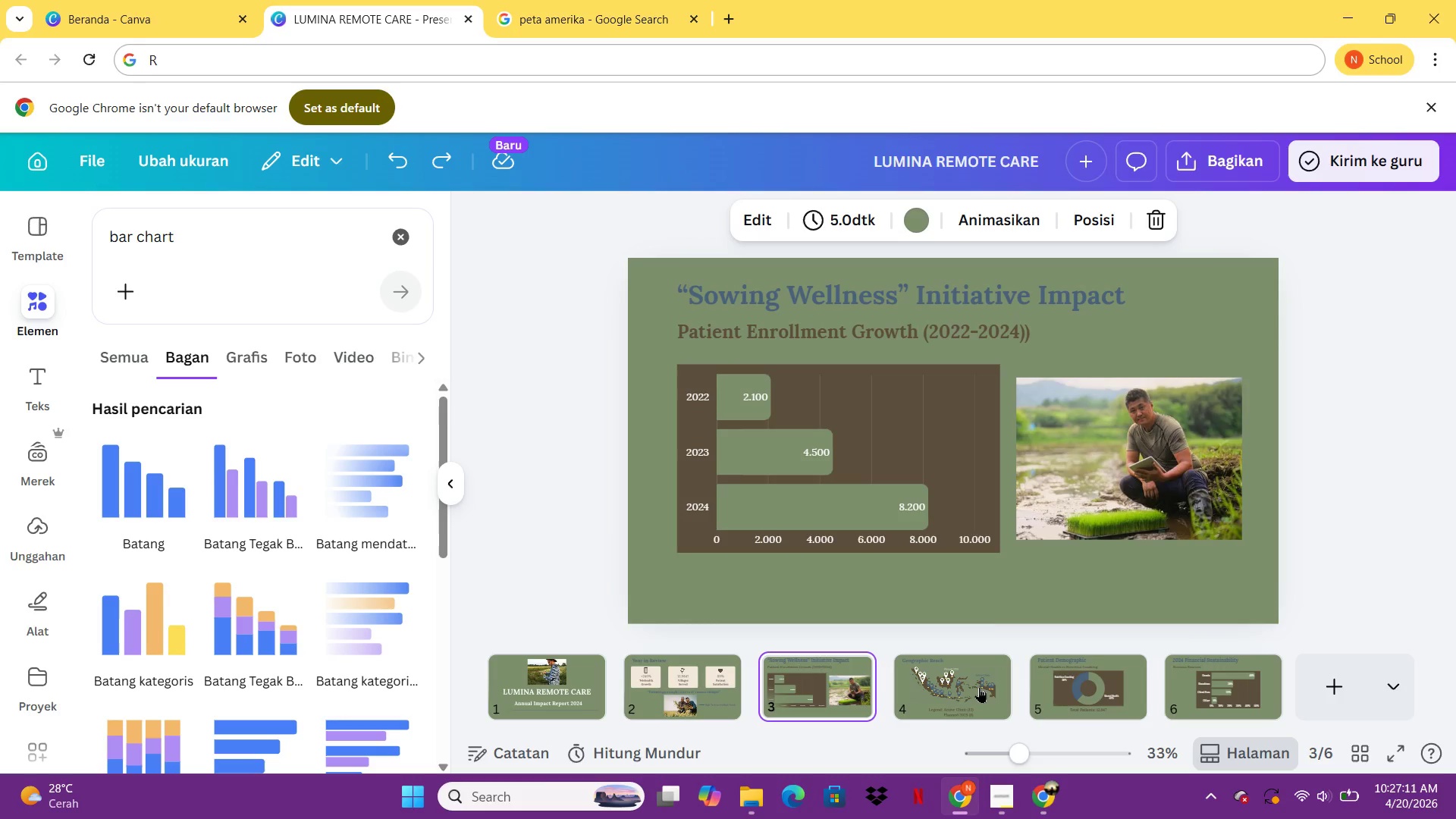 
left_click([943, 690])
 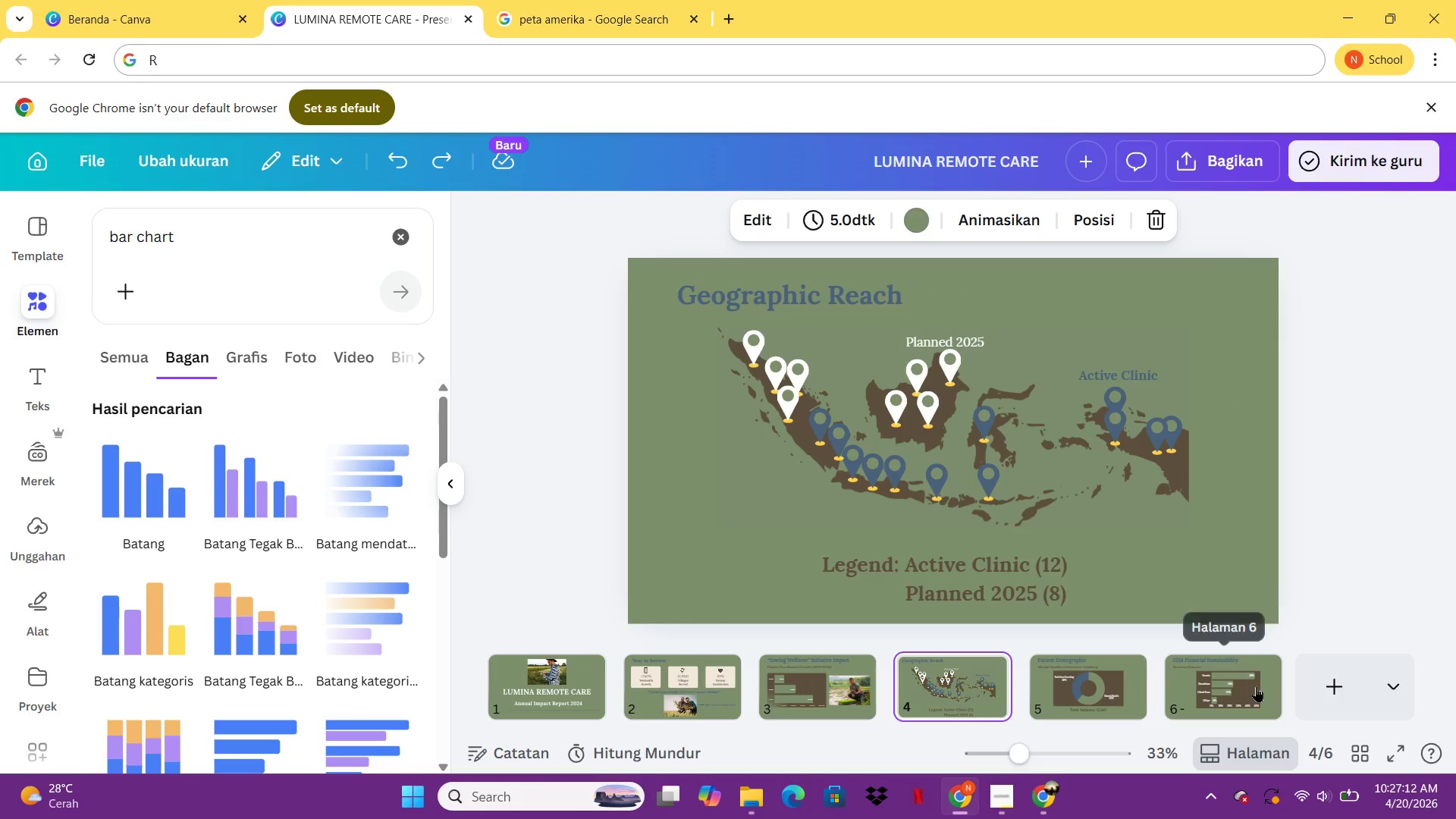 
left_click([1256, 686])
 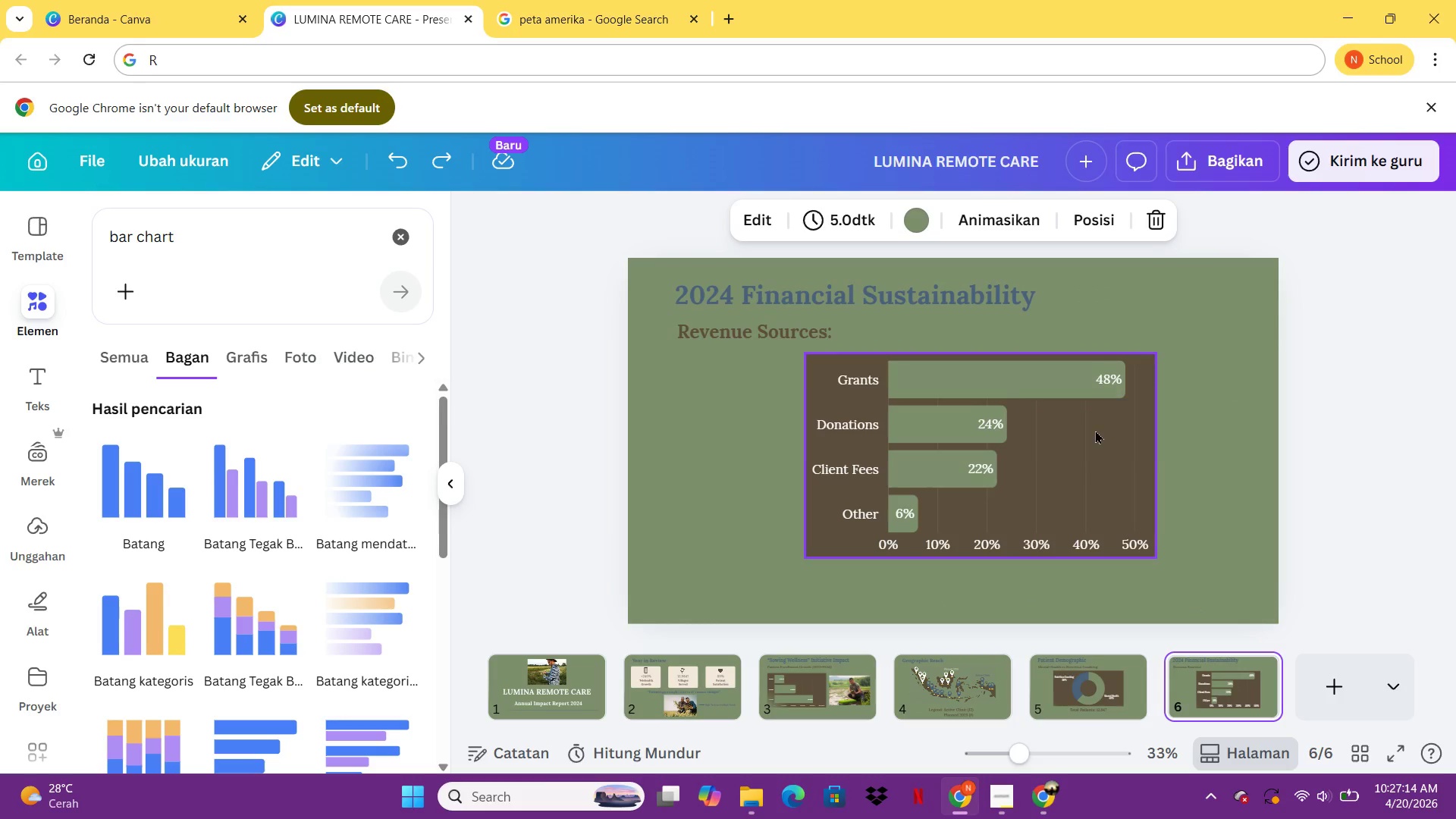 
left_click([991, 460])
 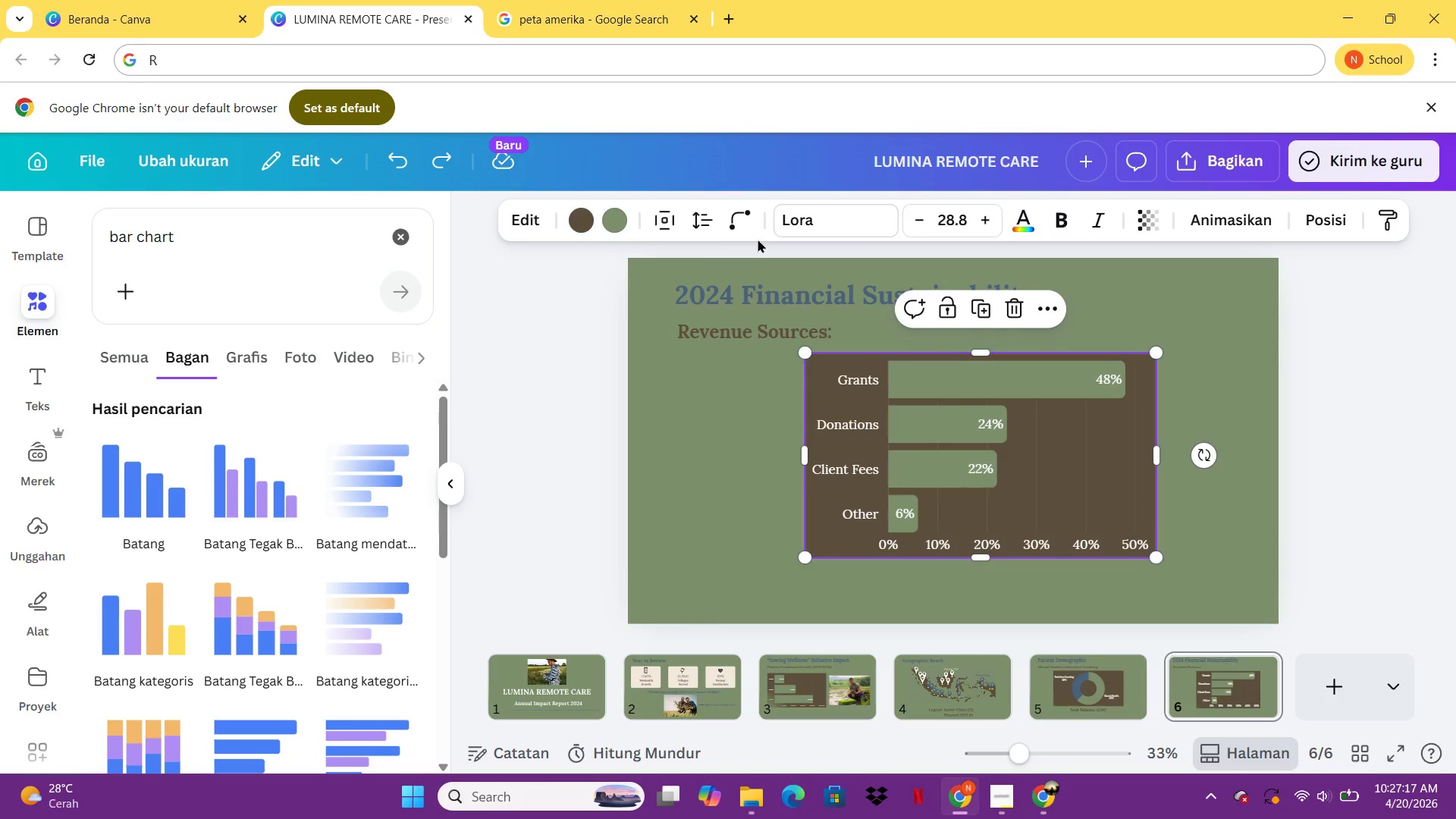 
left_click([527, 216])
 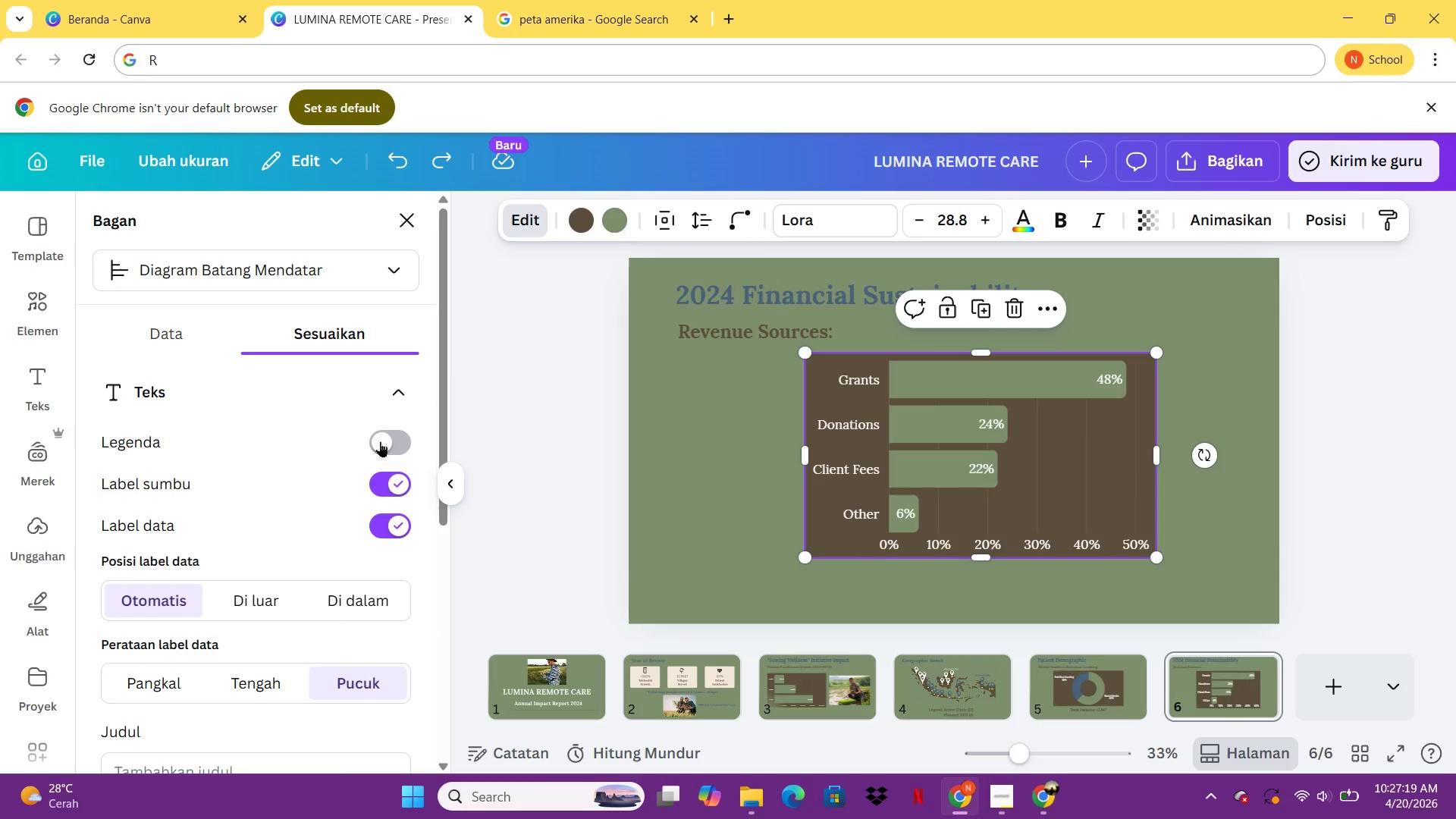 
left_click([384, 444])
 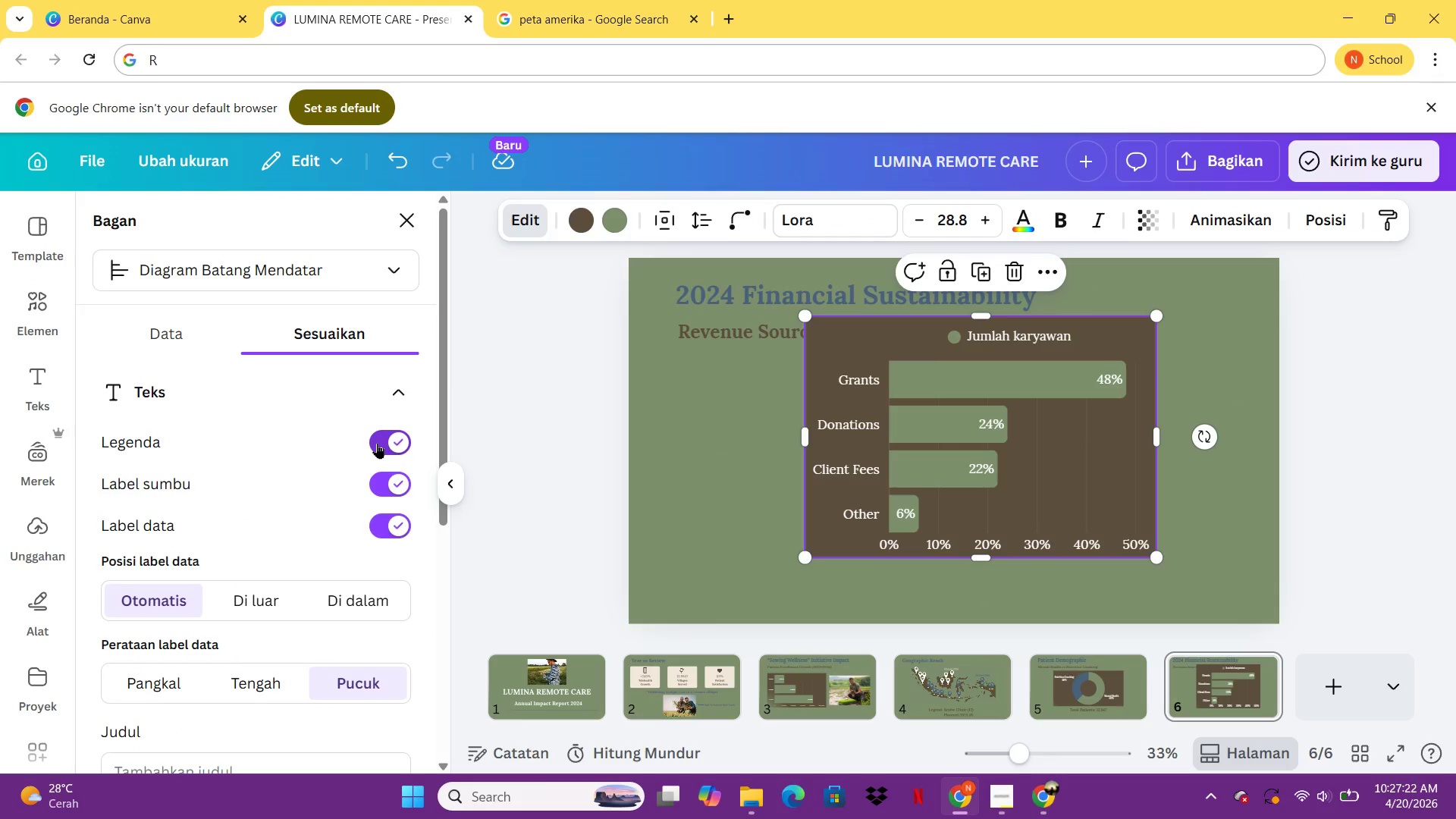 
left_click([377, 443])
 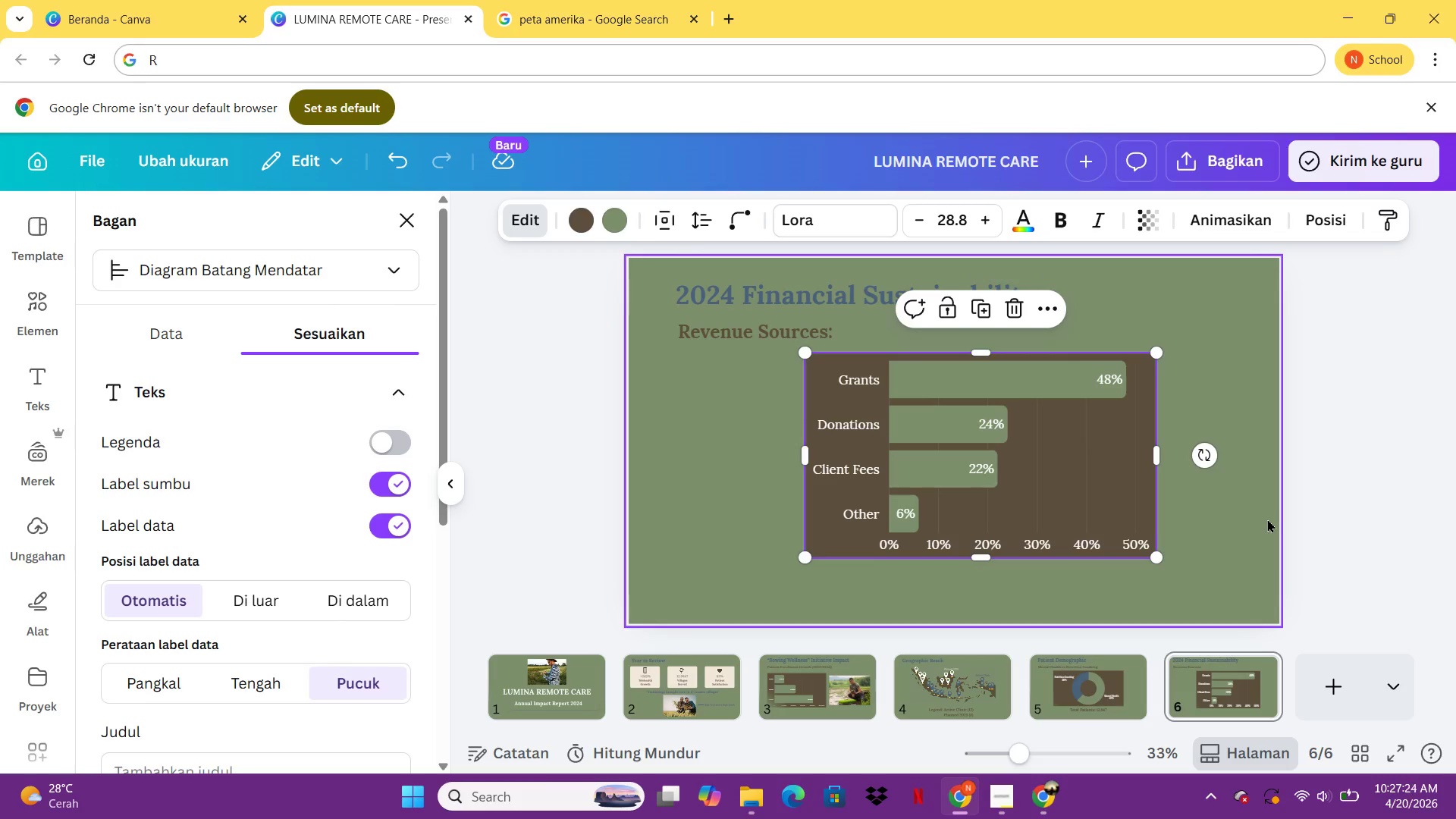 
left_click([1267, 519])
 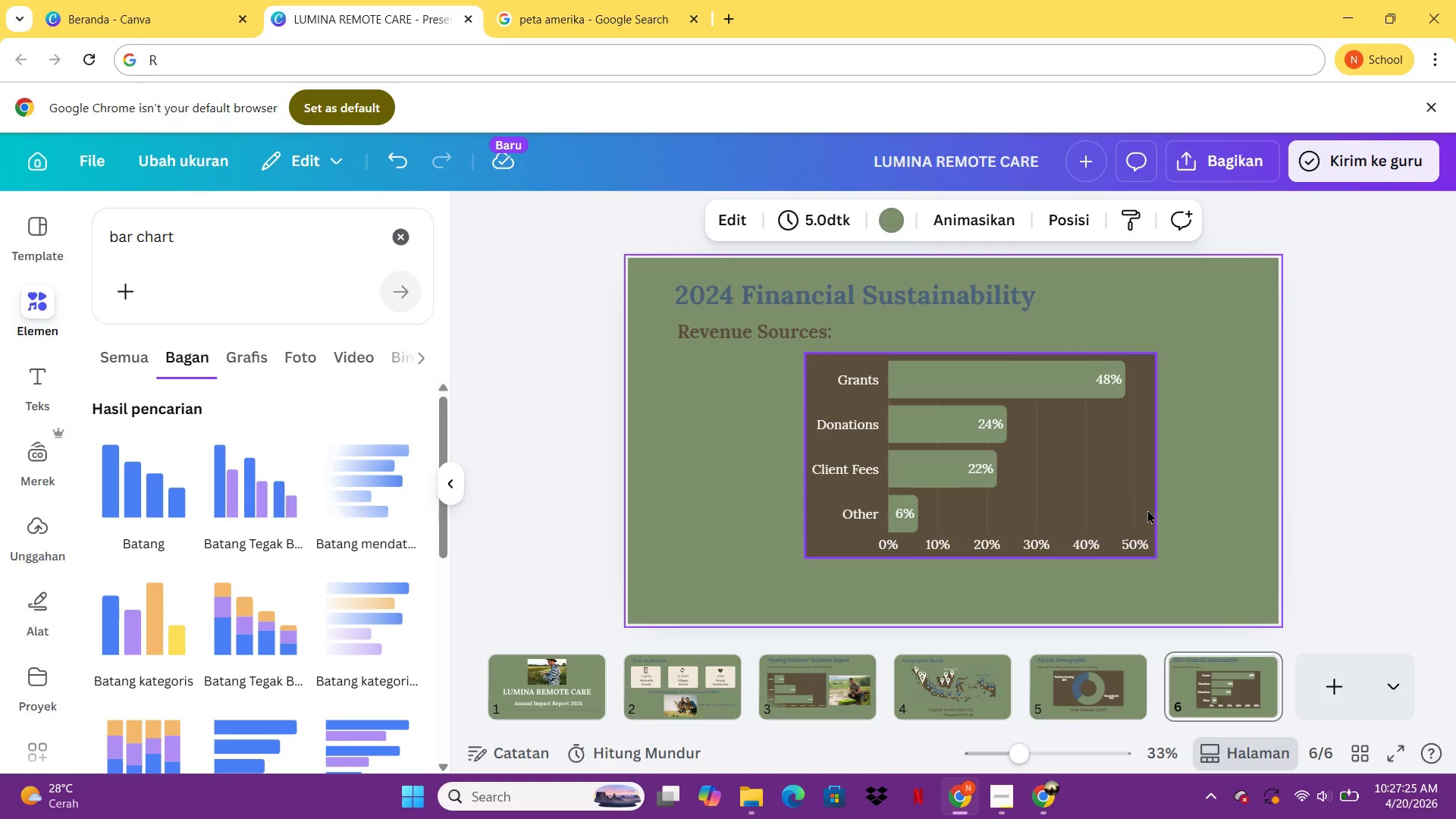 
left_click_drag(start_coordinate=[1140, 508], to_coordinate=[1112, 509])
 